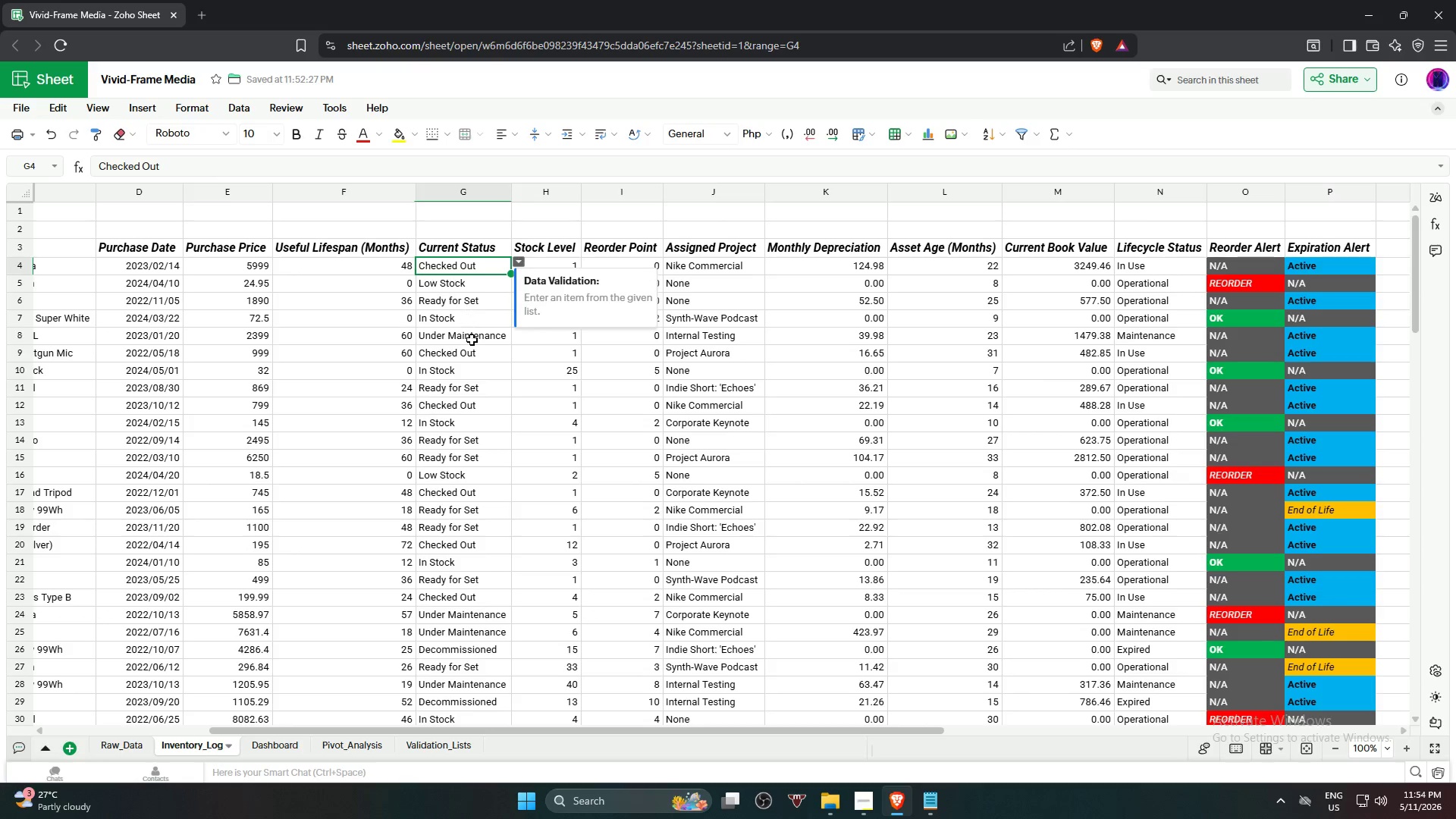 
wait(11.2)
 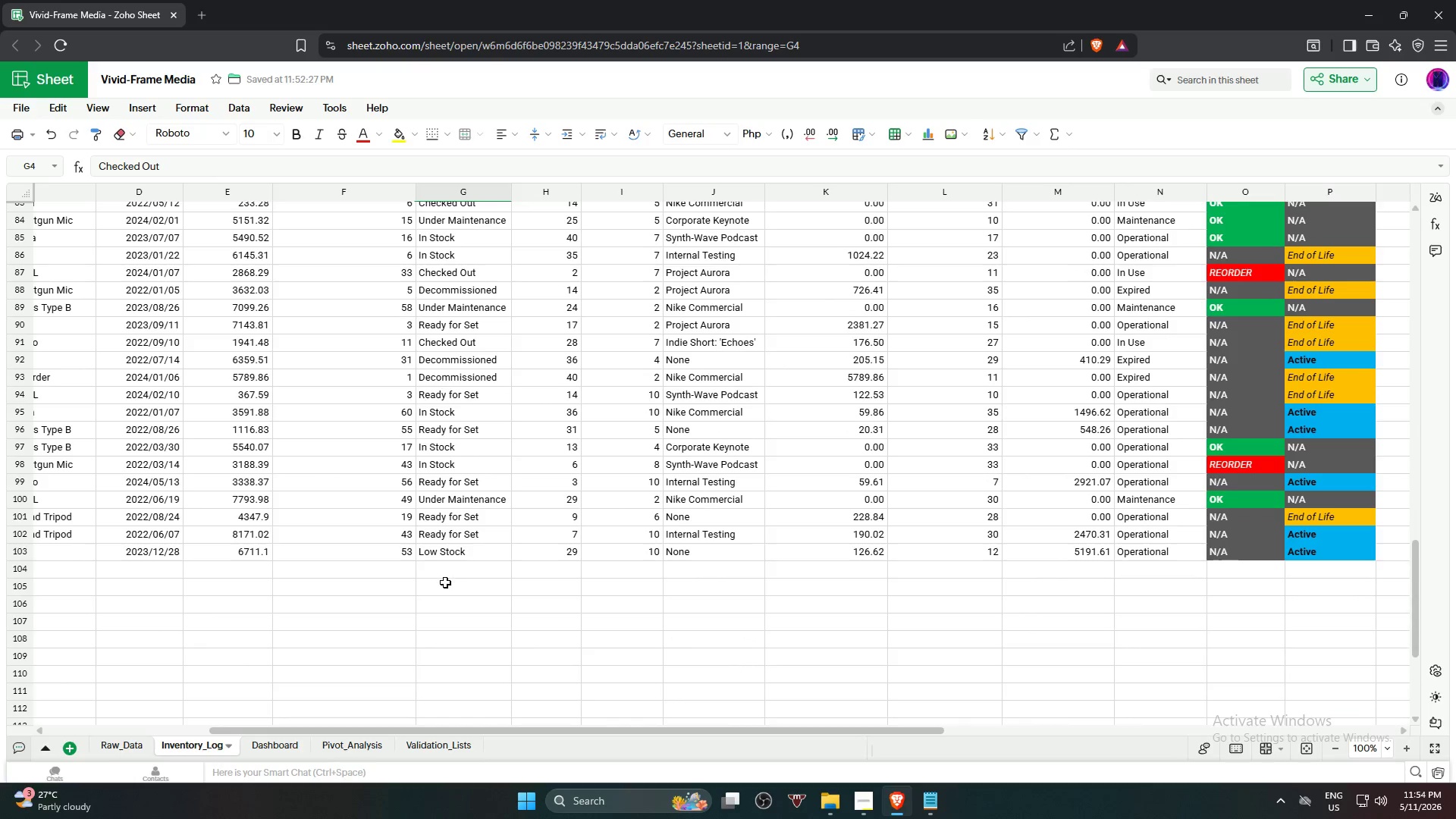 
hold_key(key=ShiftLeft, duration=0.8)
 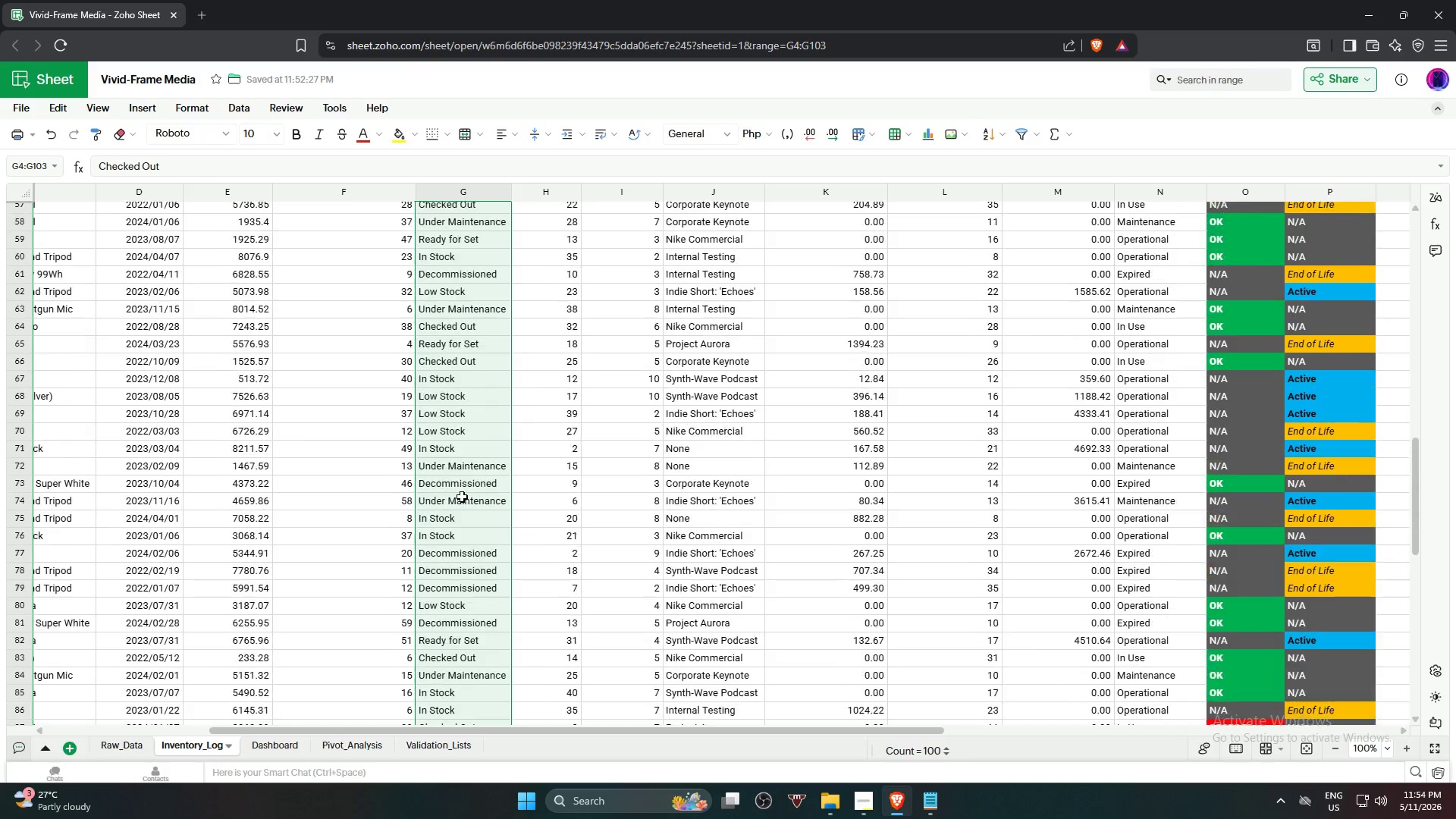 
scroll: coordinate [447, 571], scroll_direction: down, amount: 19.0
 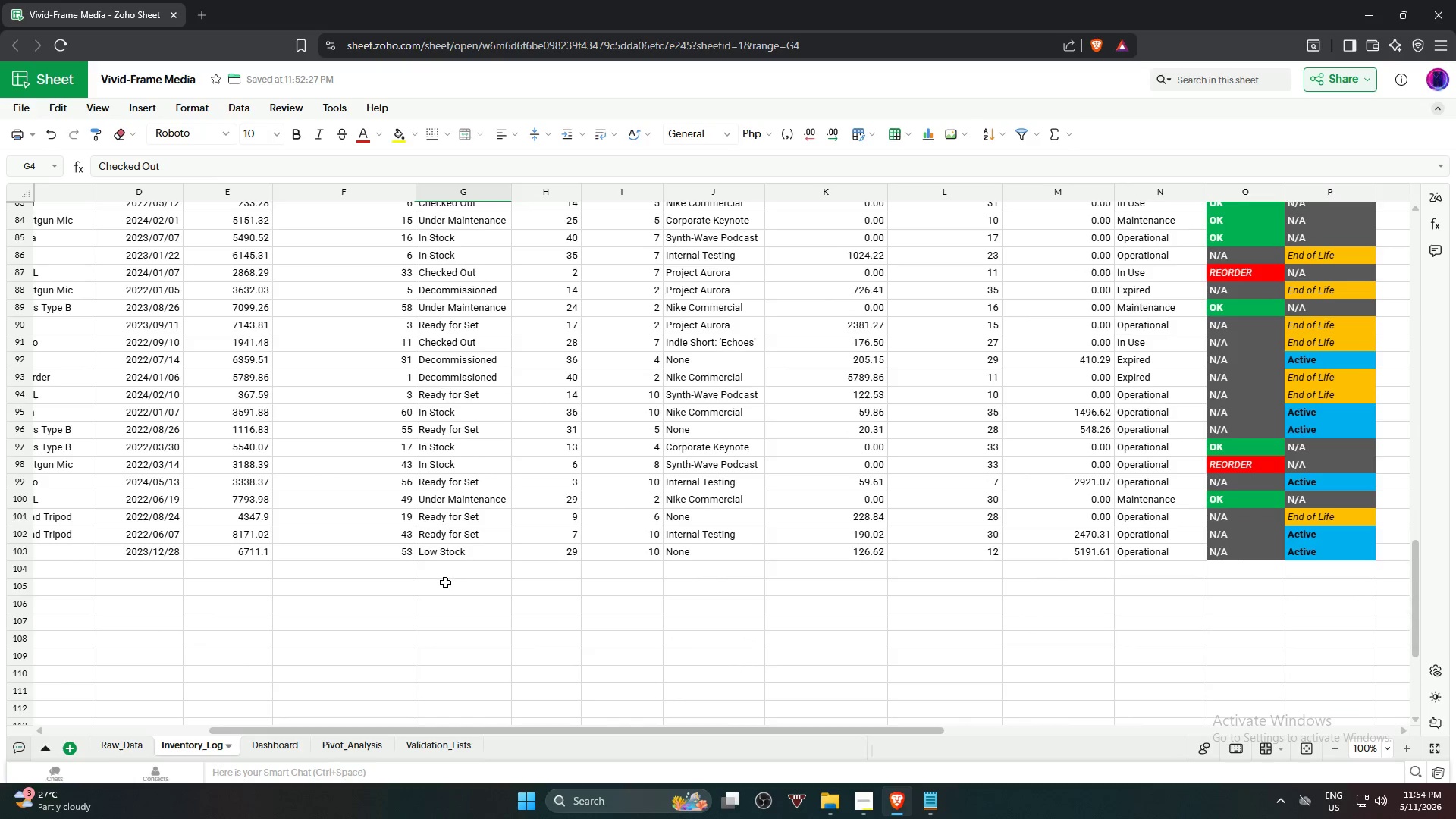 
left_click([449, 554])
 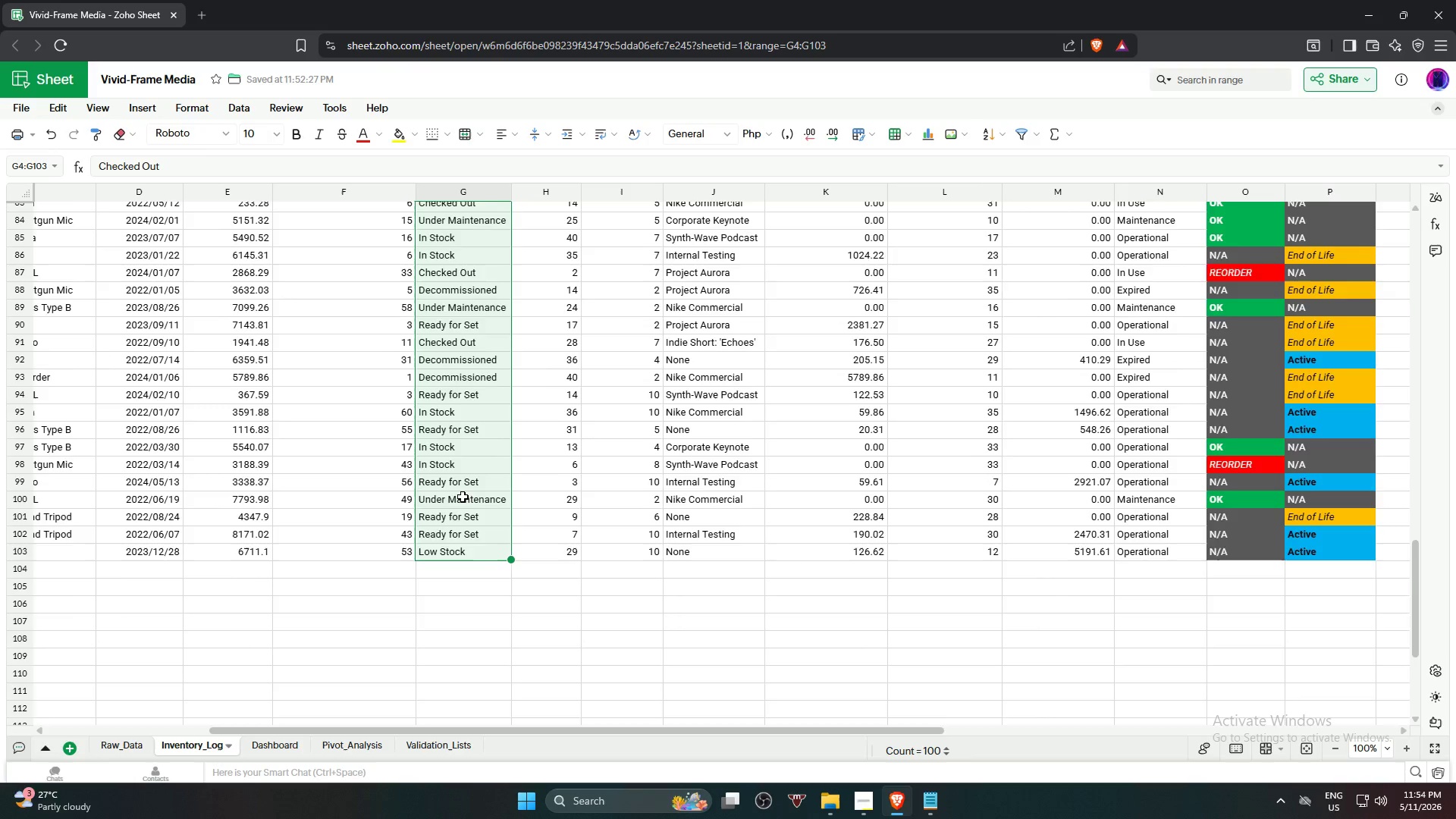 
scroll: coordinate [337, 362], scroll_direction: up, amount: 22.0
 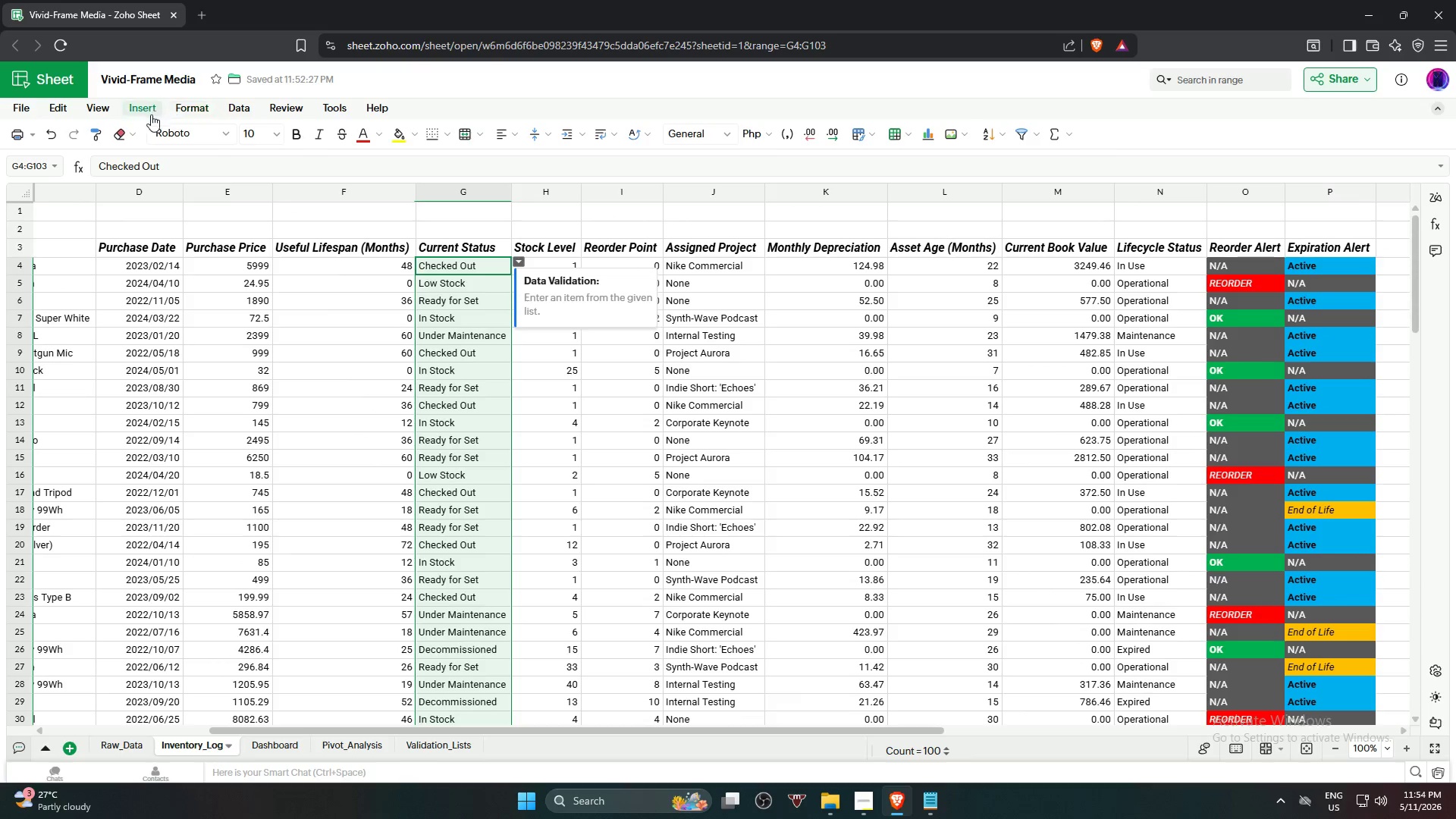 
left_click([145, 115])
 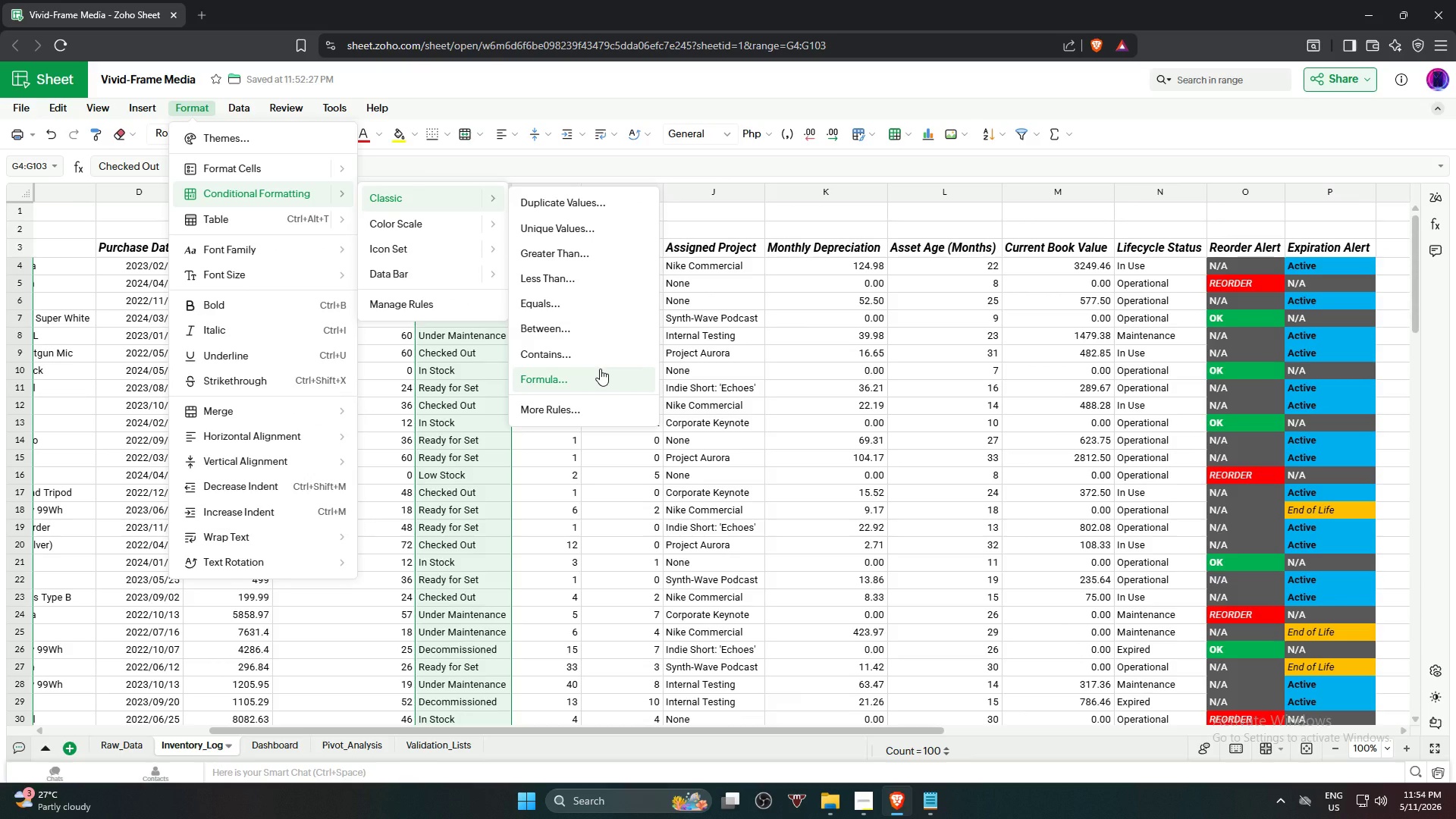 
wait(13.2)
 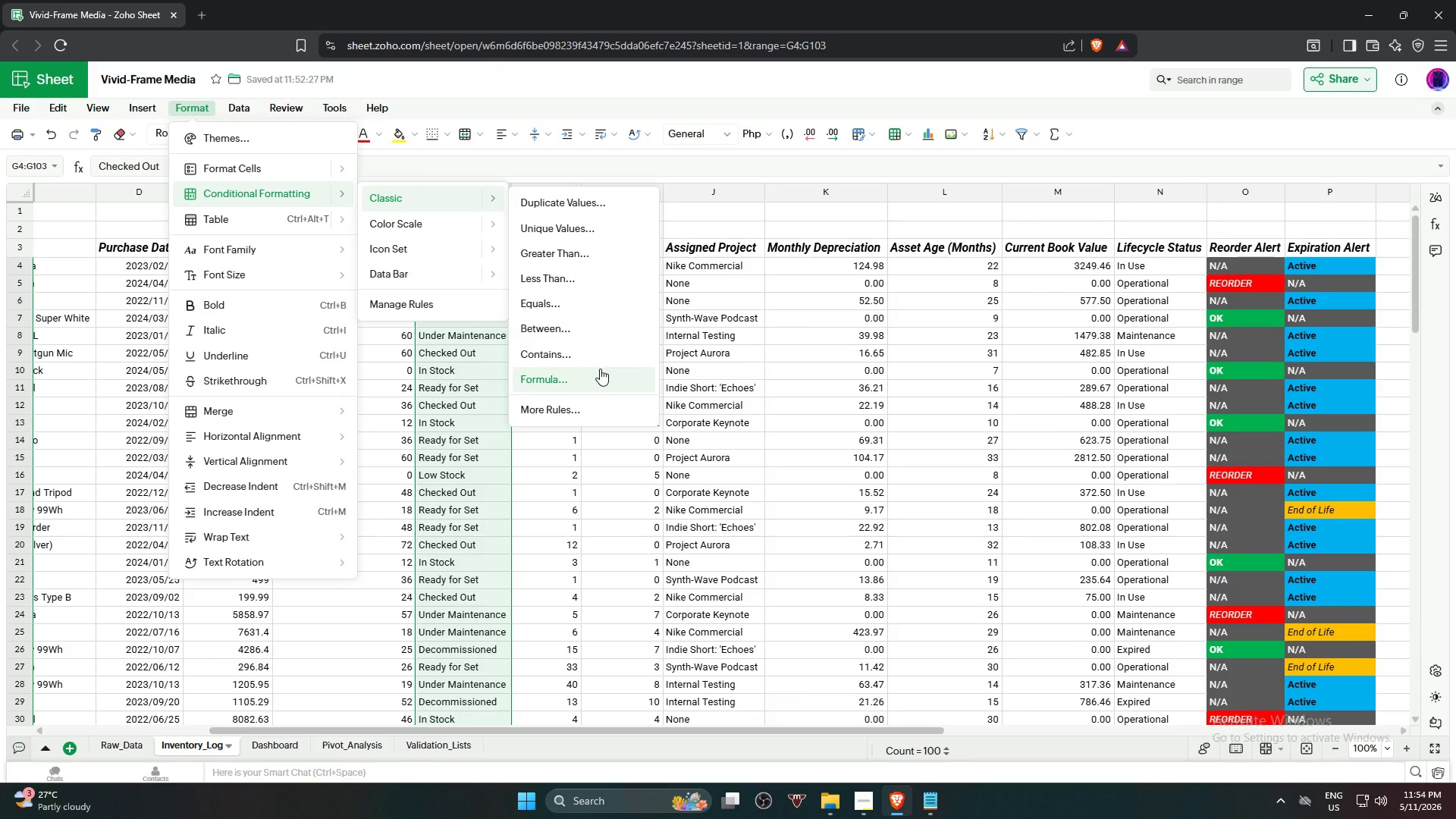 
left_click([588, 403])
 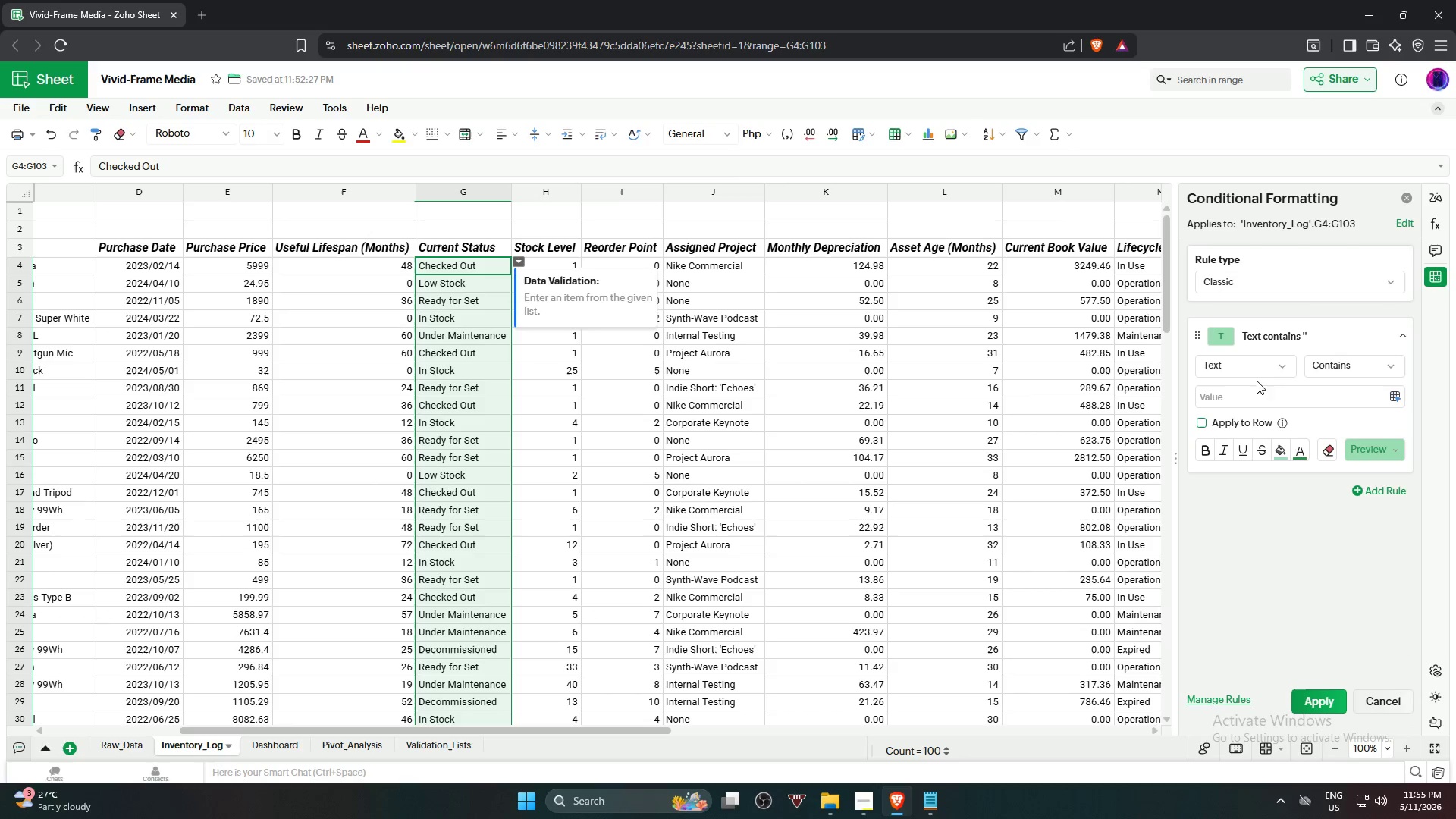 
left_click([1268, 369])
 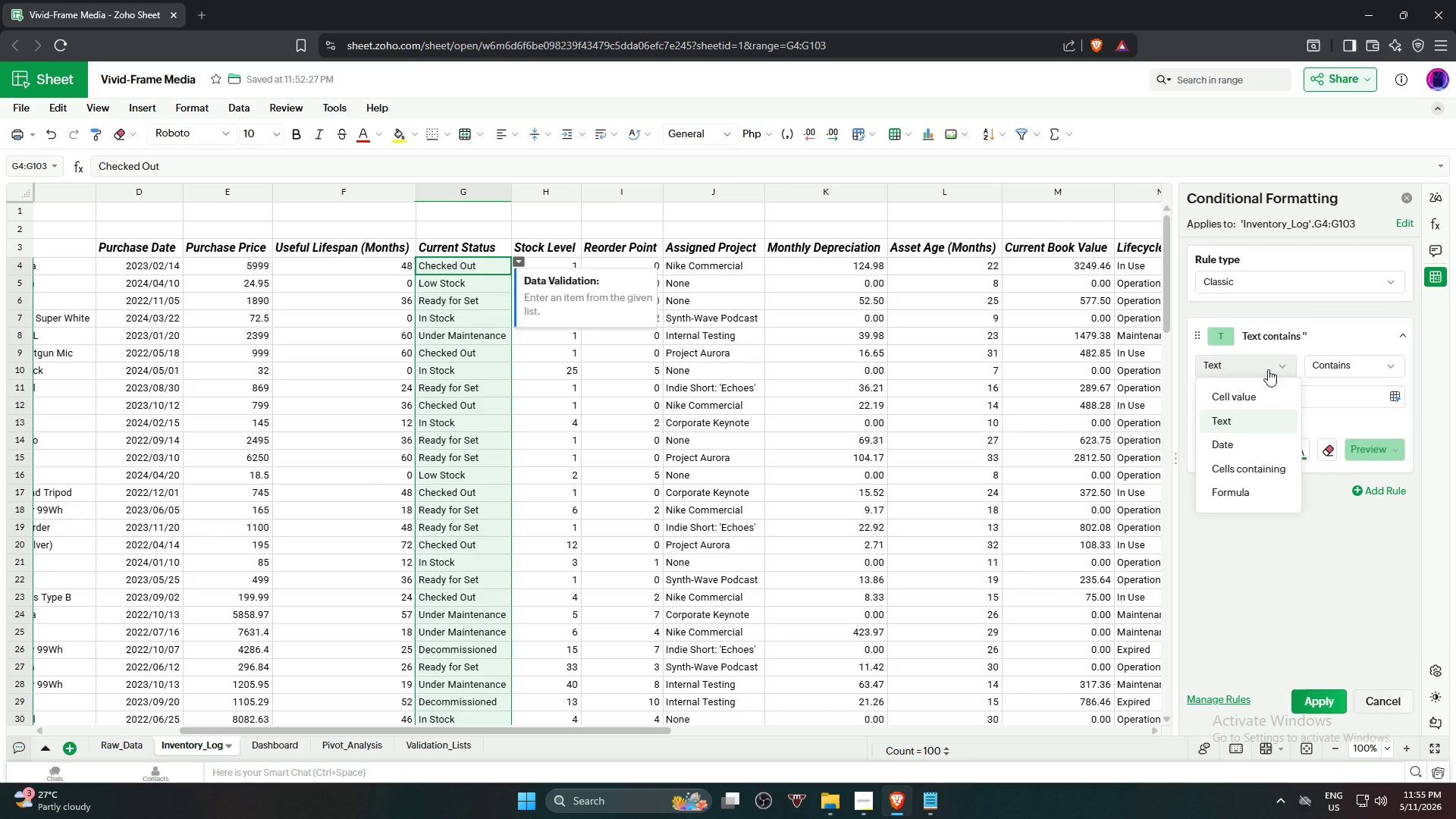 
wait(6.48)
 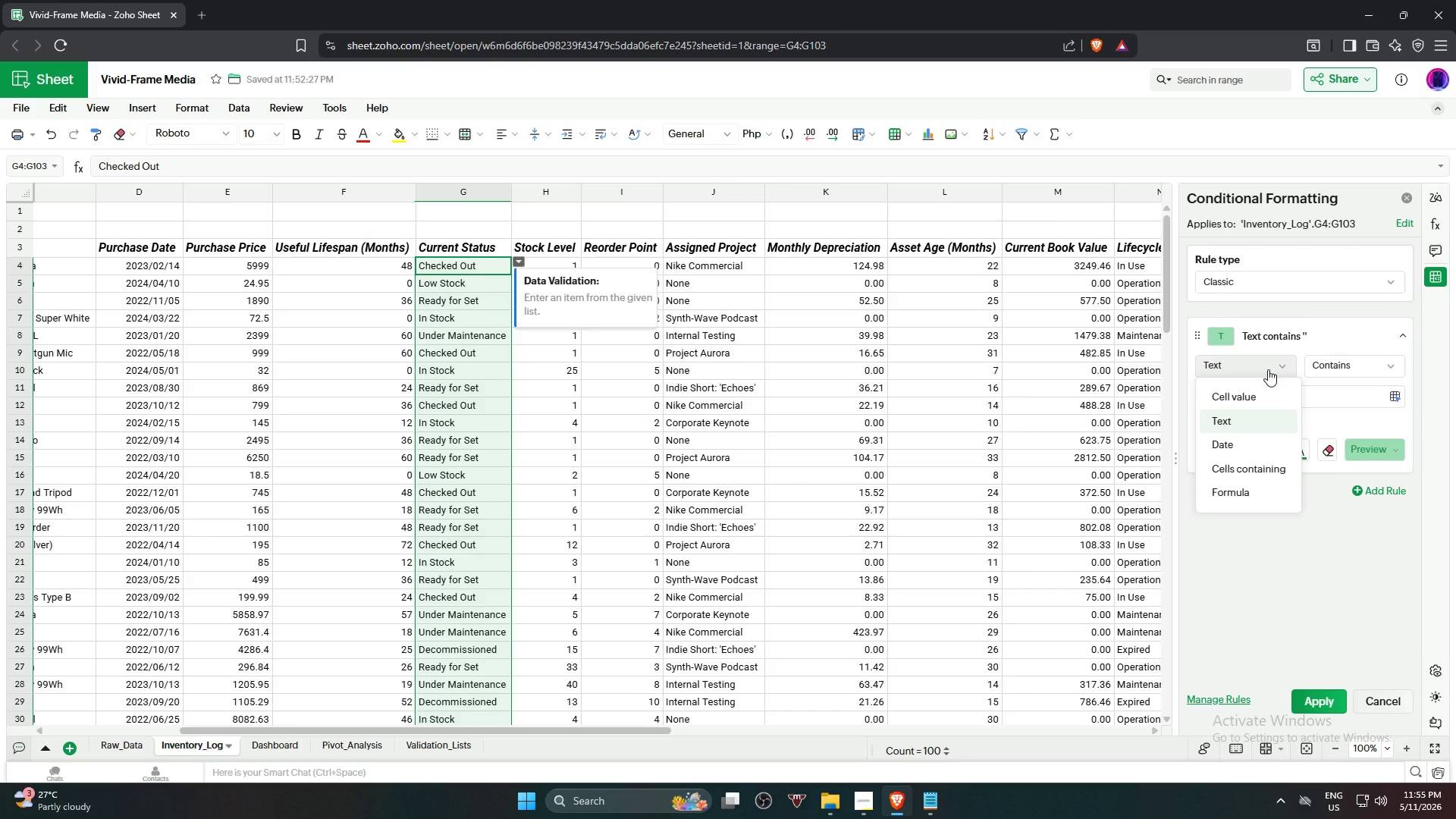 
left_click([1268, 369])
 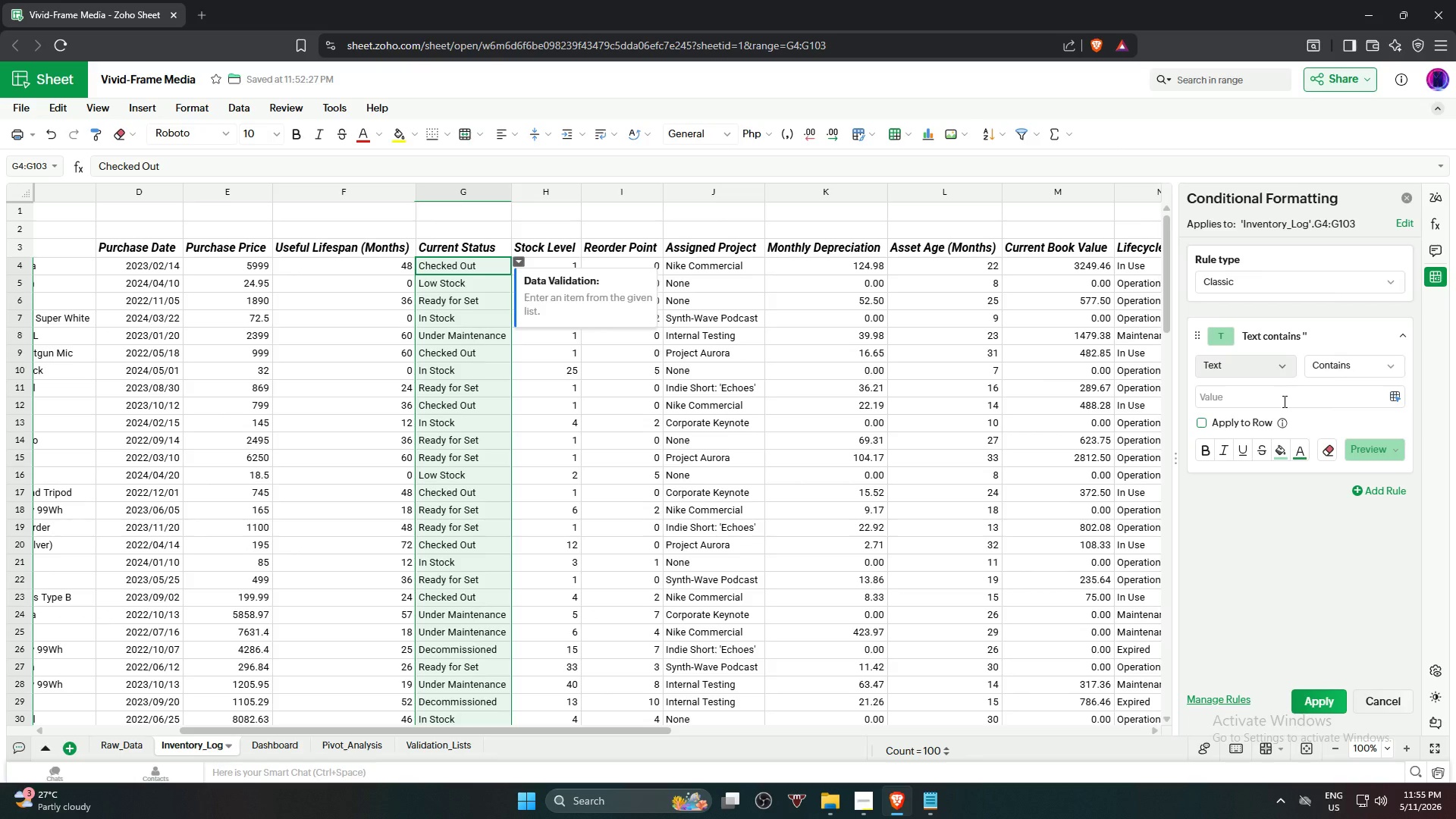 
left_click([1283, 401])
 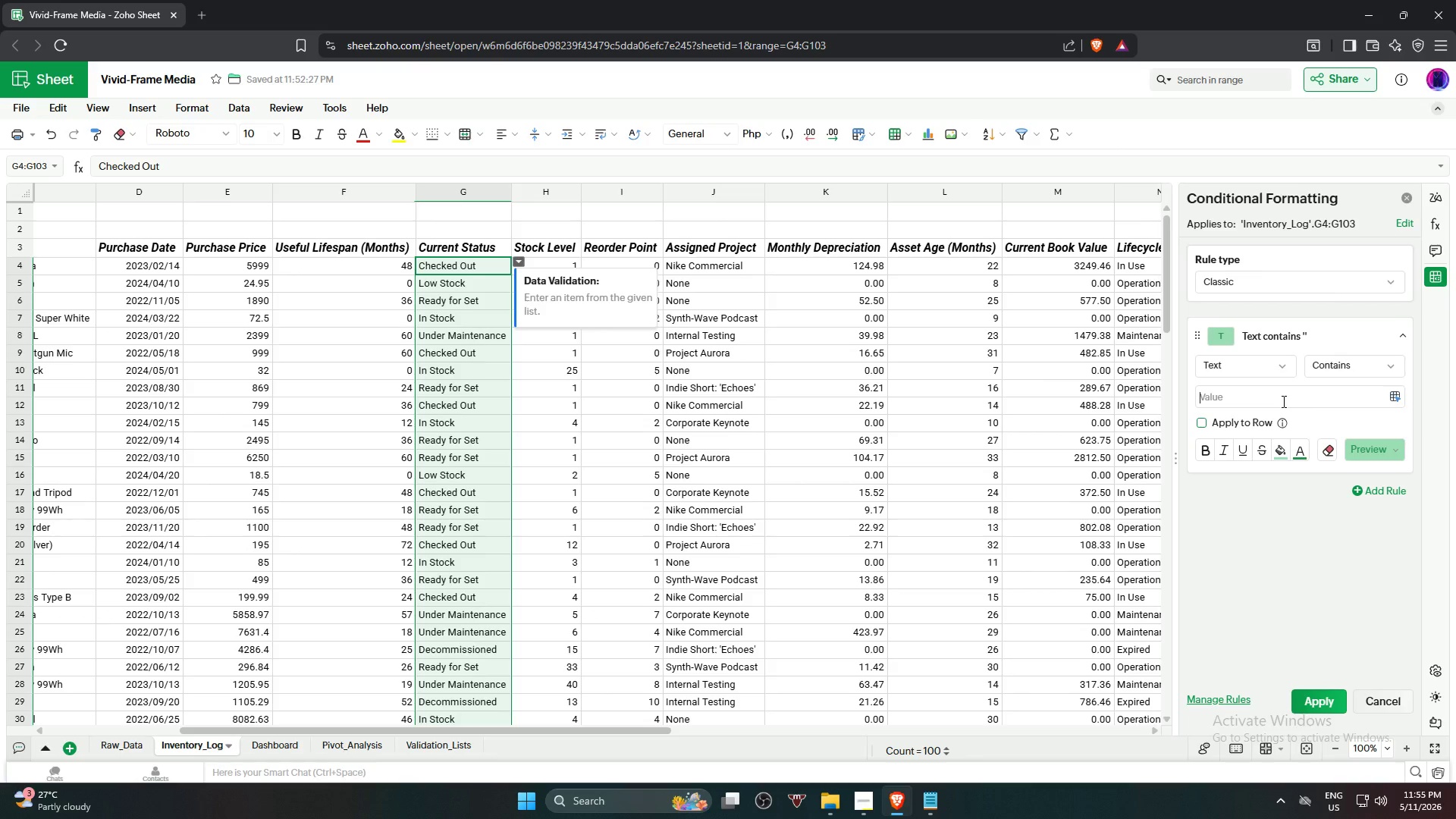 
type(Under Maintenance)
 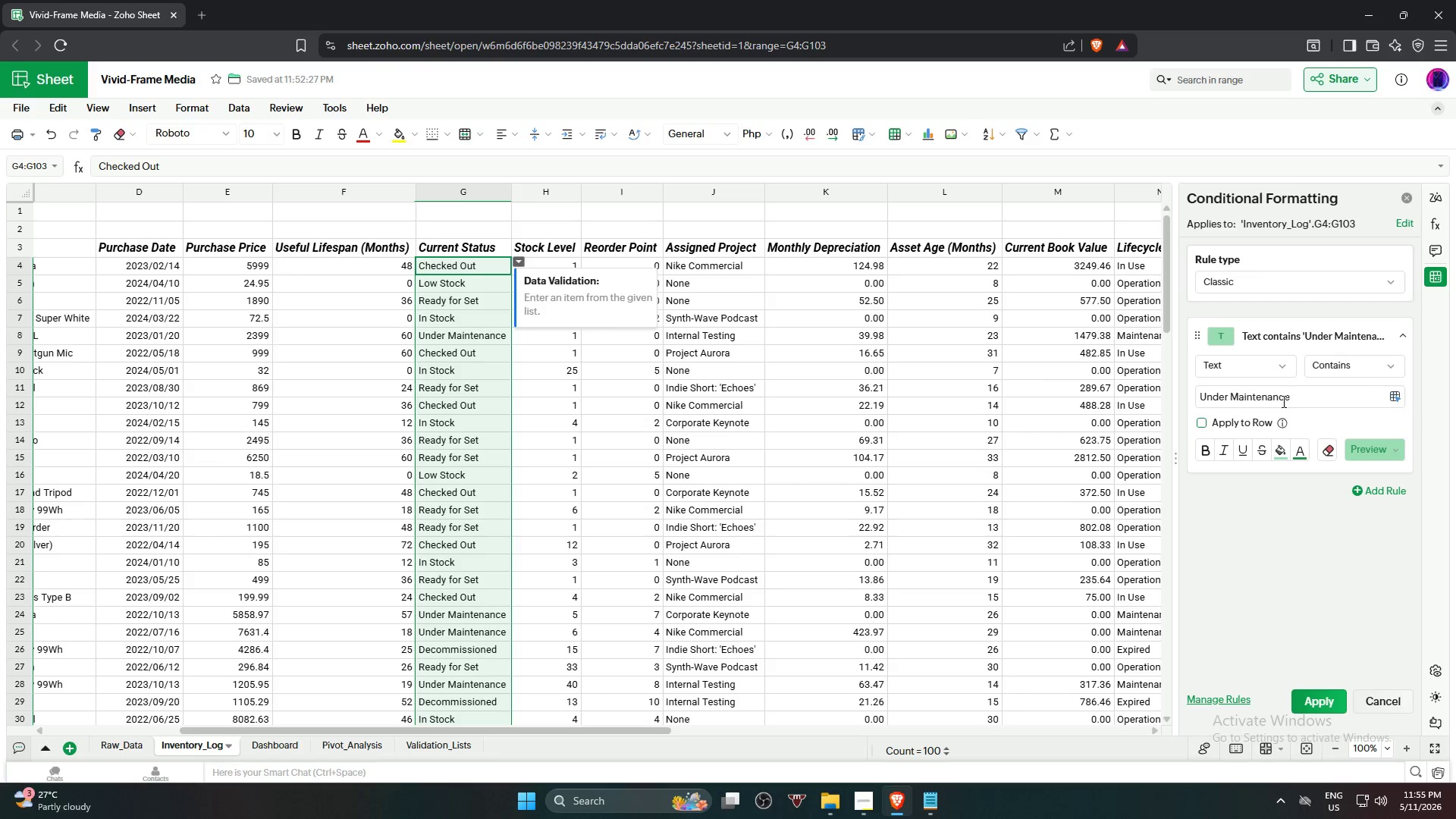 
left_click([1397, 450])
 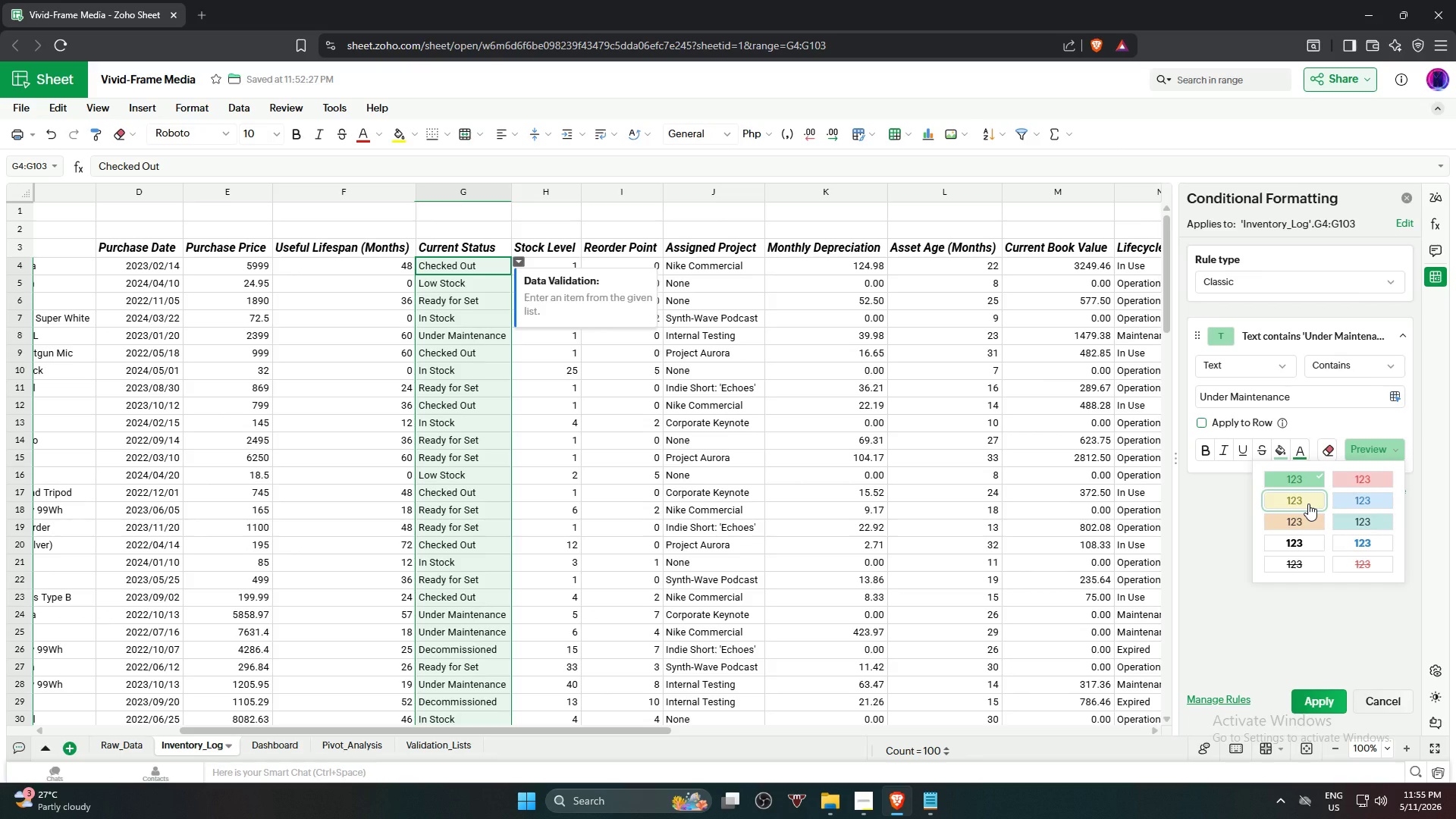 
left_click([1308, 504])
 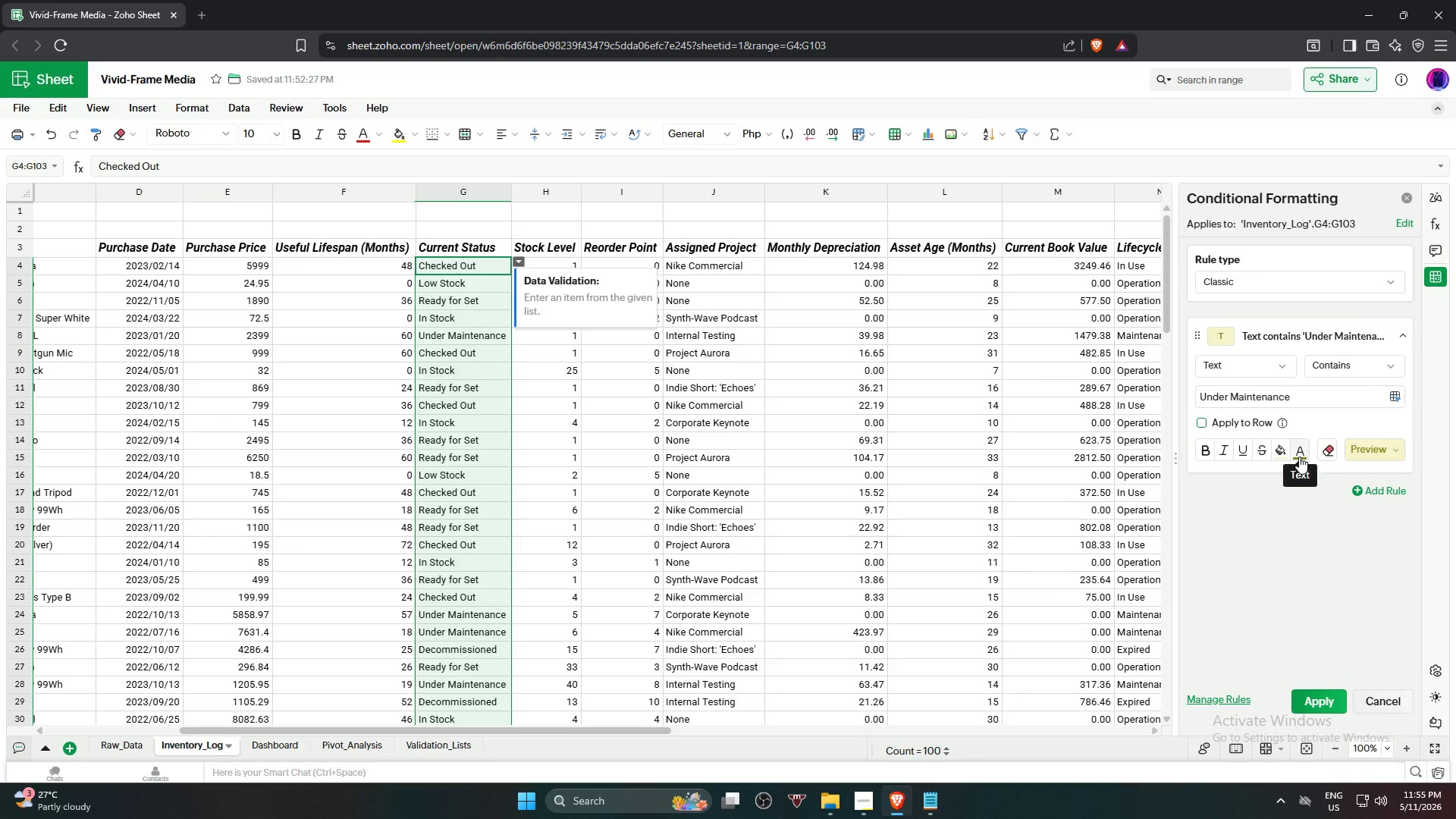 
left_click([1299, 457])
 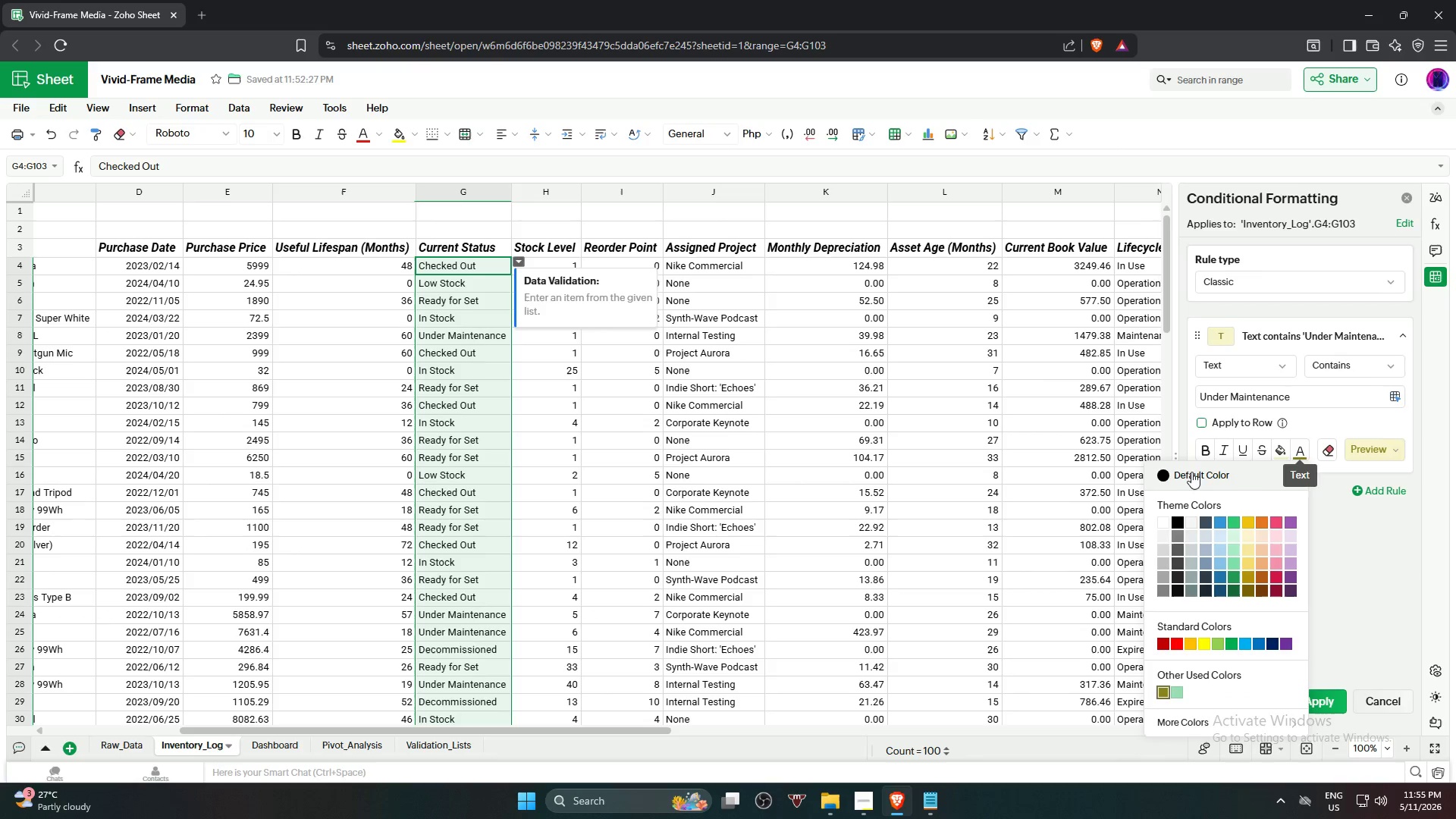 
left_click([1194, 476])
 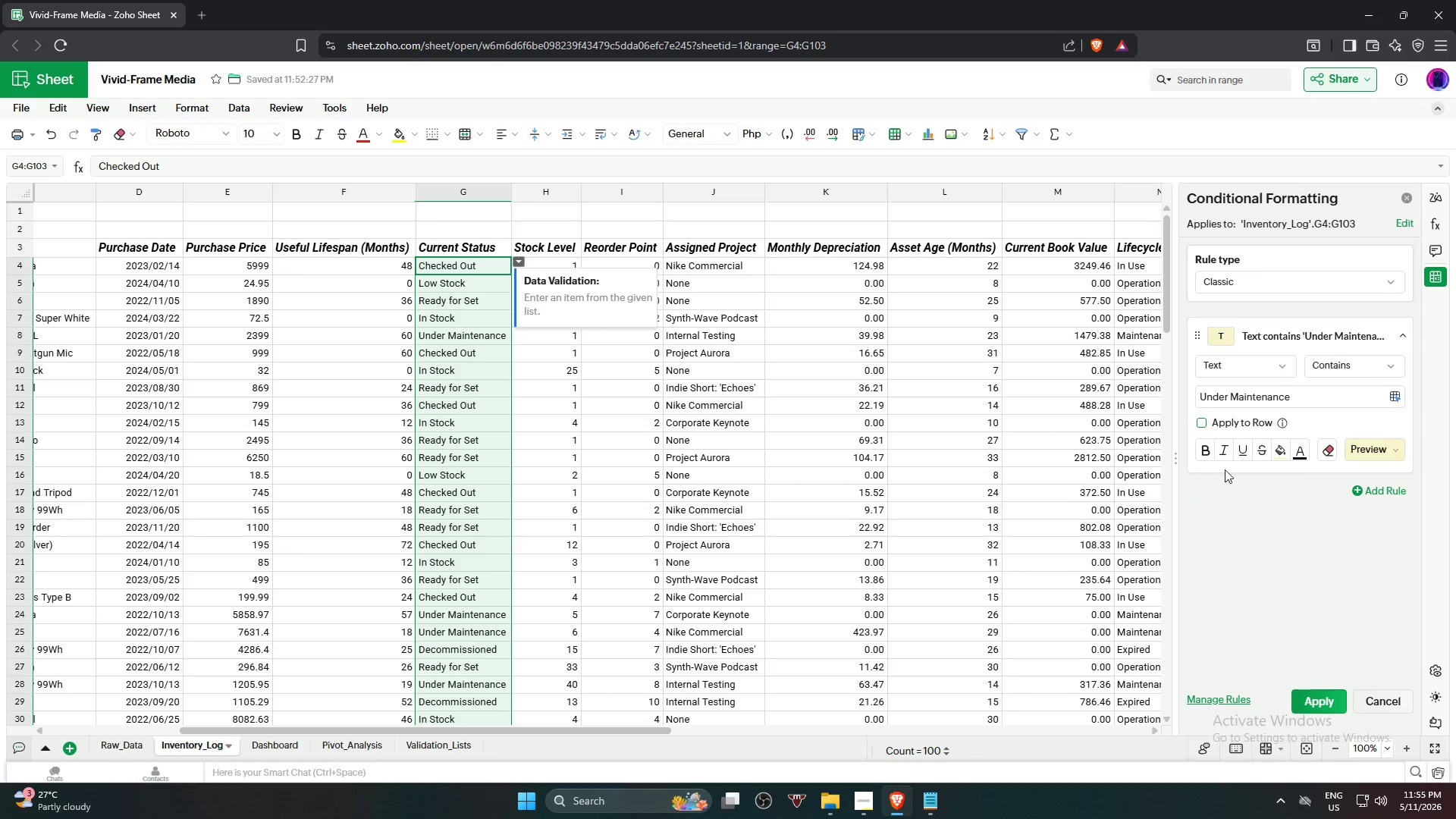 
left_click([1229, 454])
 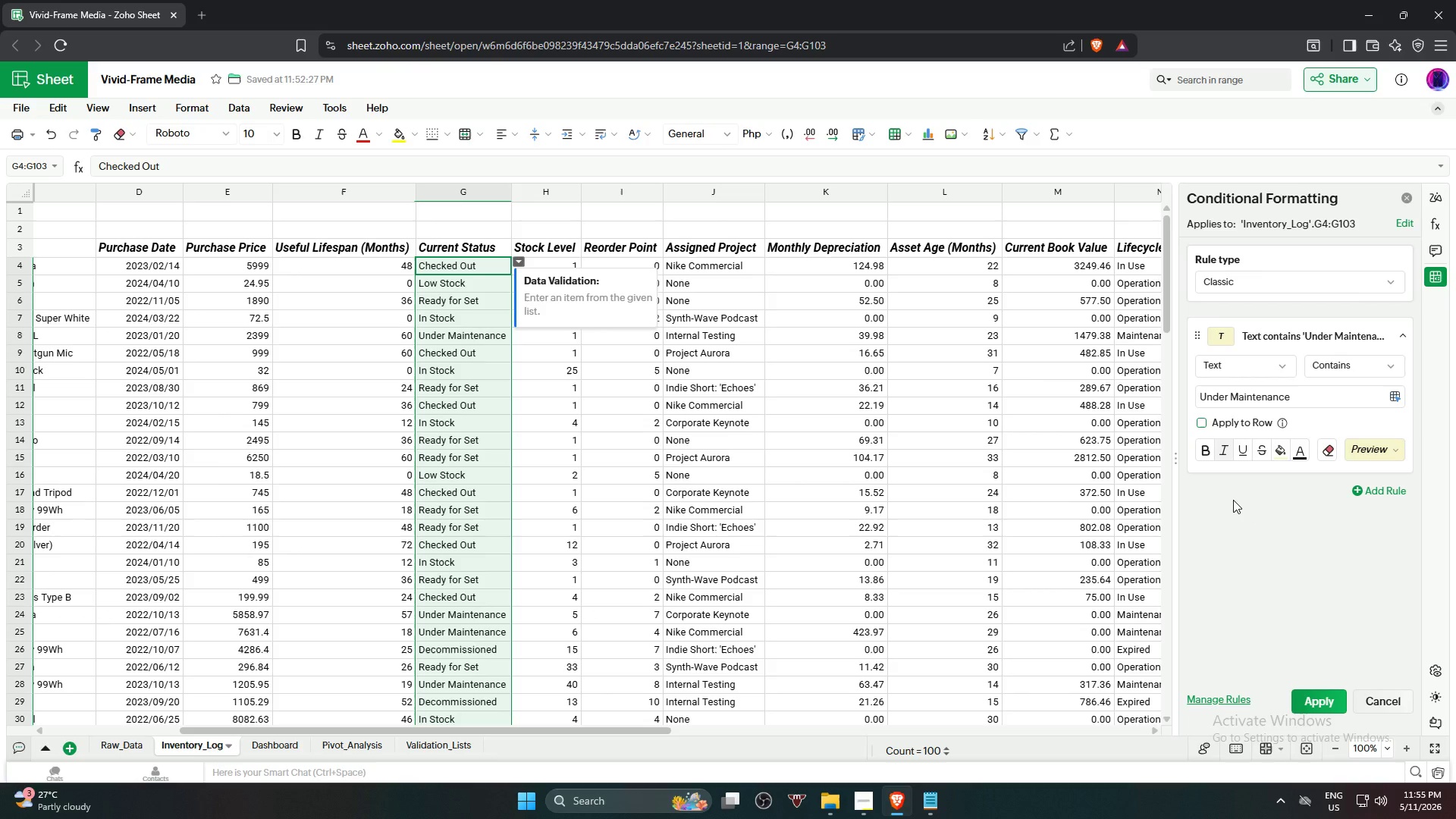 
wait(27.39)
 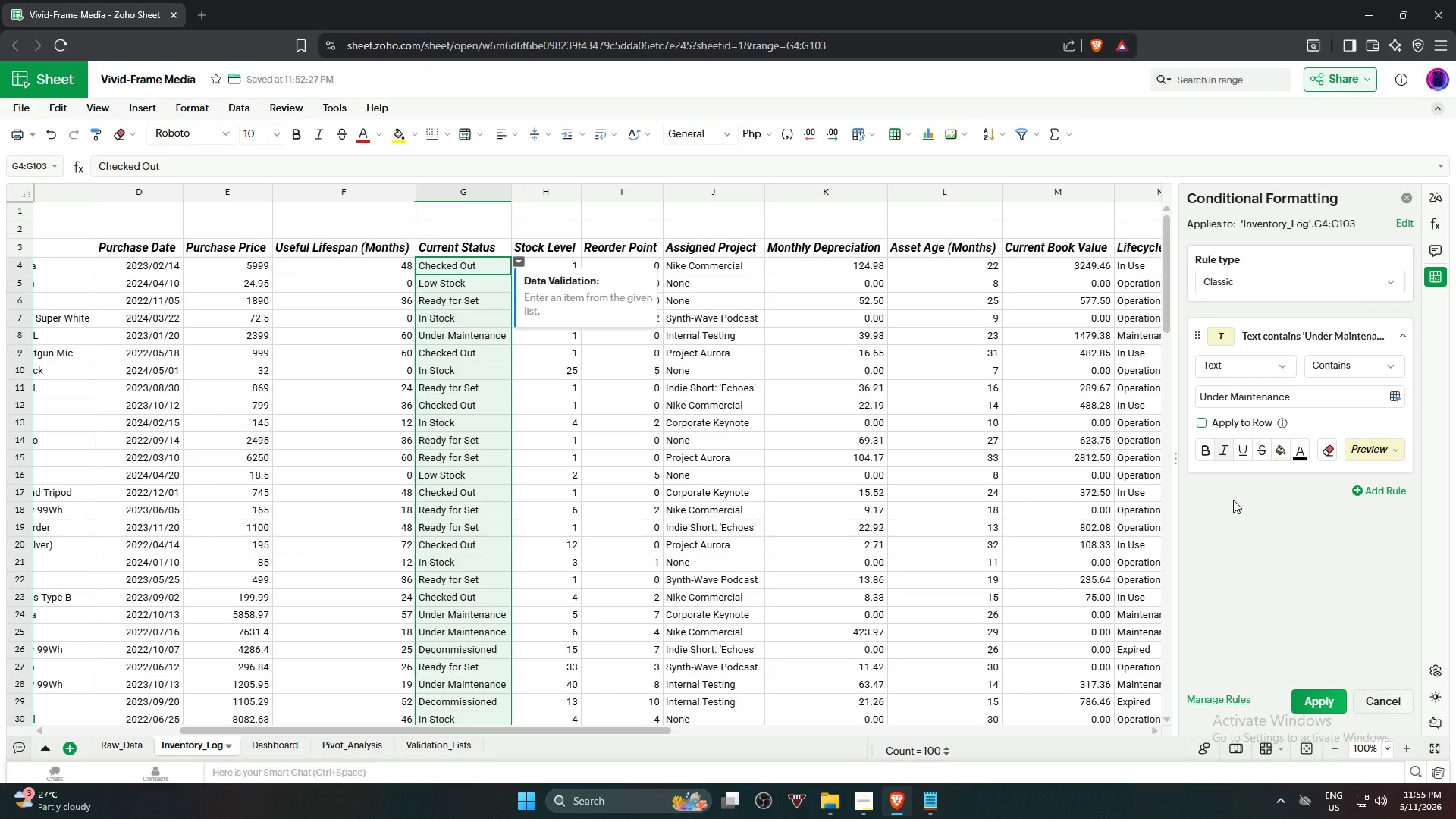 
left_click([1385, 491])
 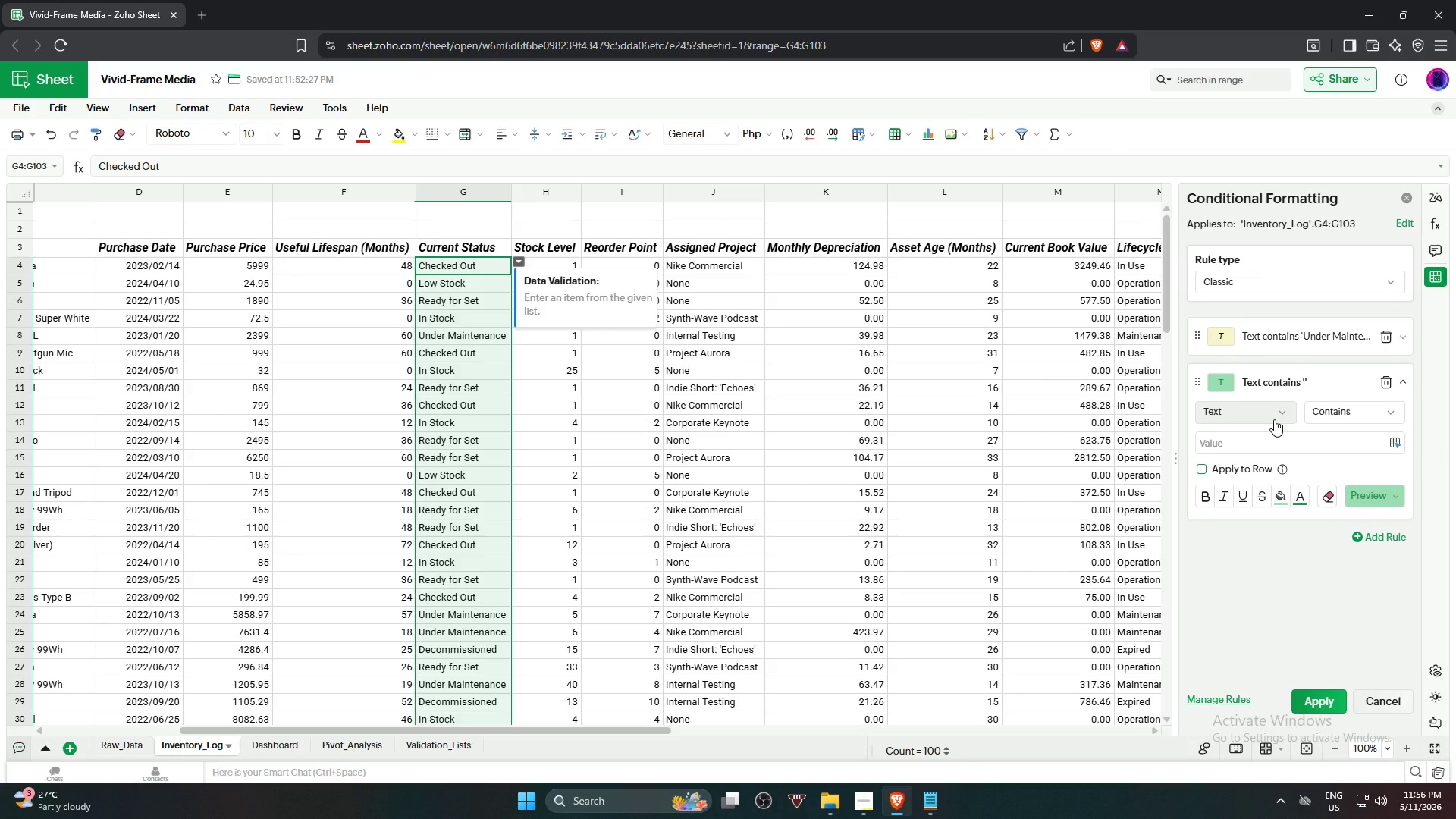 
left_click([1260, 441])
 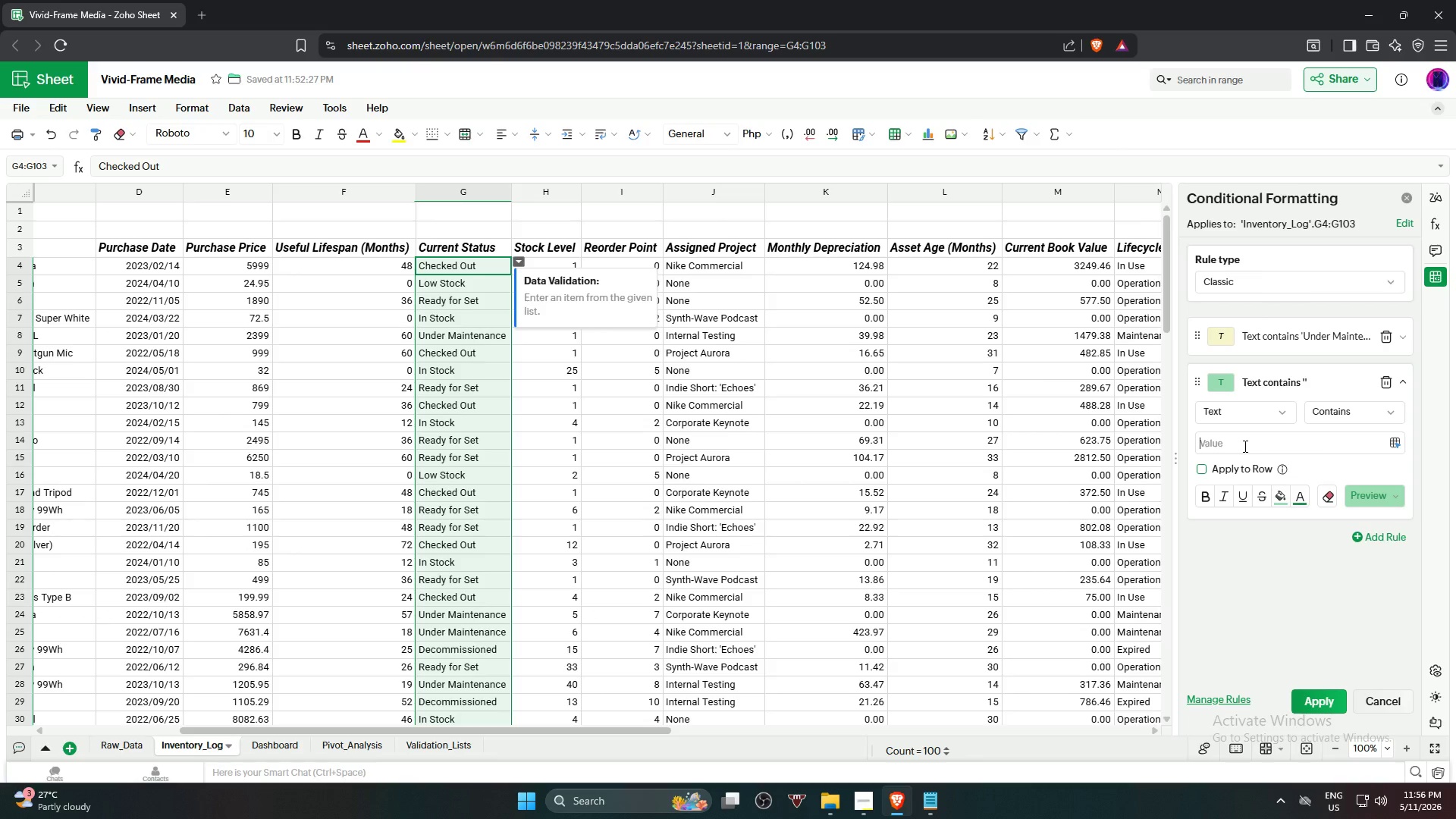 
type(Re)
 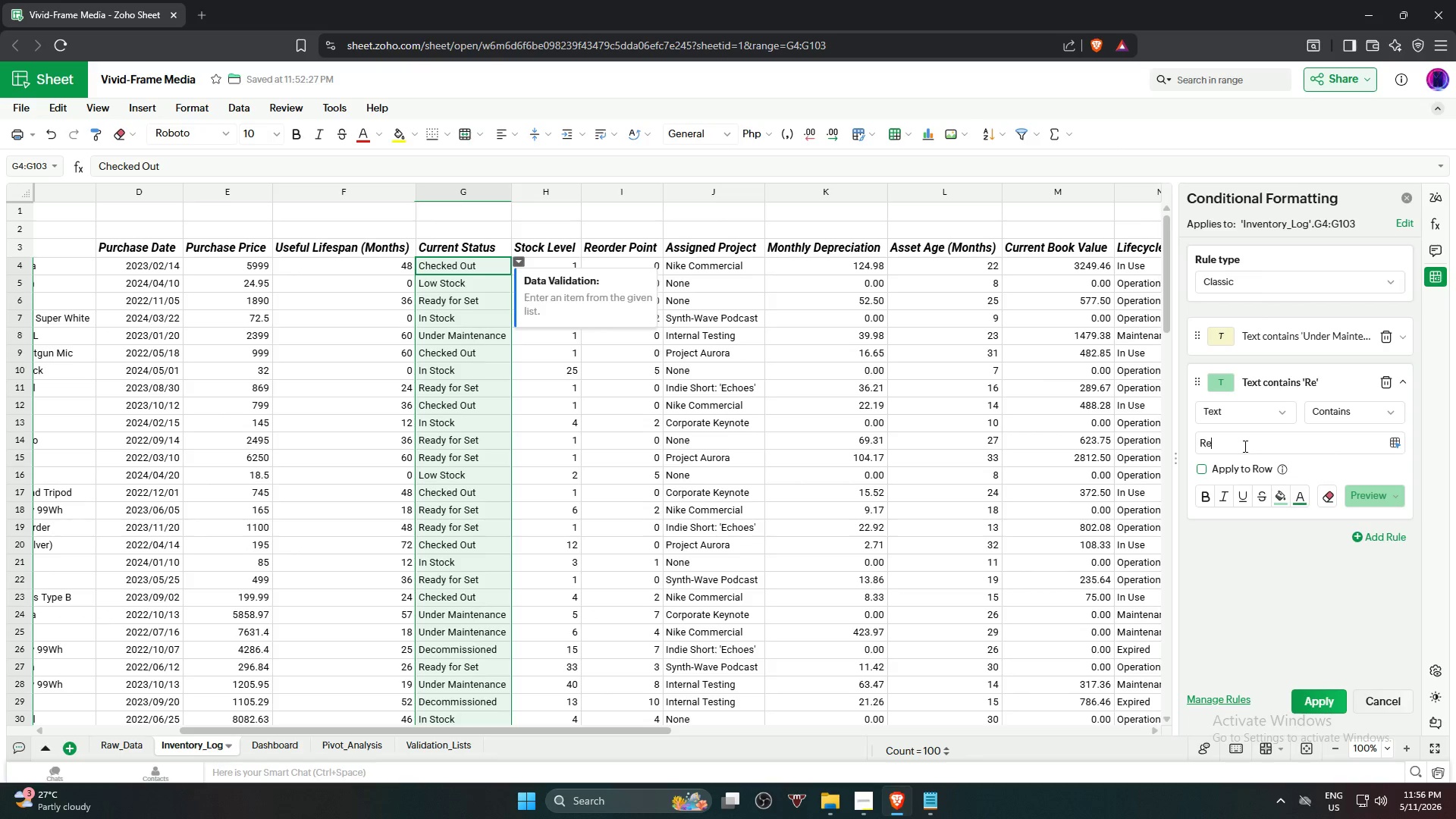 
type(ady F)
key(Backspace)
type(fore S)
key(Backspace)
key(Backspace)
key(Backspace)
type( Set)
 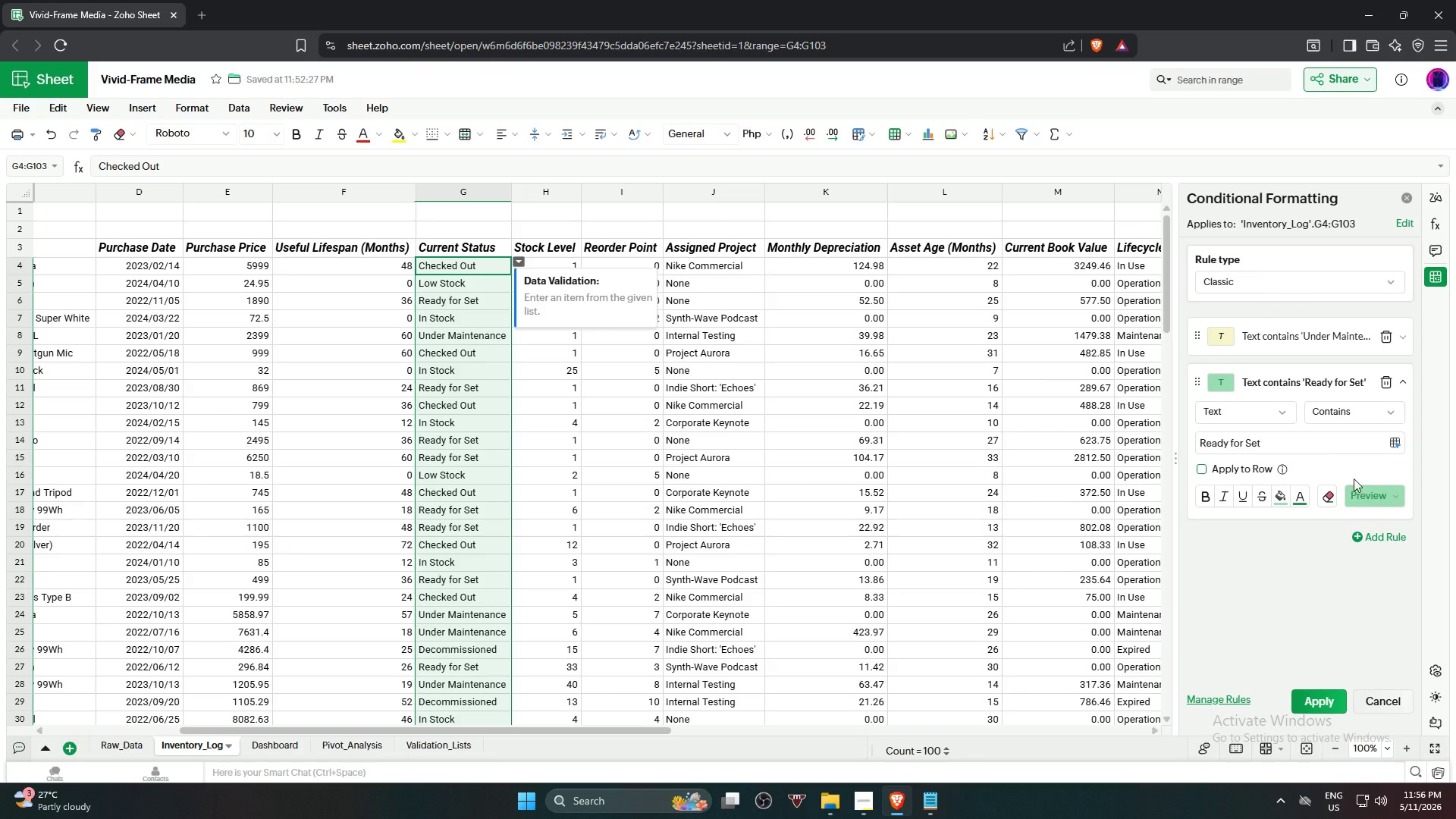 
left_click([1382, 498])
 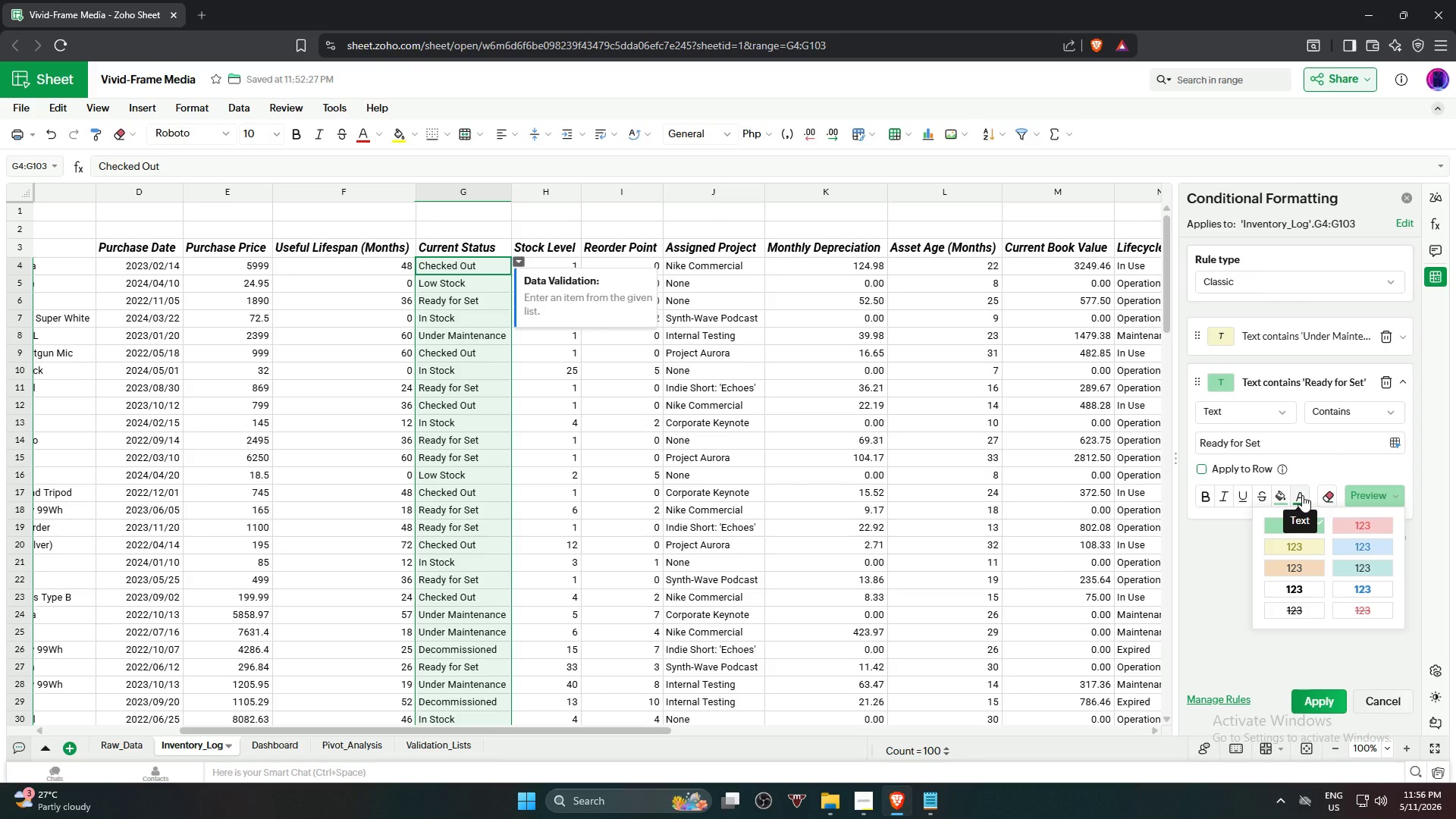 
wait(12.62)
 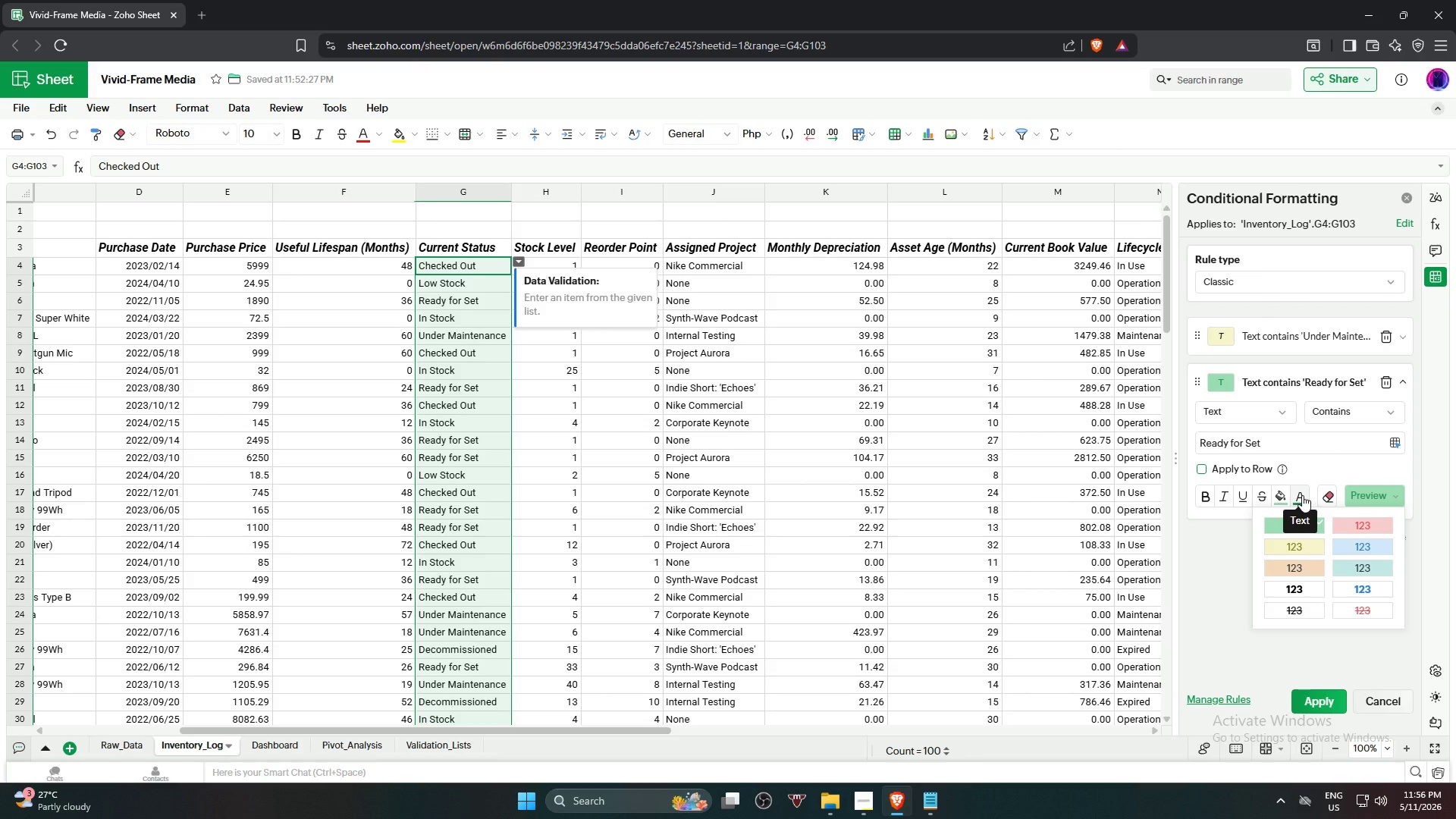 
left_click([1302, 495])
 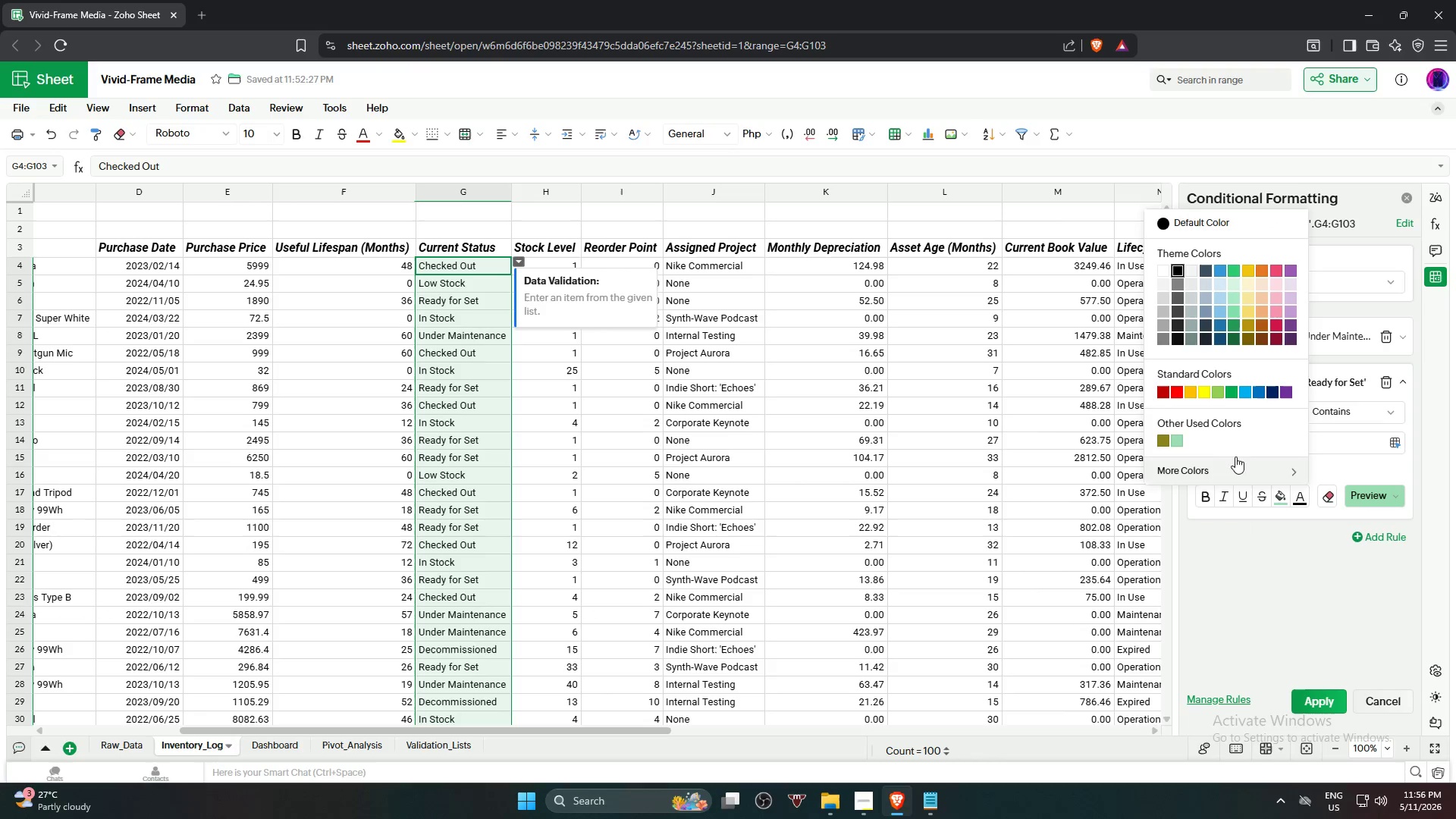 
left_click([1186, 223])
 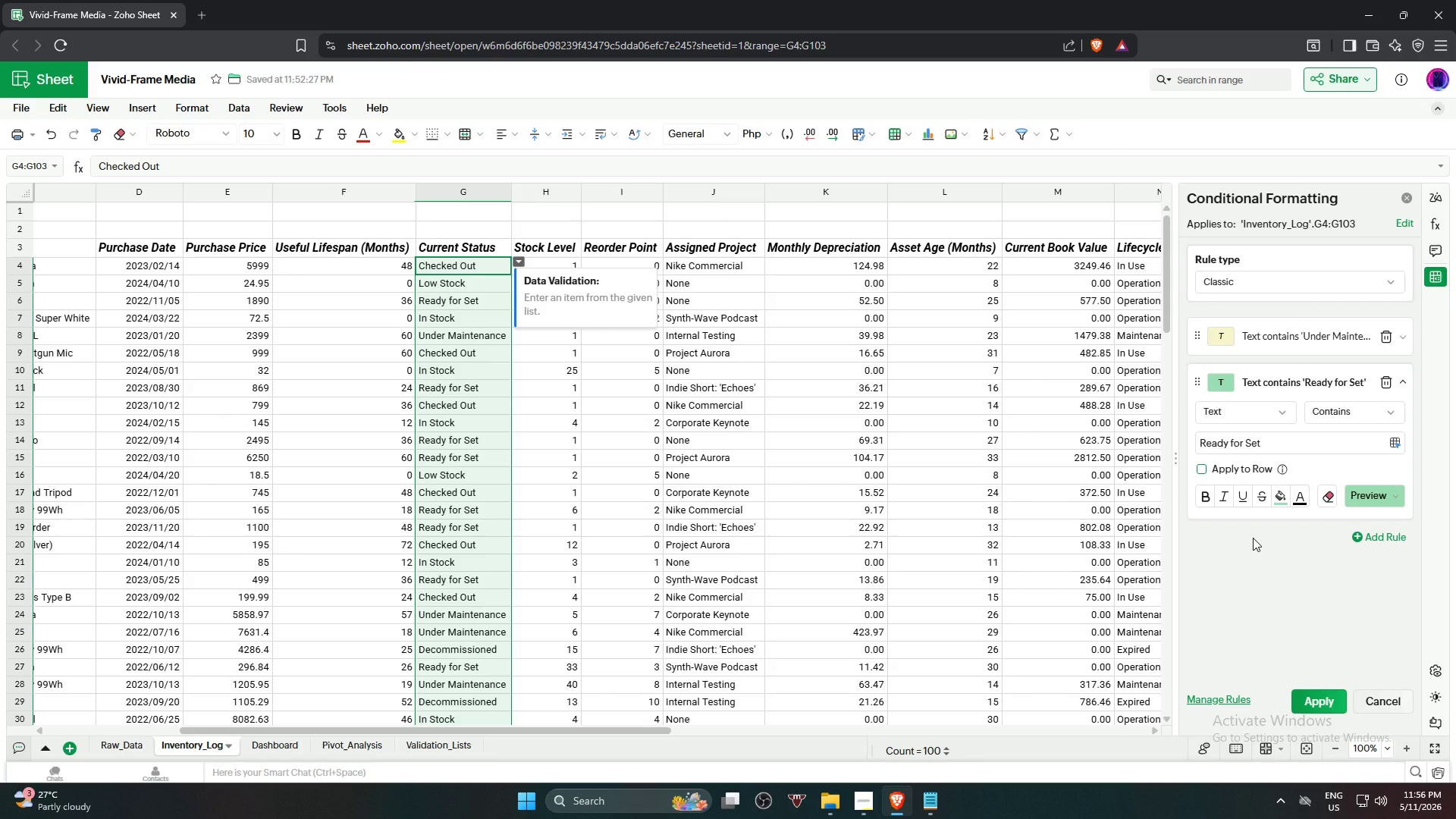 
wait(15.77)
 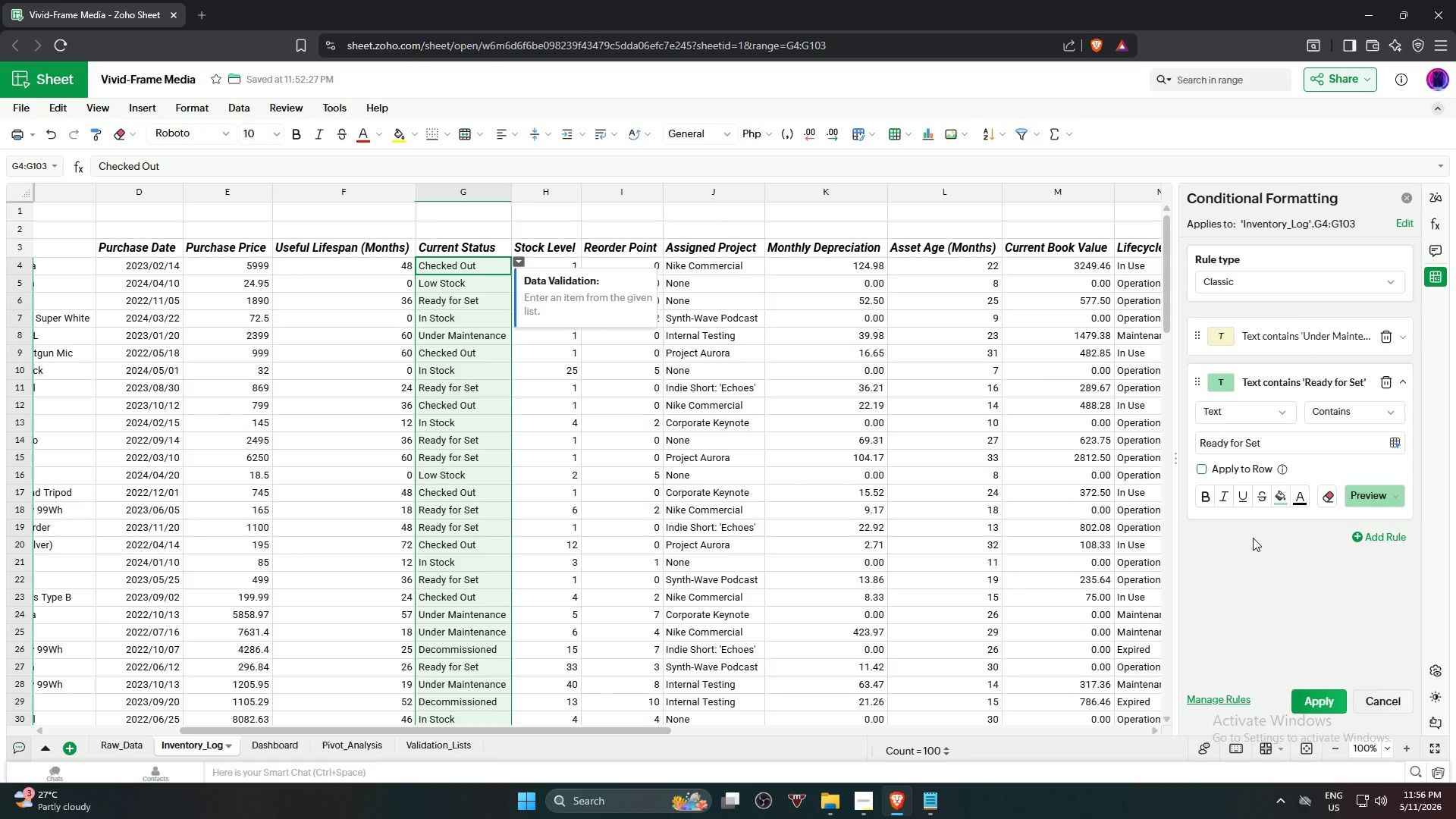 
left_click([1376, 496])
 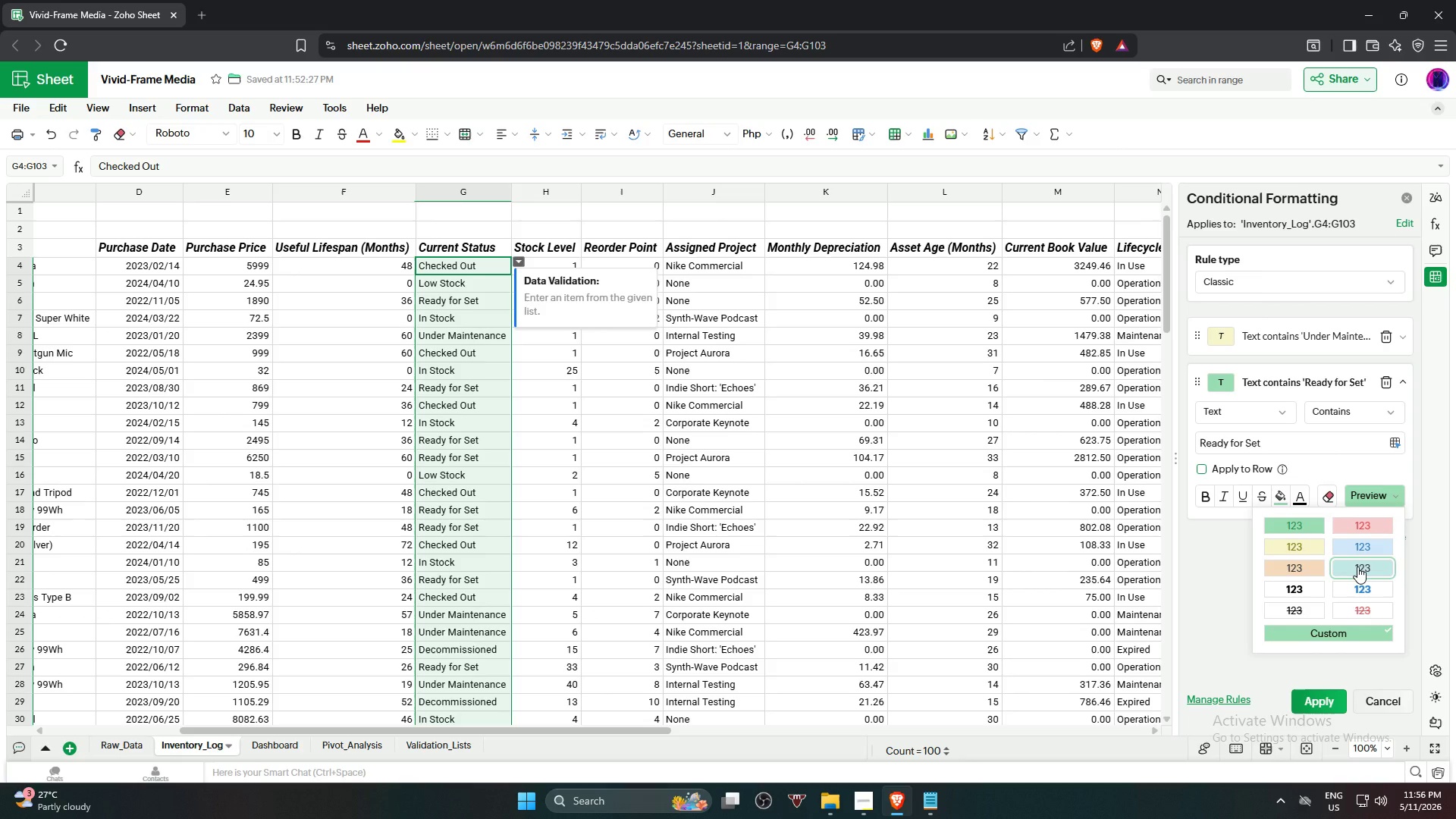 
left_click([1357, 566])
 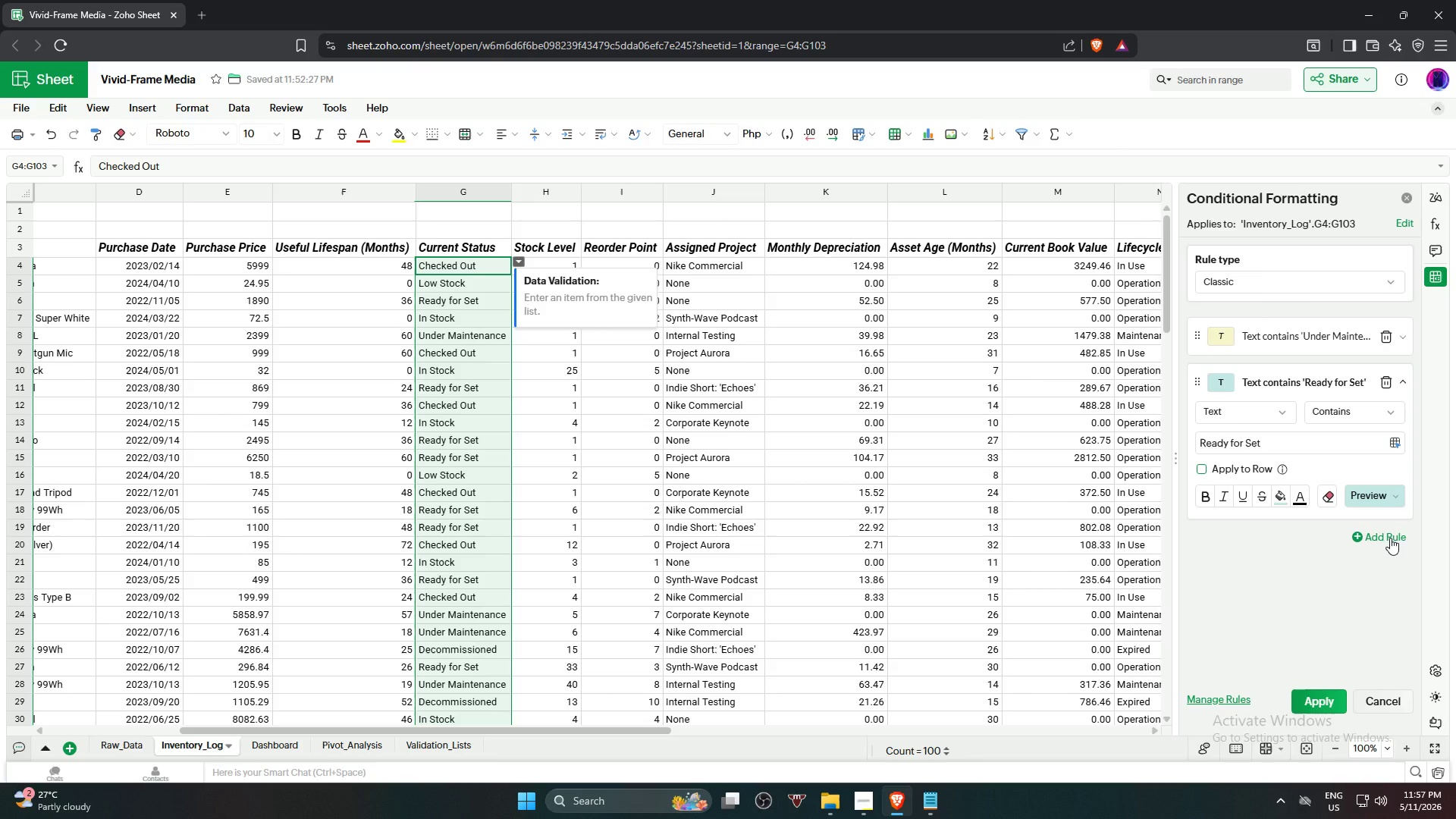 
left_click([1390, 538])
 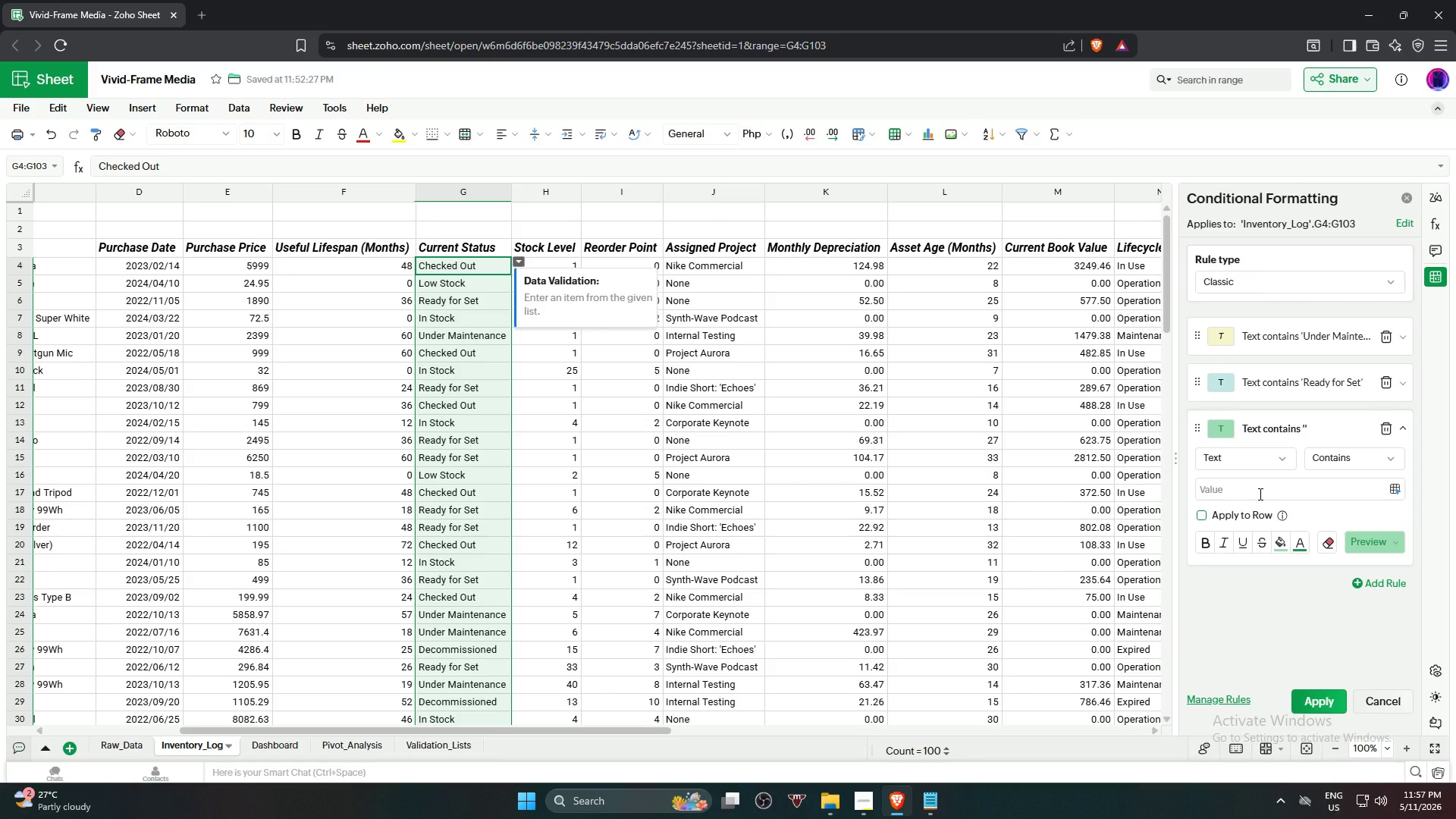 
left_click([1259, 494])
 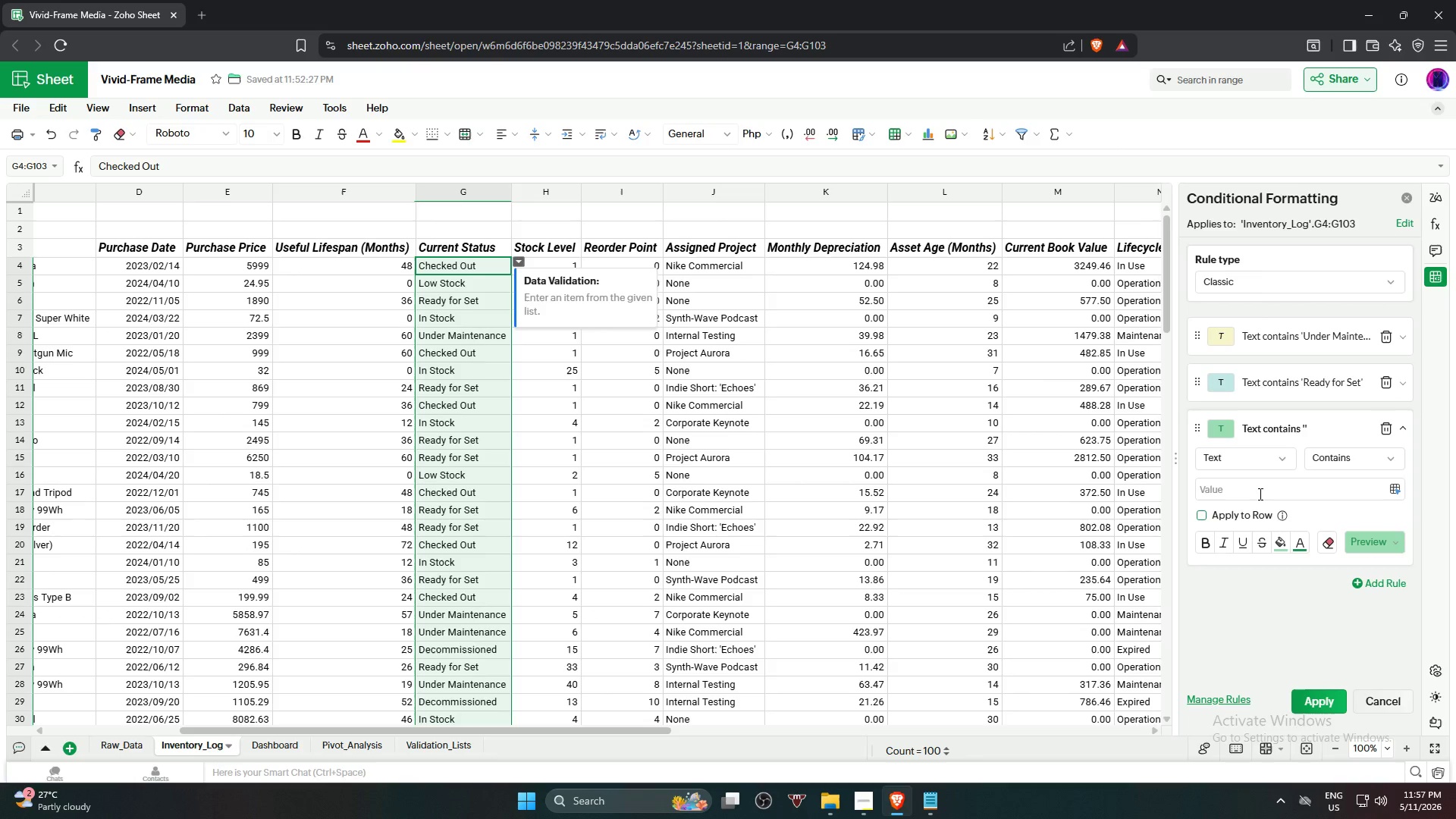 
wait(5.05)
 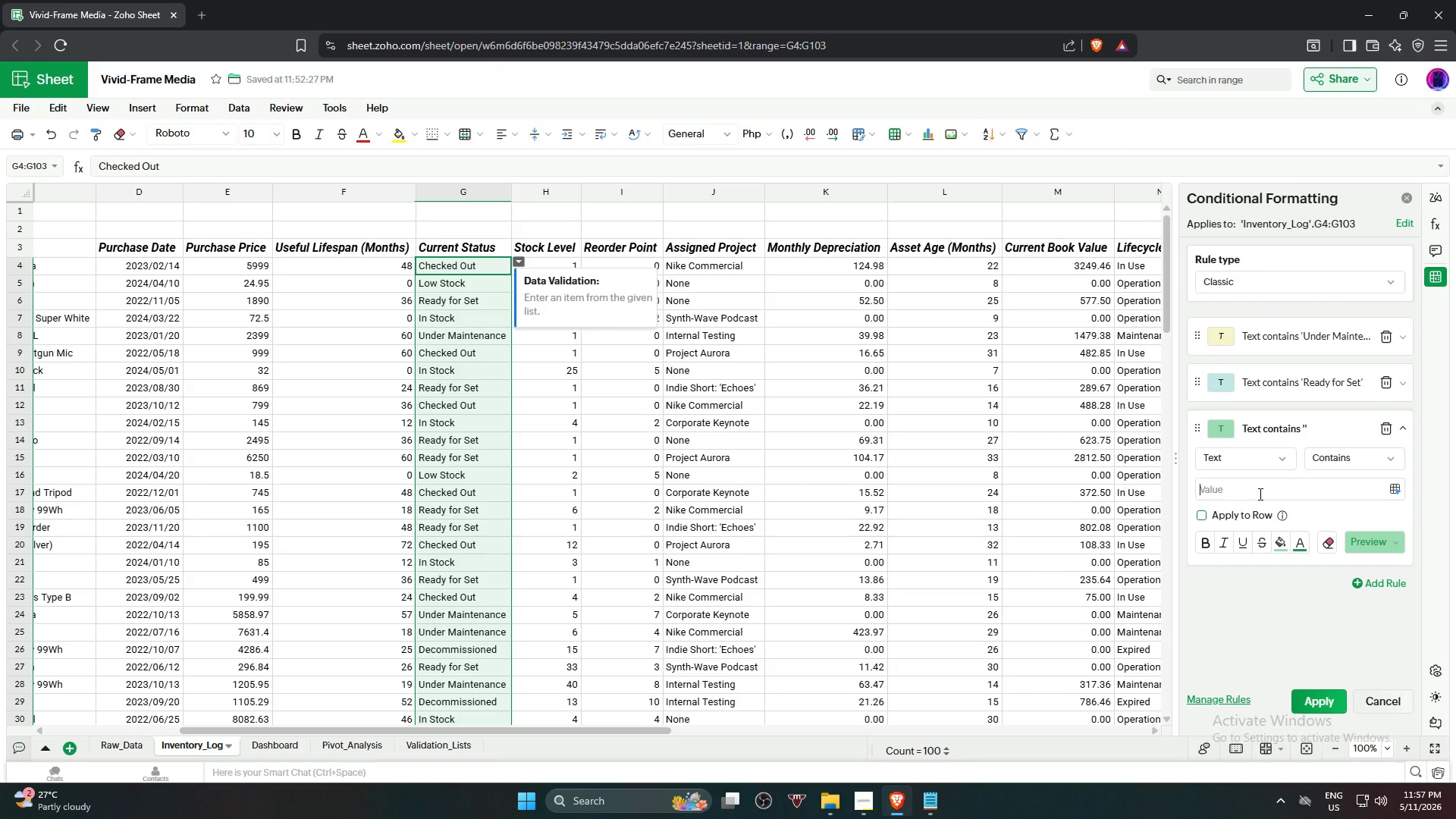 
type(Cheched)
key(Backspace)
key(Backspace)
key(Backspace)
type(ked Out)
 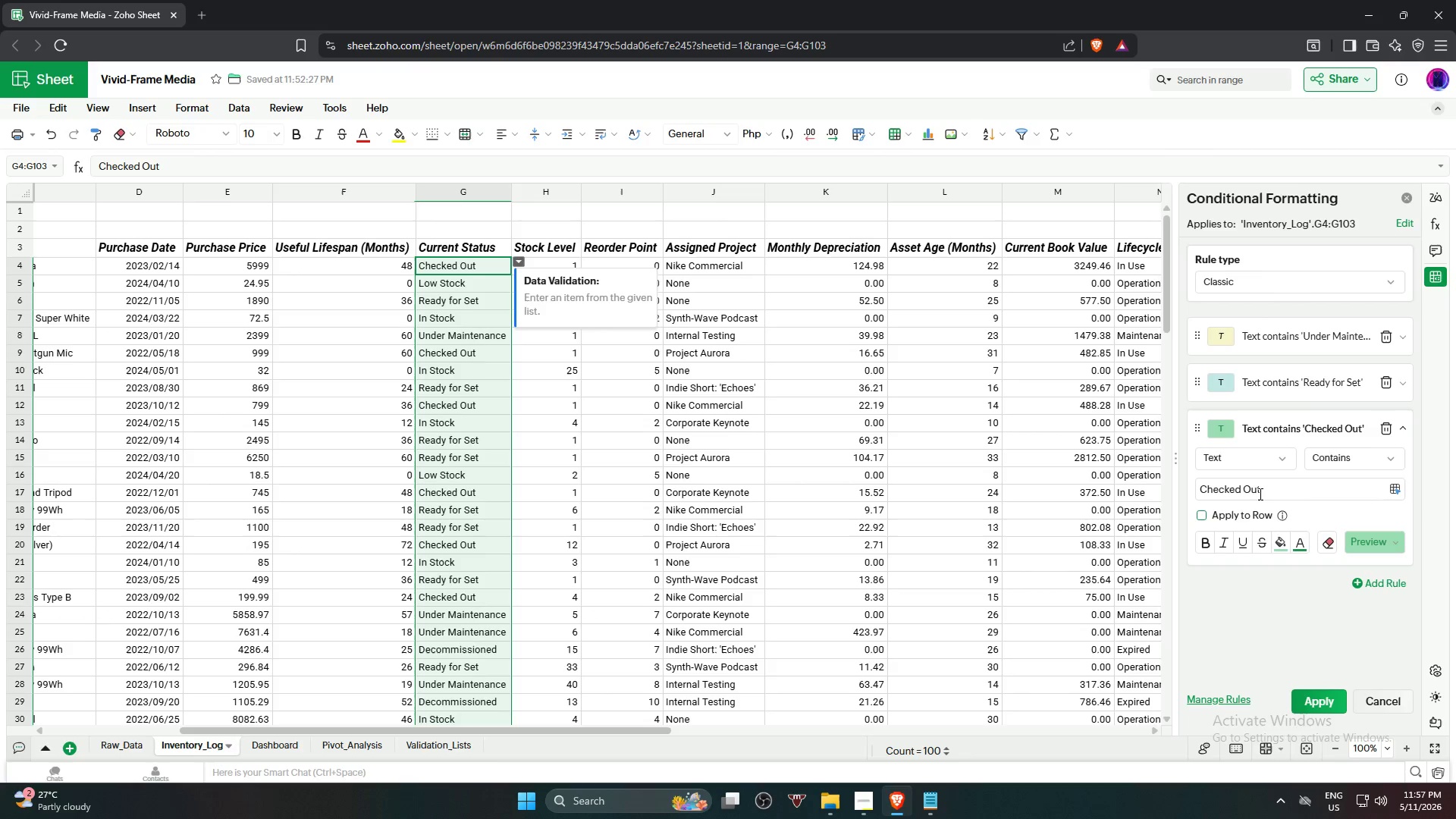 
left_click([1303, 541])
 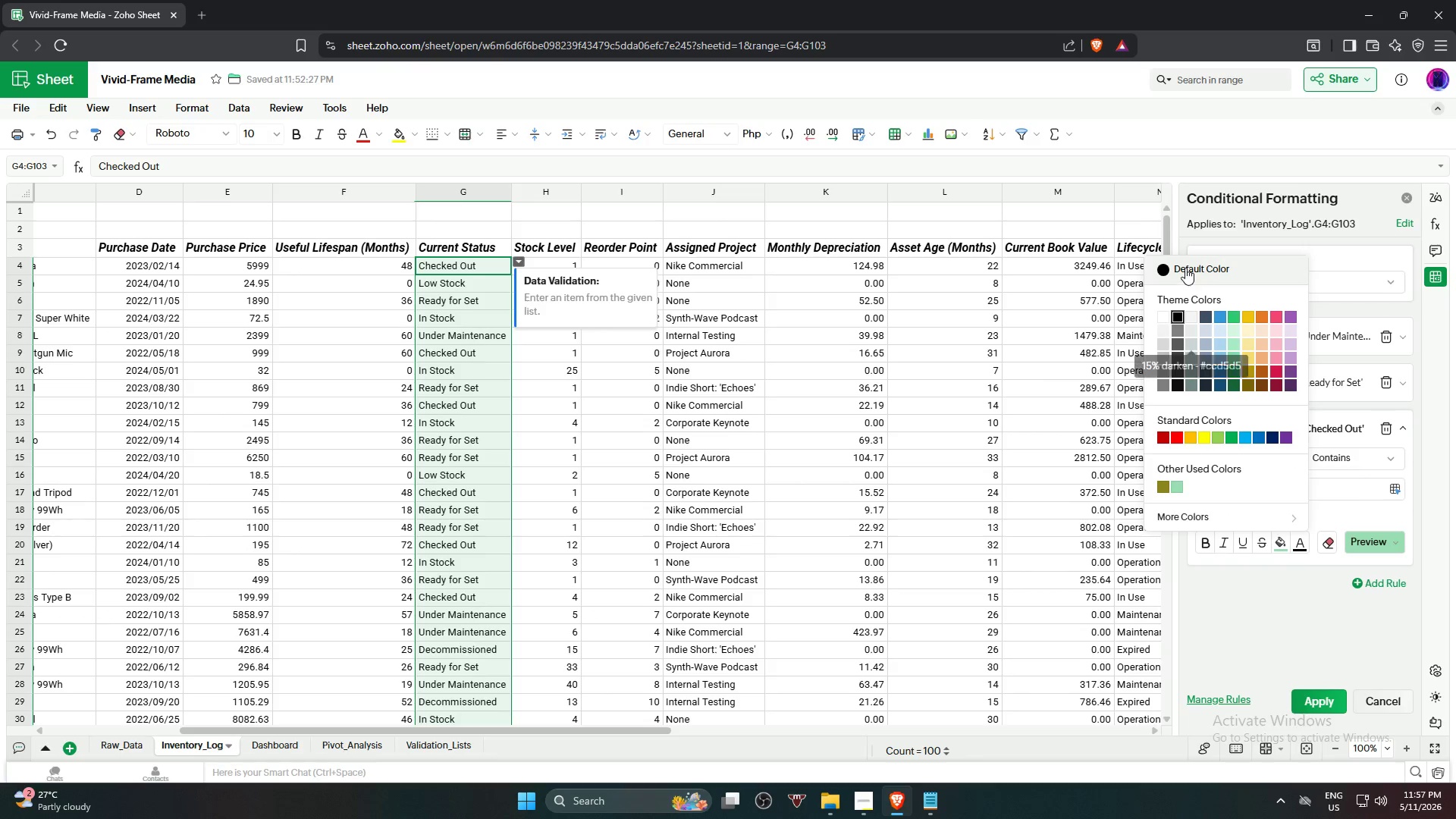 
left_click([1185, 268])
 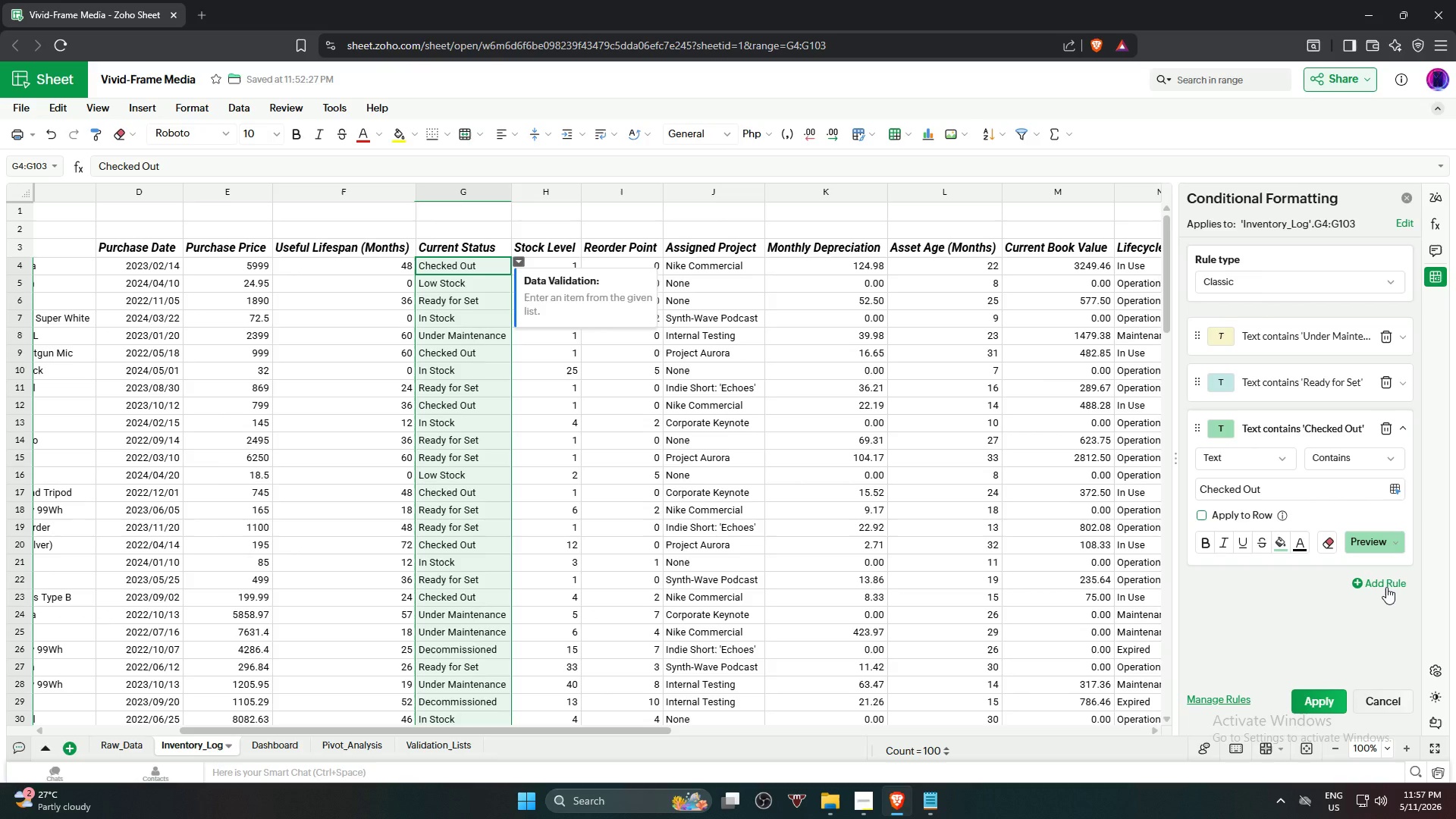 
wait(29.89)
 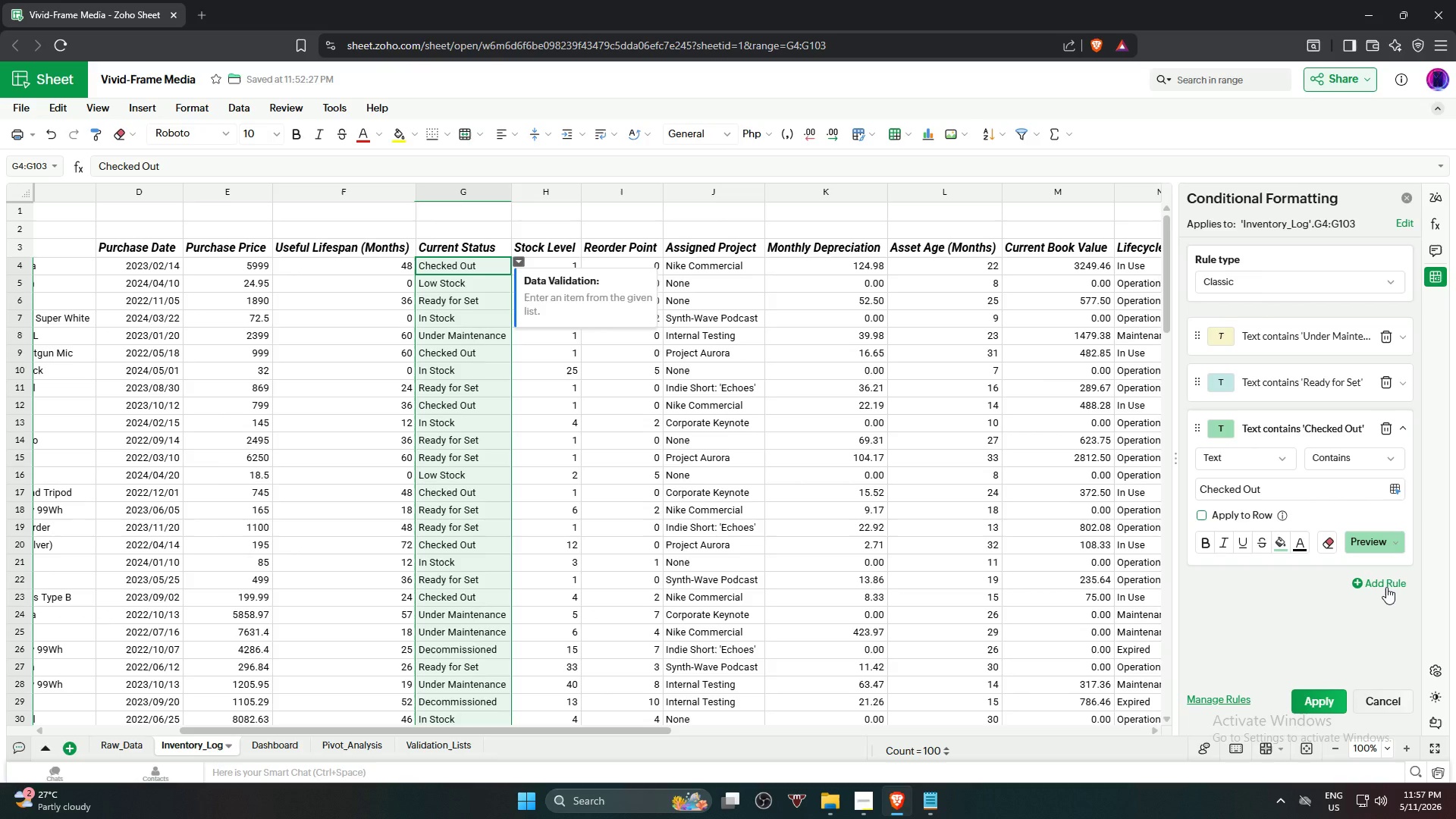 
left_click([1386, 587])
 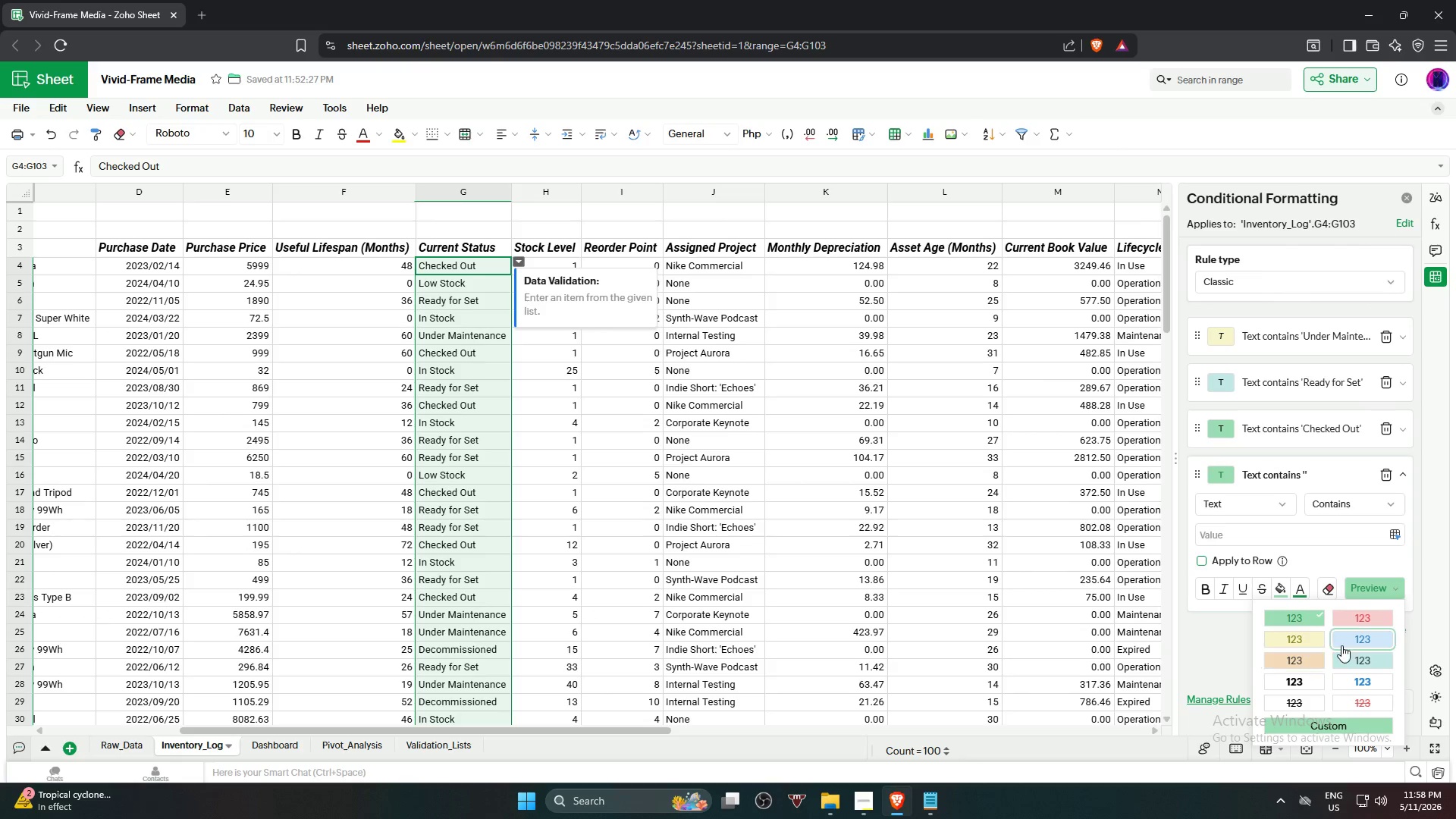 
wait(7.09)
 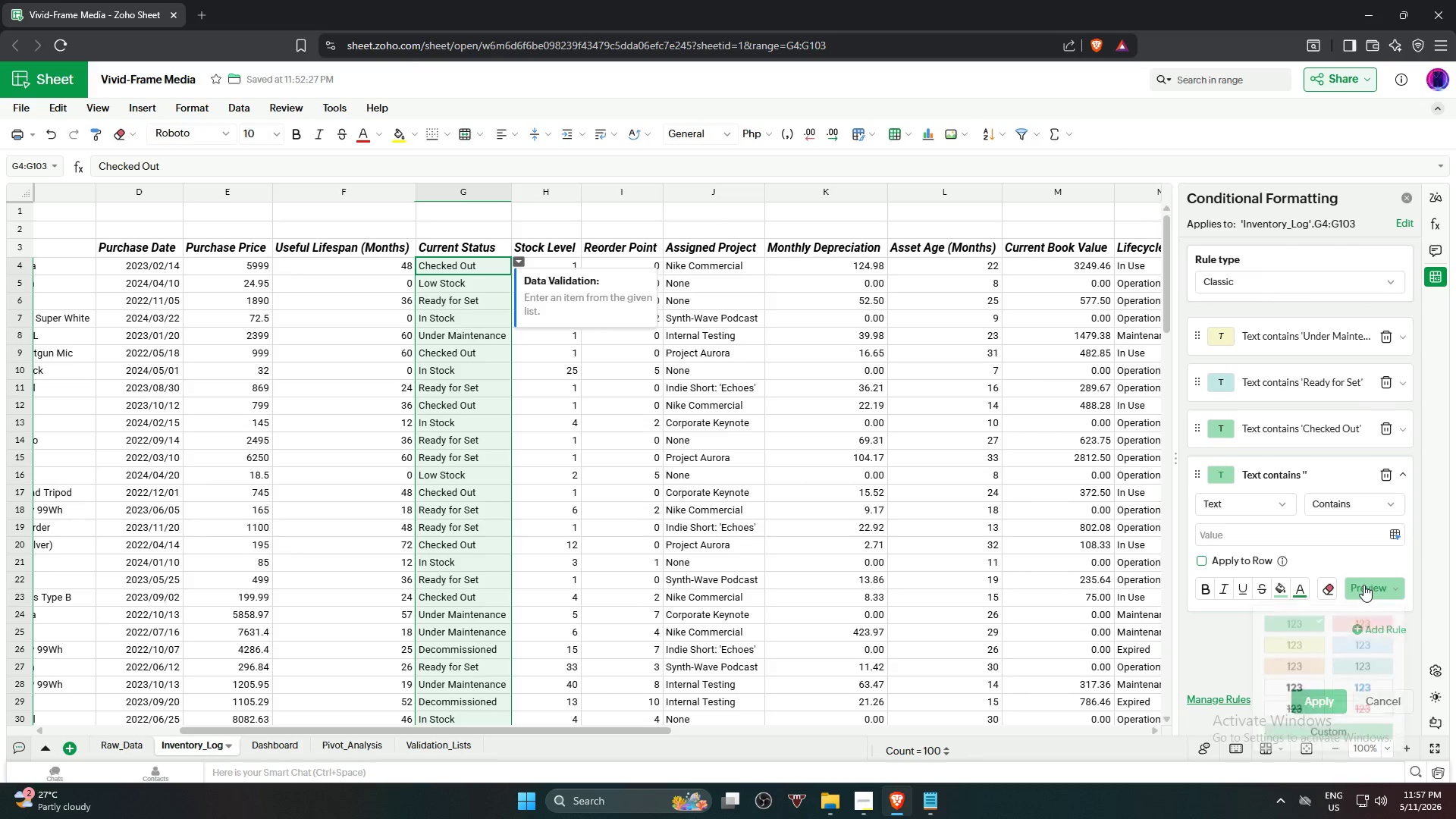 
left_click([1354, 642])
 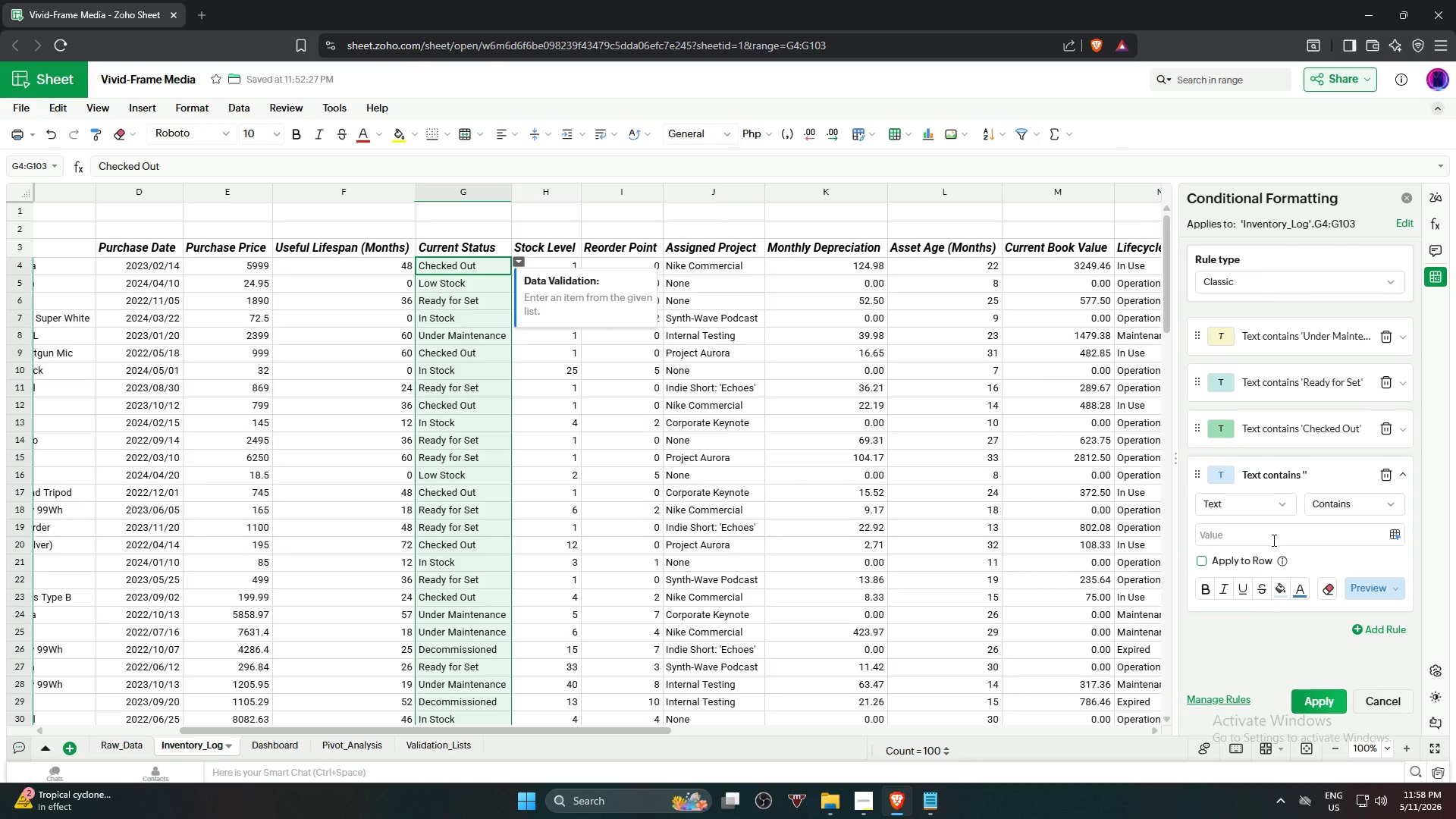 
left_click([1272, 540])
 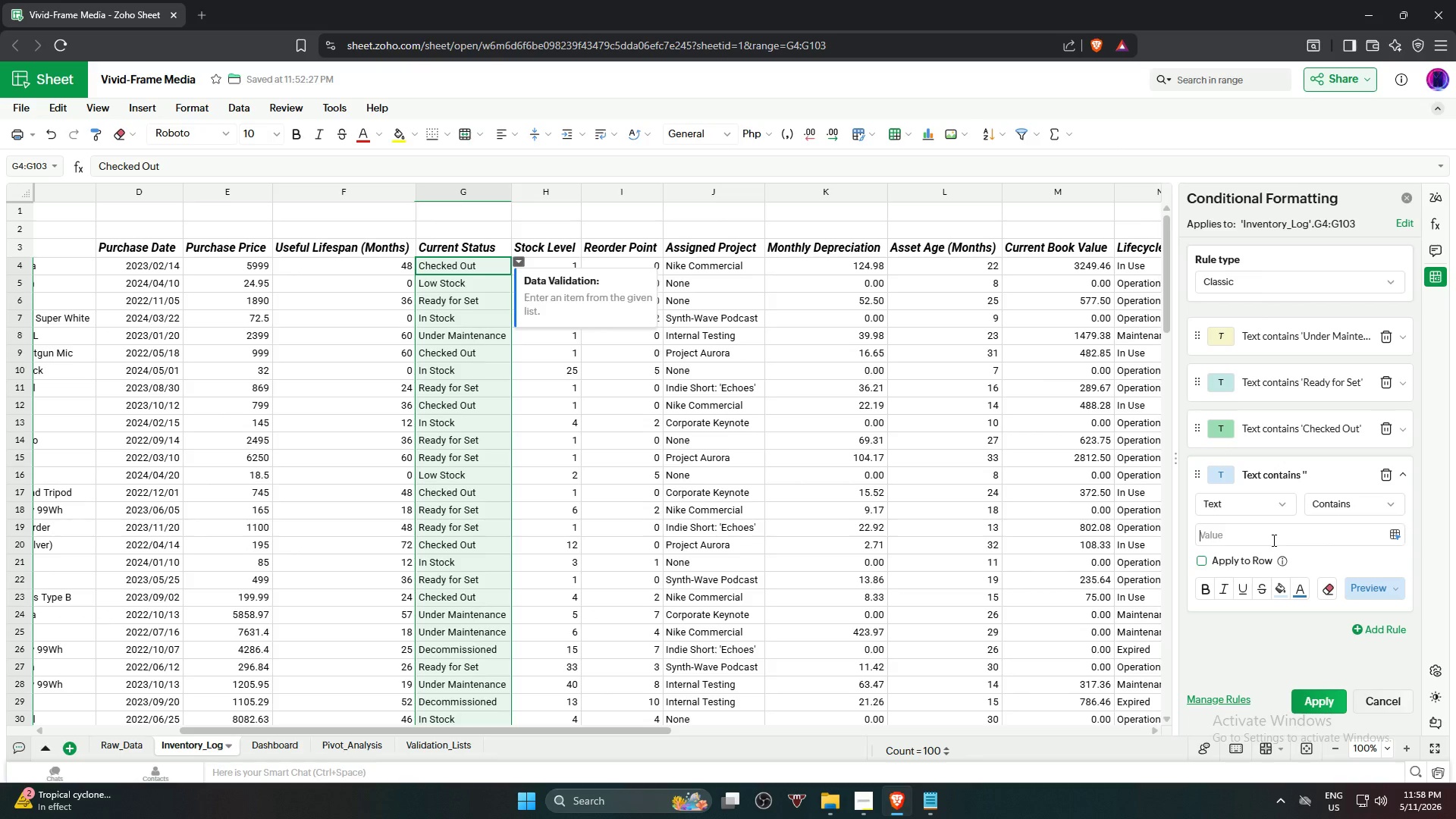 
type(In Stock)
 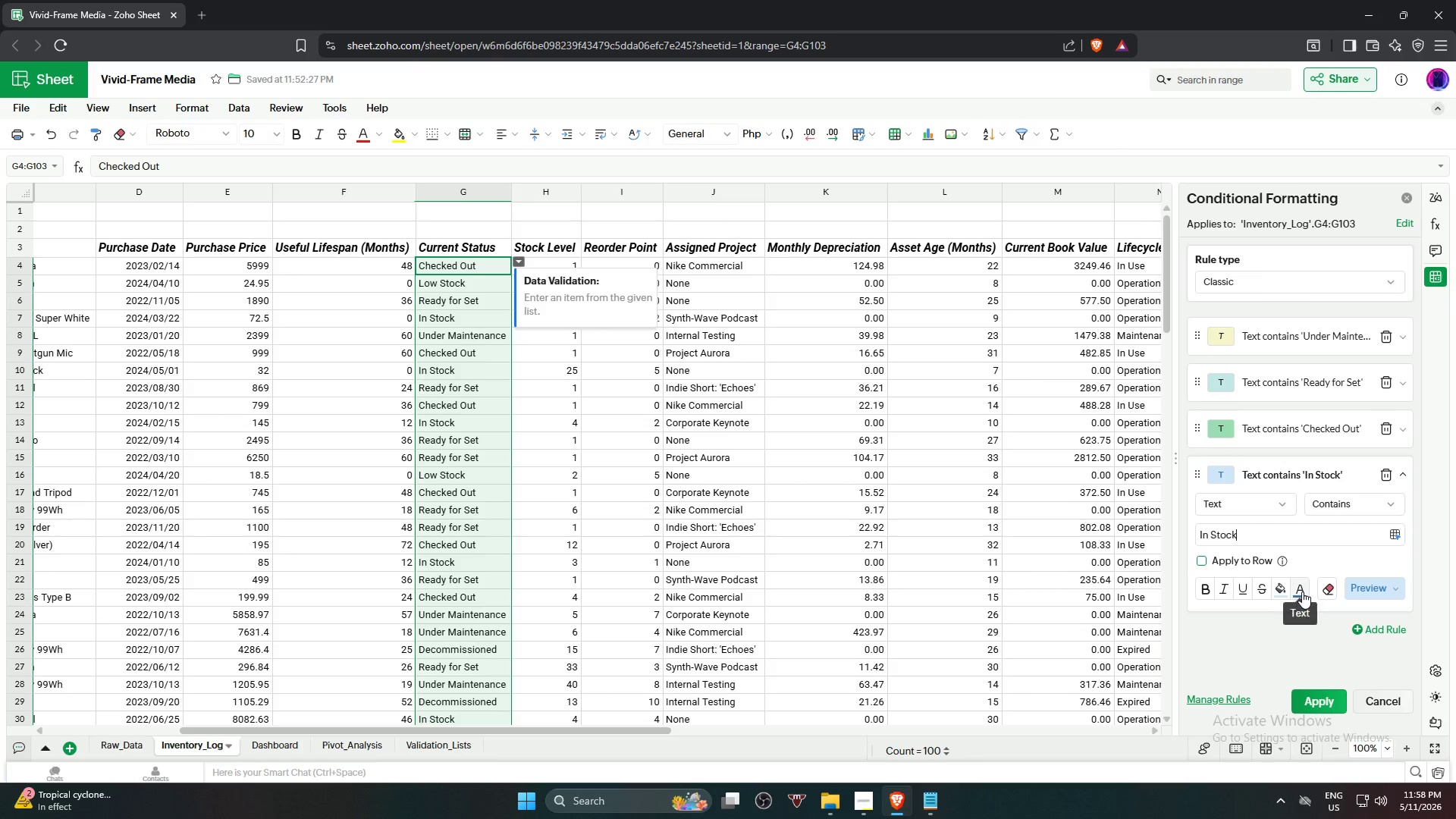 
left_click([1302, 592])
 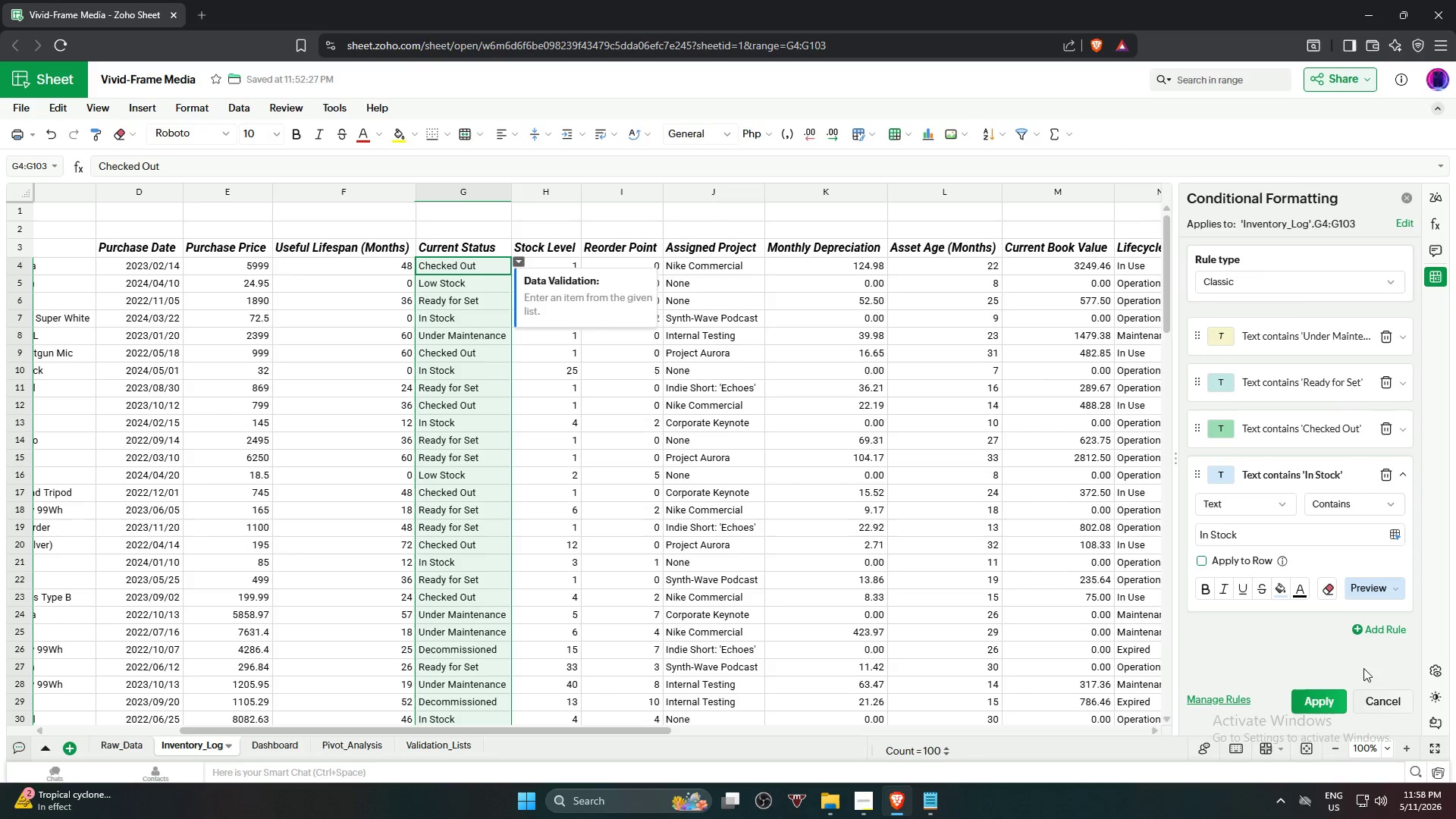 
left_click([1387, 636])
 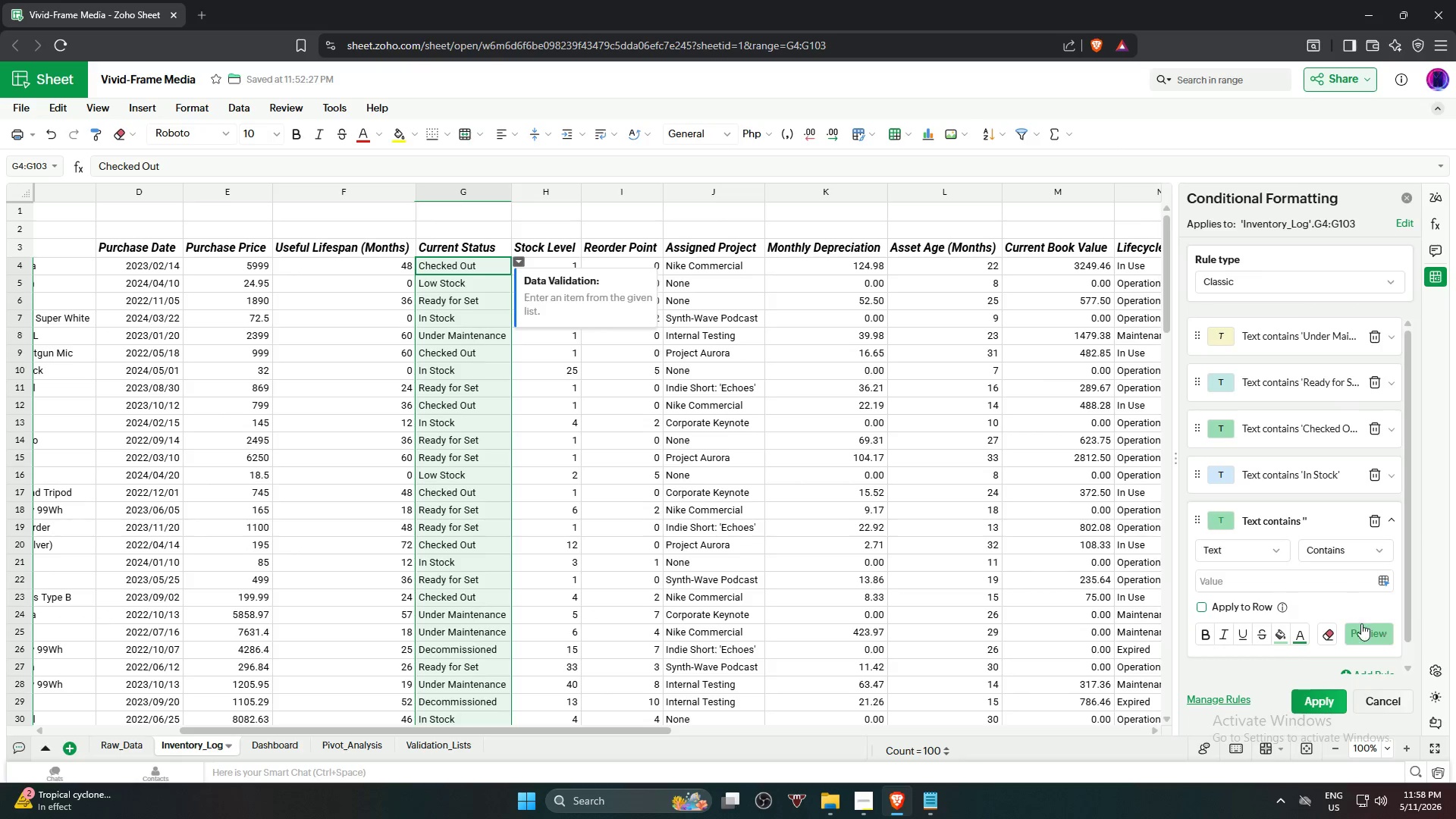 
left_click([1360, 630])
 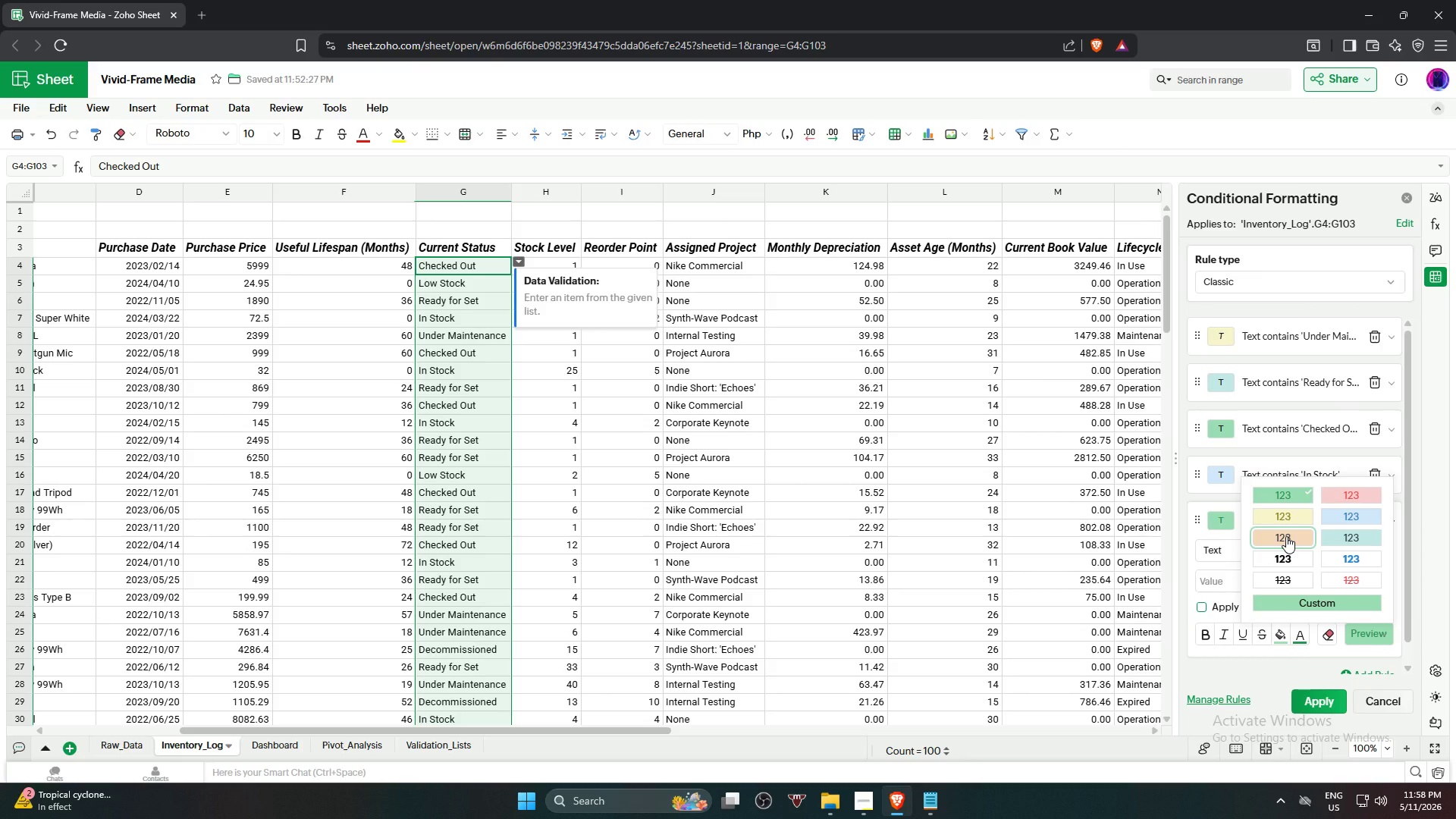 
left_click([1286, 536])
 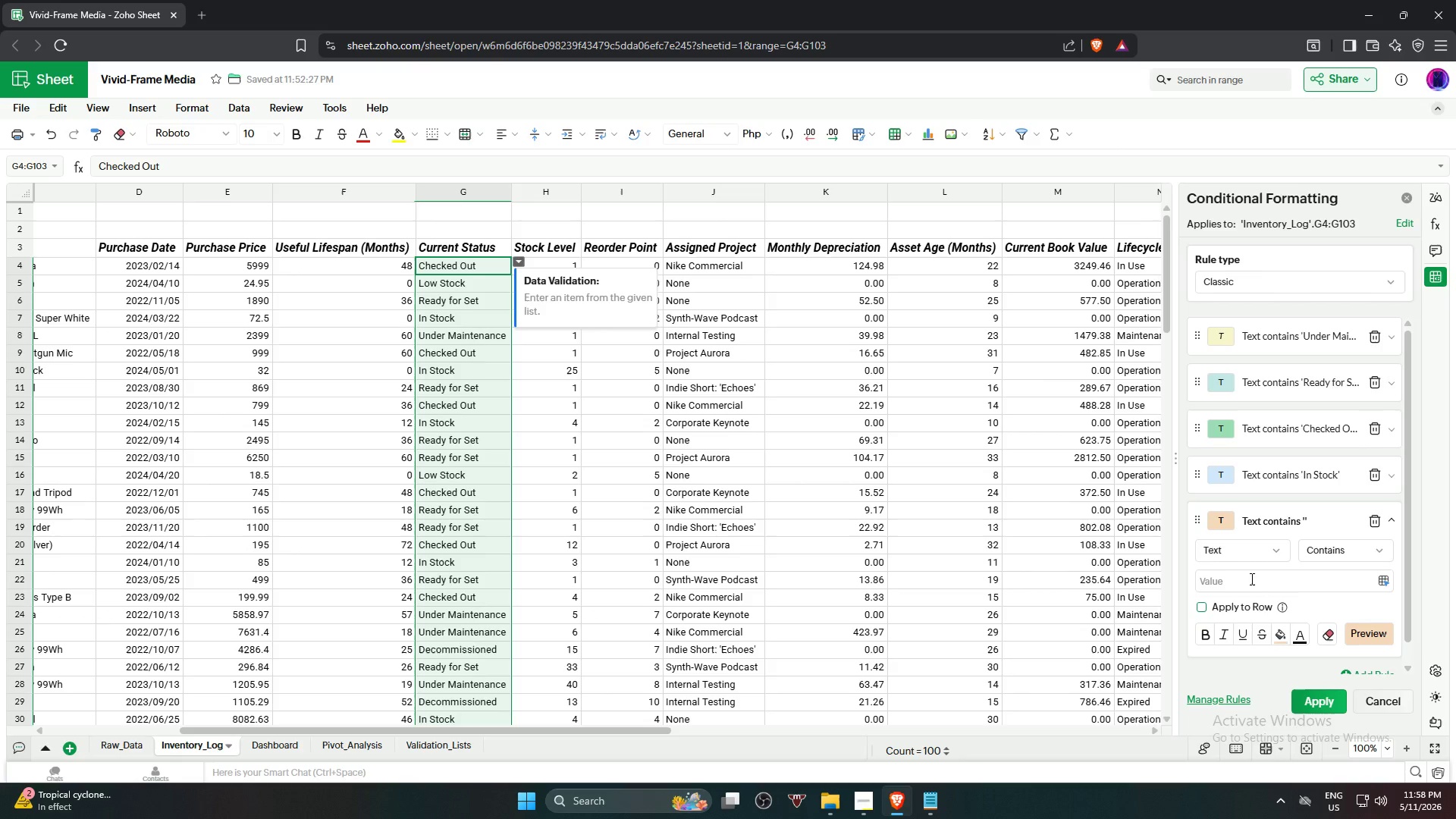 
type(Low Stock)
 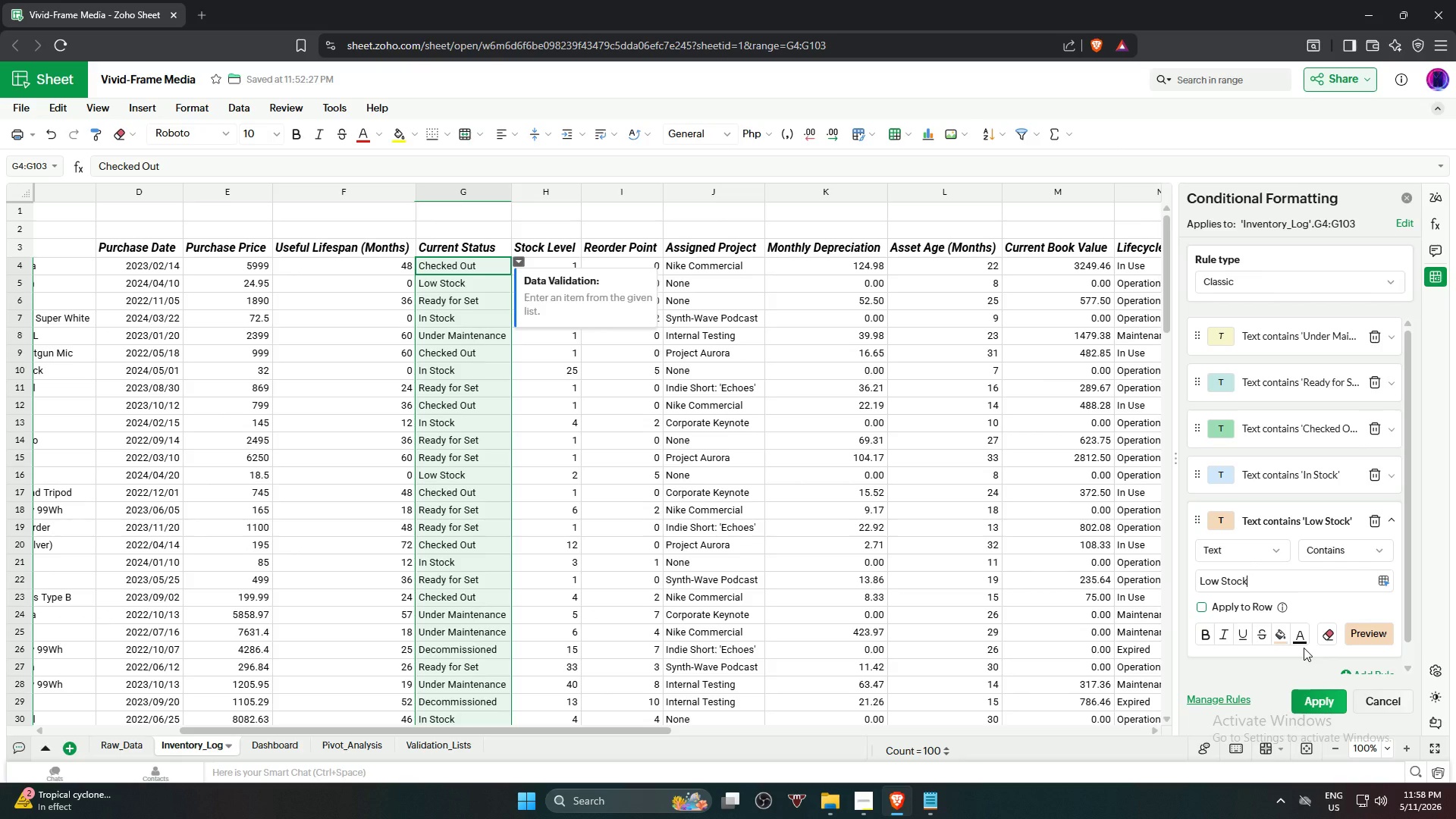 
scroll: coordinate [1312, 591], scroll_direction: down, amount: 3.0
 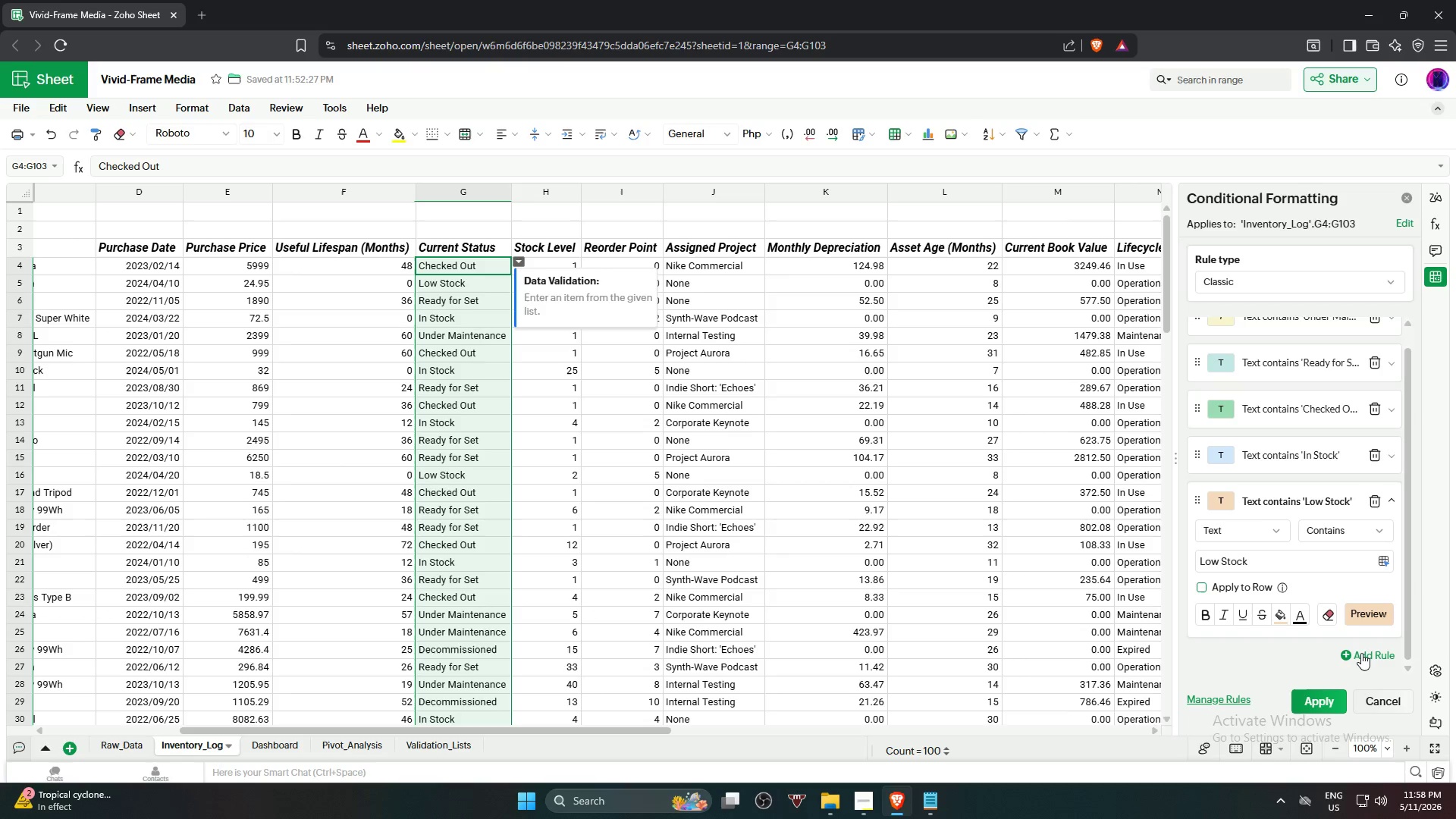 
left_click([1361, 653])
 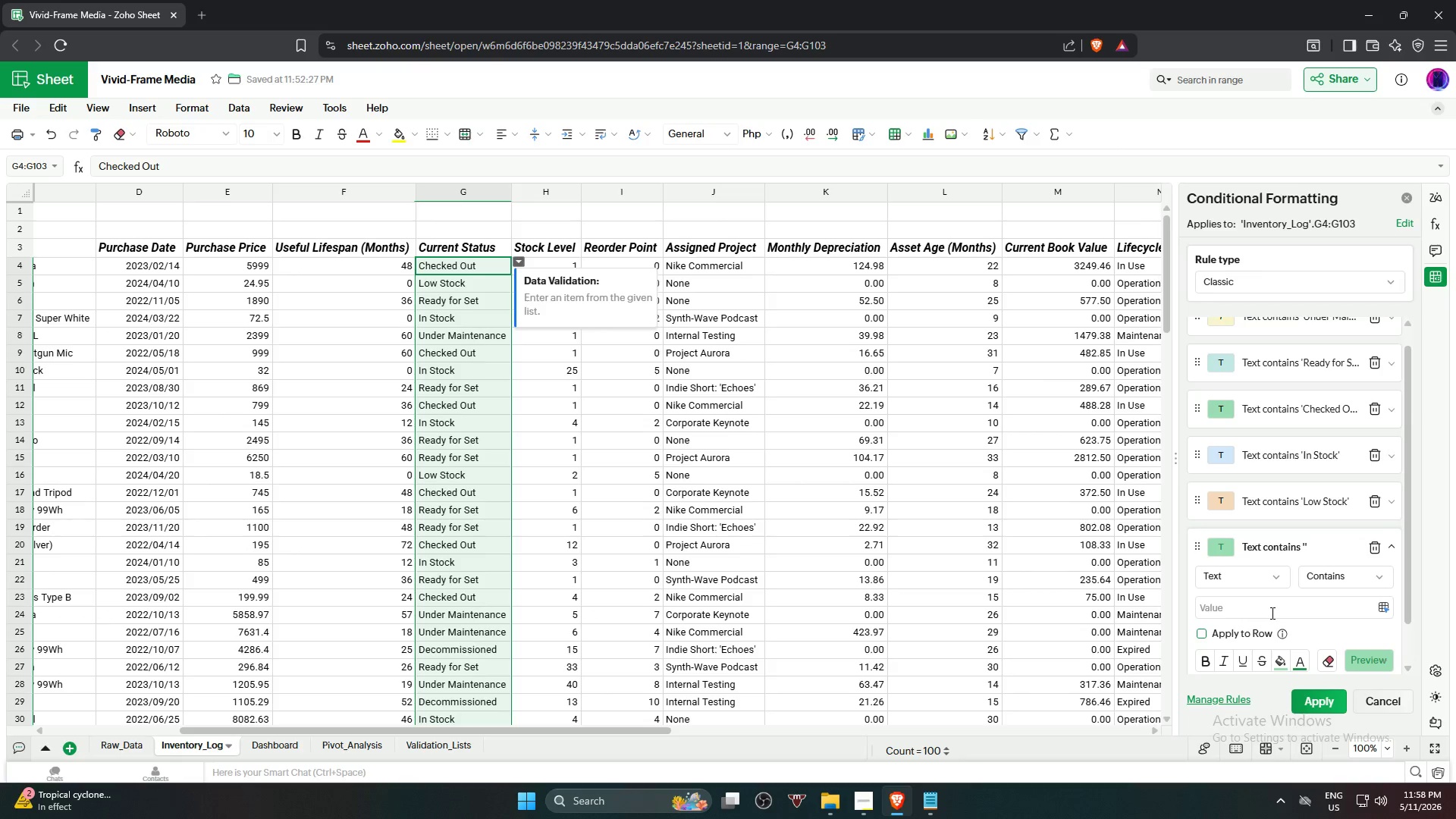 
type(Decommissioned)
 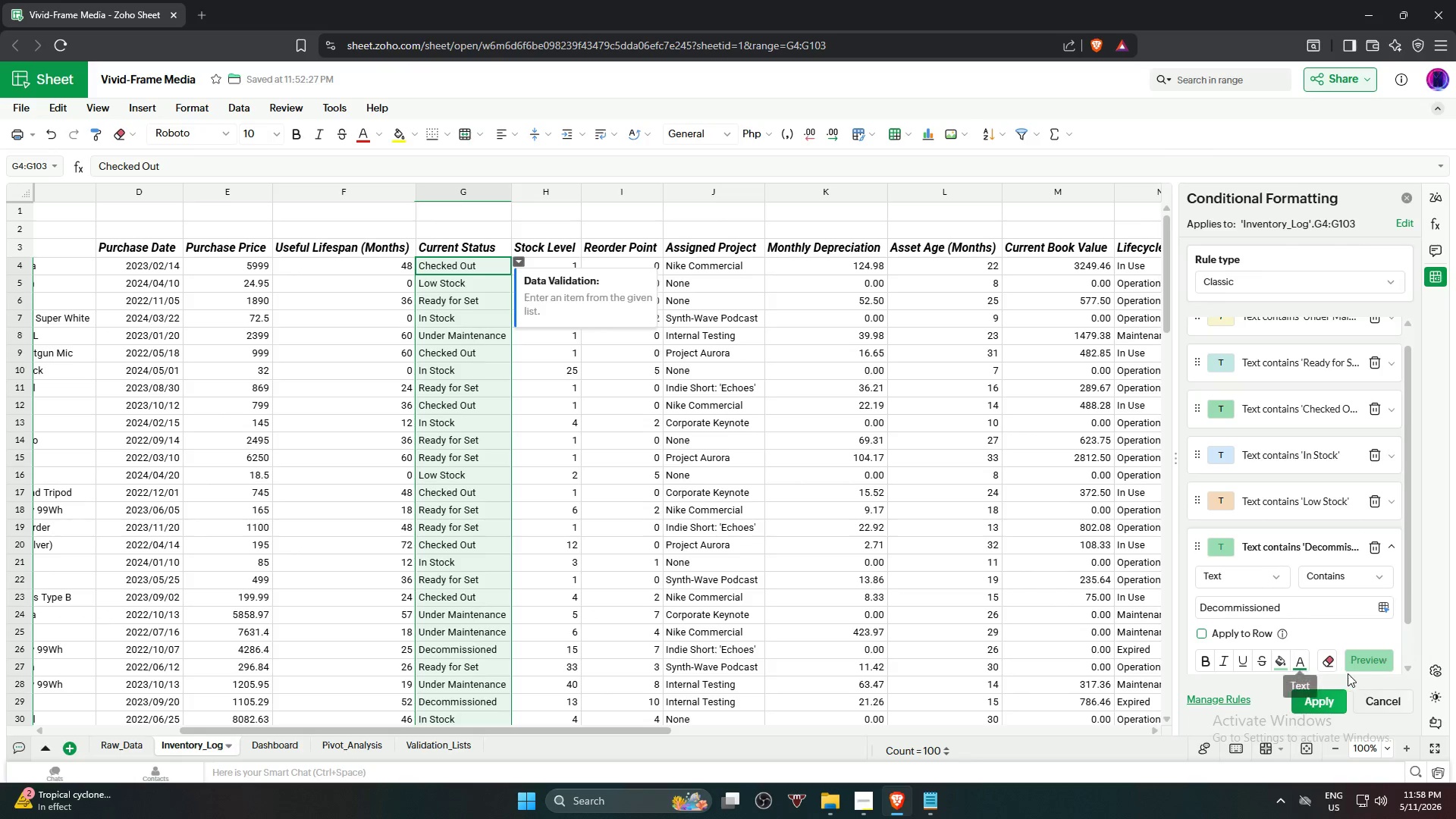 
left_click([1370, 663])
 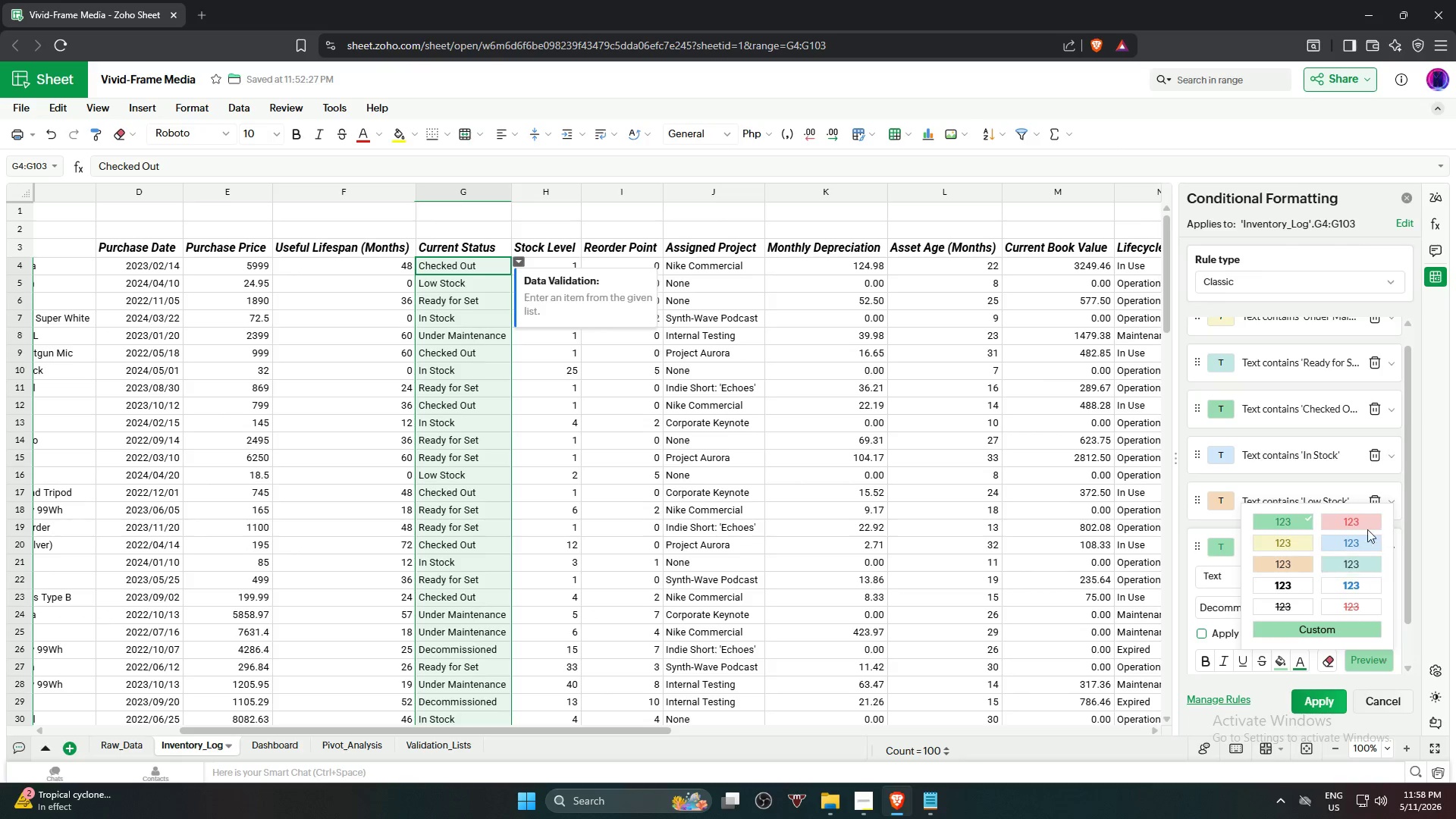 
left_click([1366, 521])
 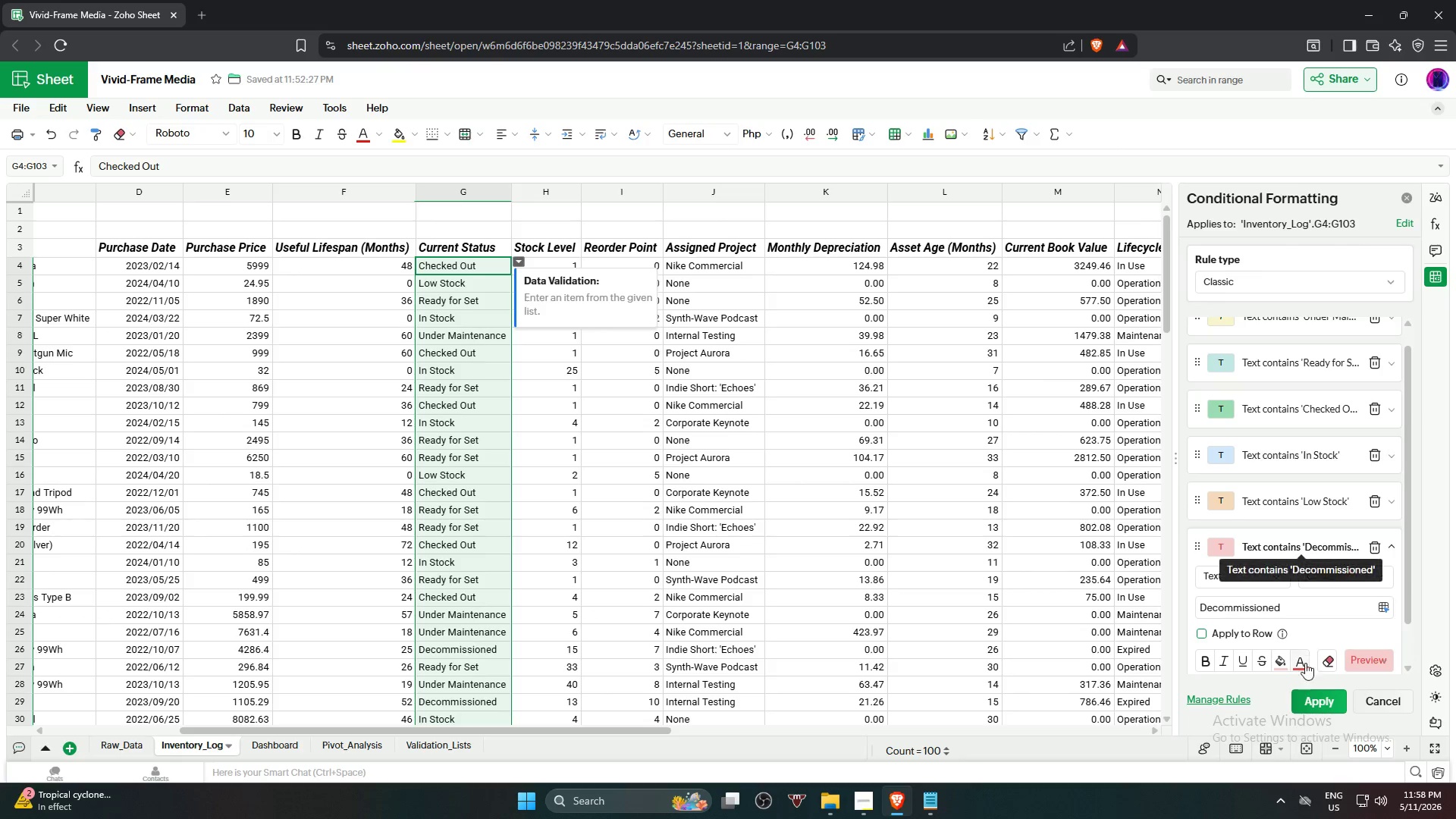 
left_click([1303, 667])
 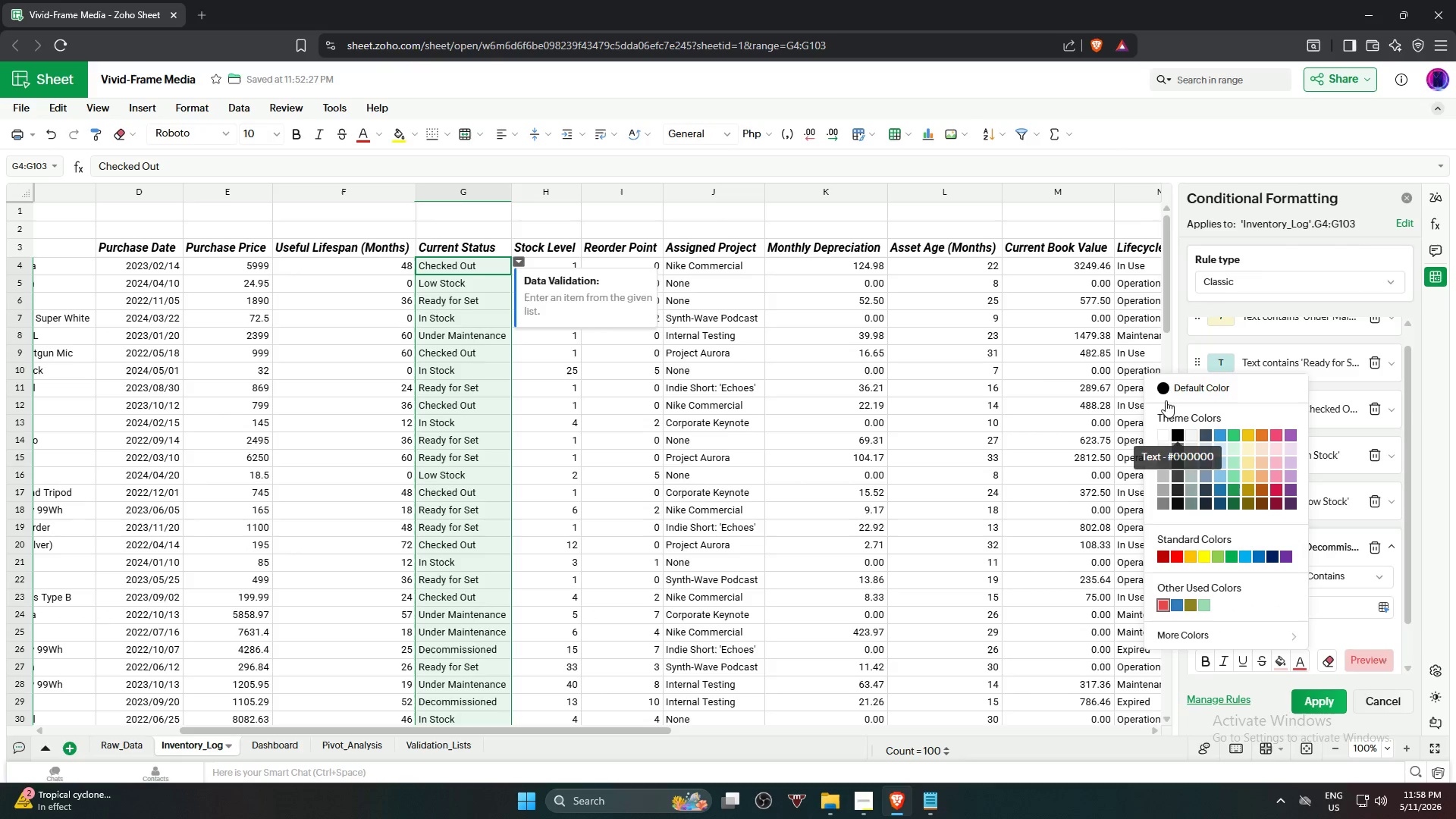 
left_click([1174, 387])
 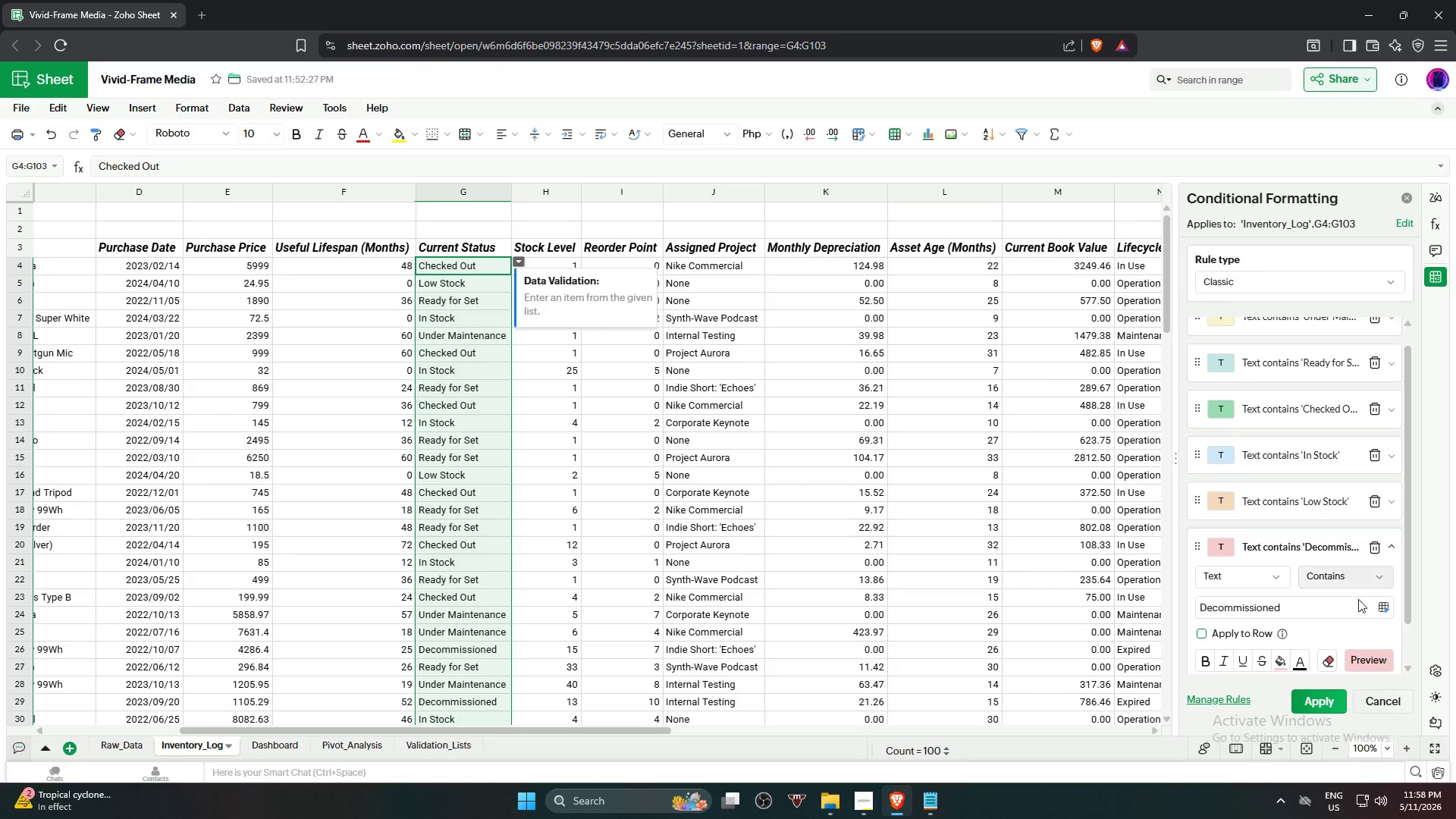 
scroll: coordinate [1354, 606], scroll_direction: down, amount: 3.0
 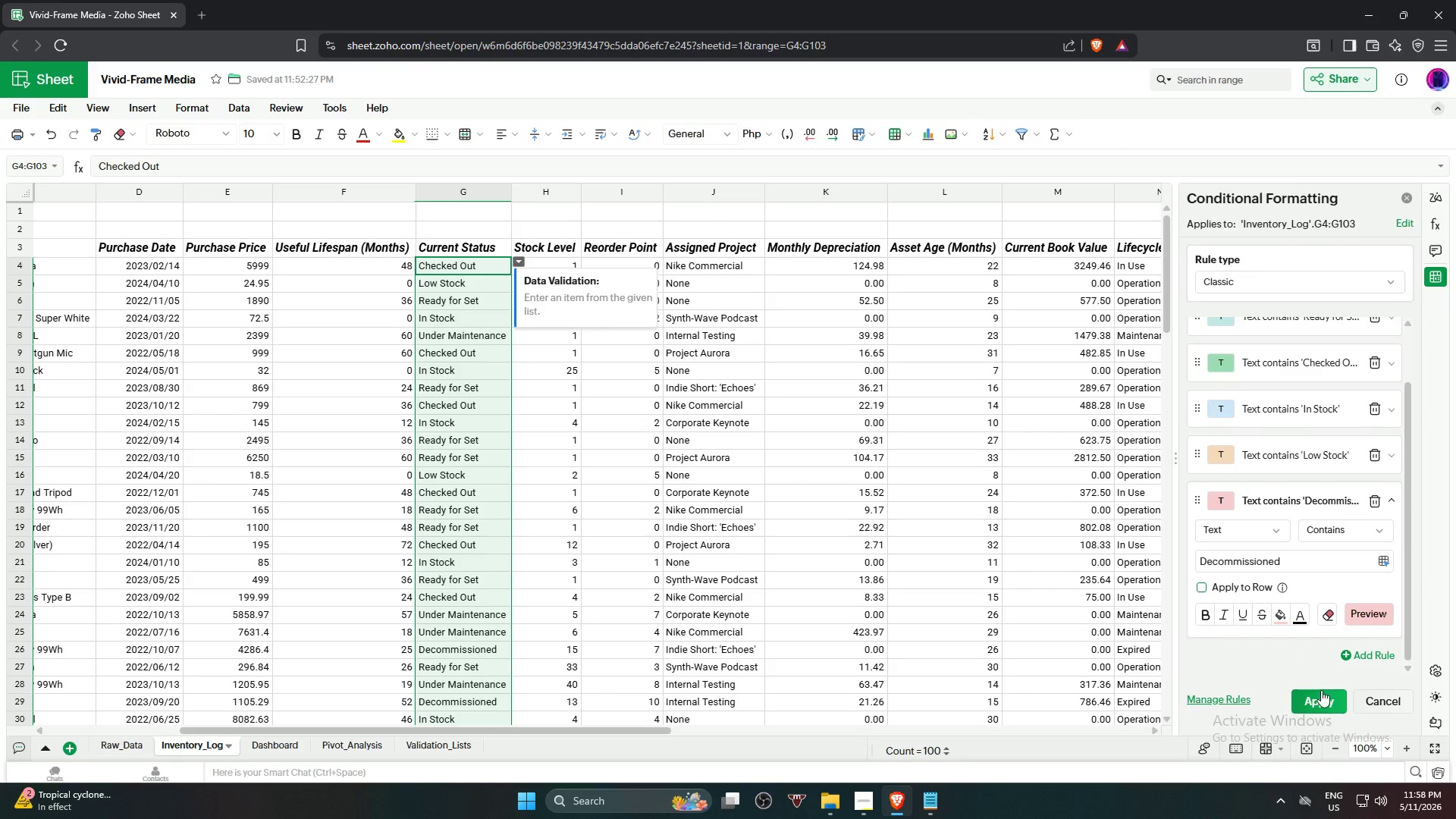 
left_click([1321, 695])
 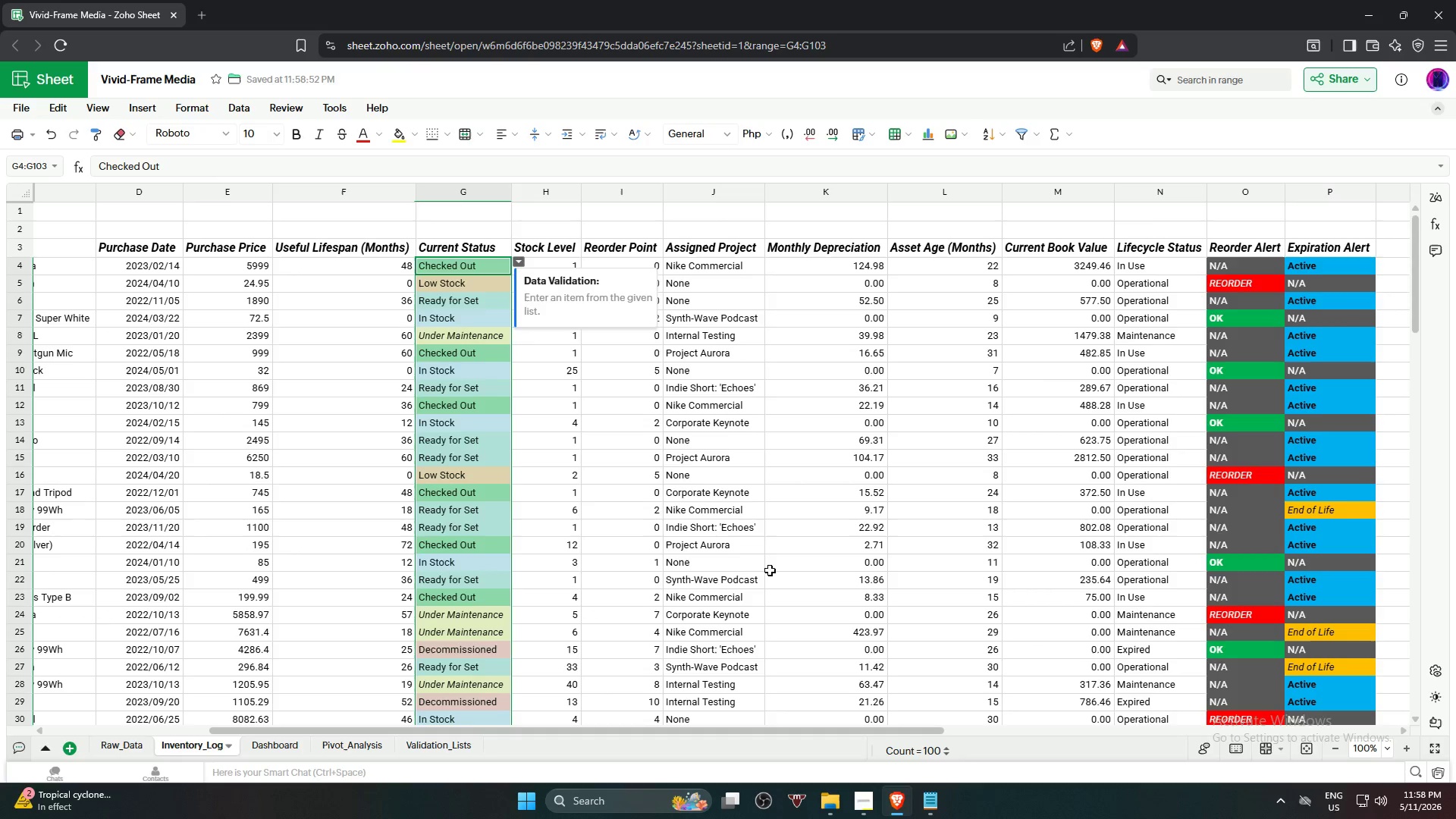 
left_click([670, 515])
 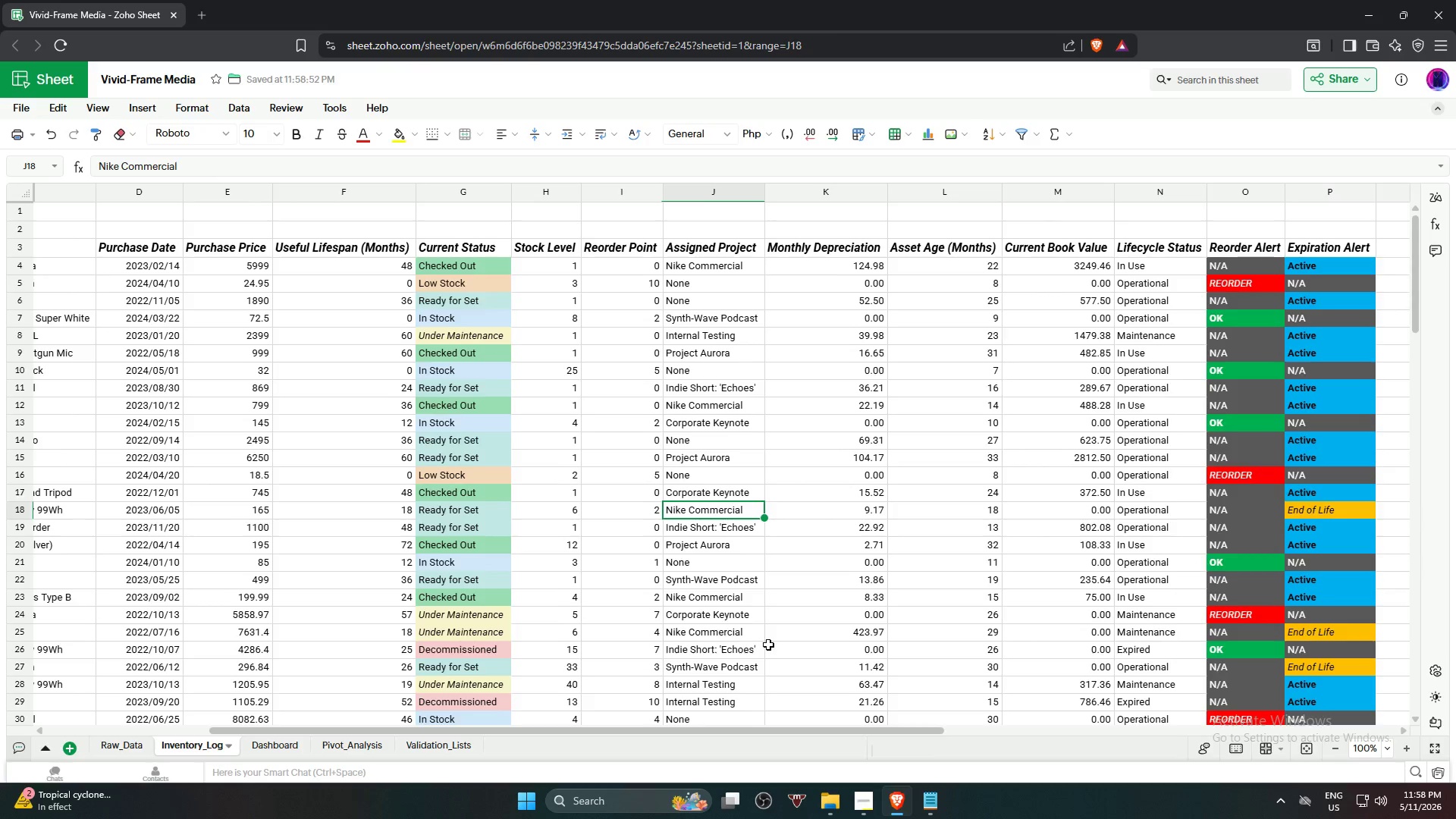 
scroll: coordinate [713, 582], scroll_direction: down, amount: 17.0
 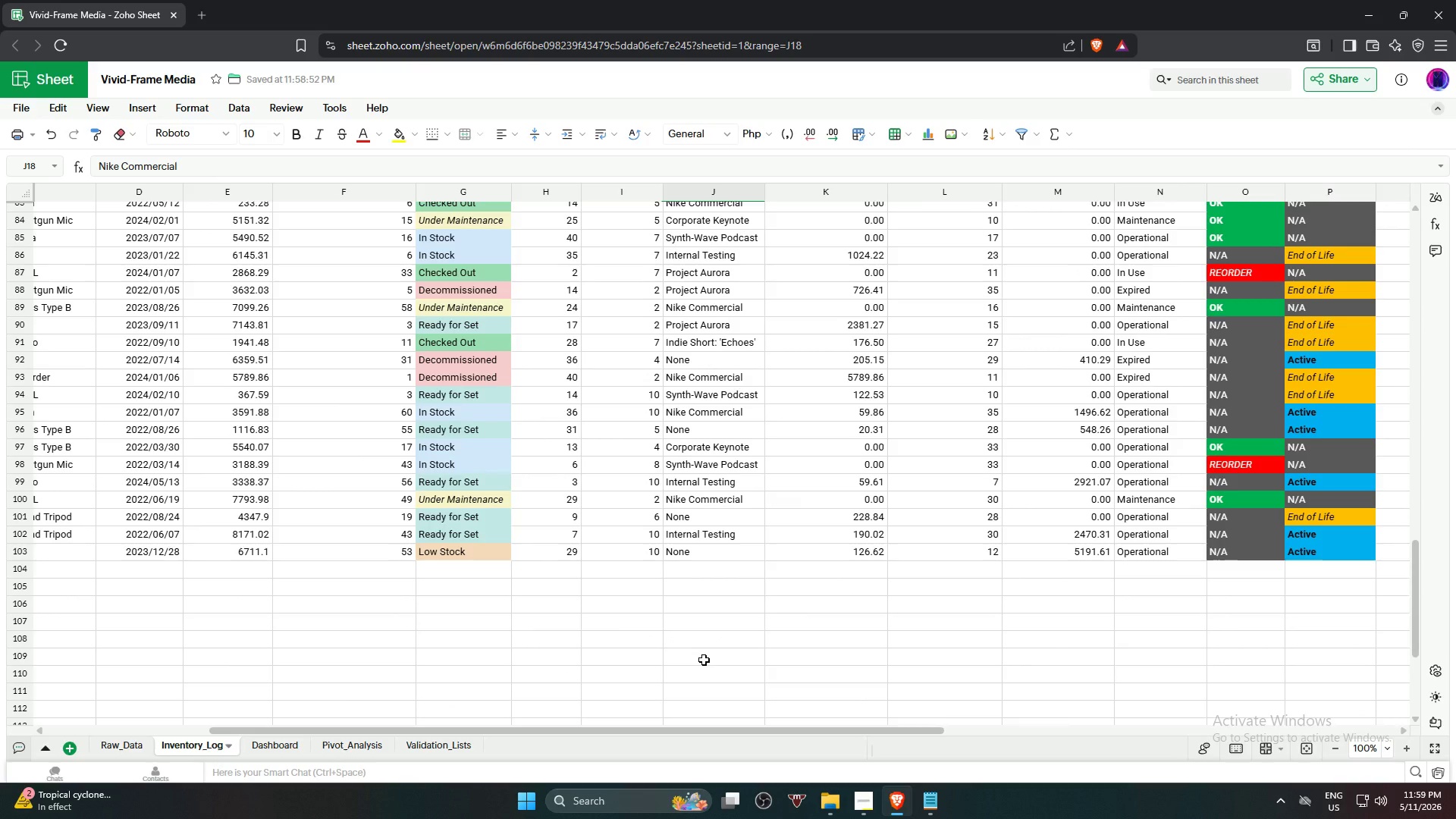 
scroll: coordinate [700, 657], scroll_direction: up, amount: 2.0
 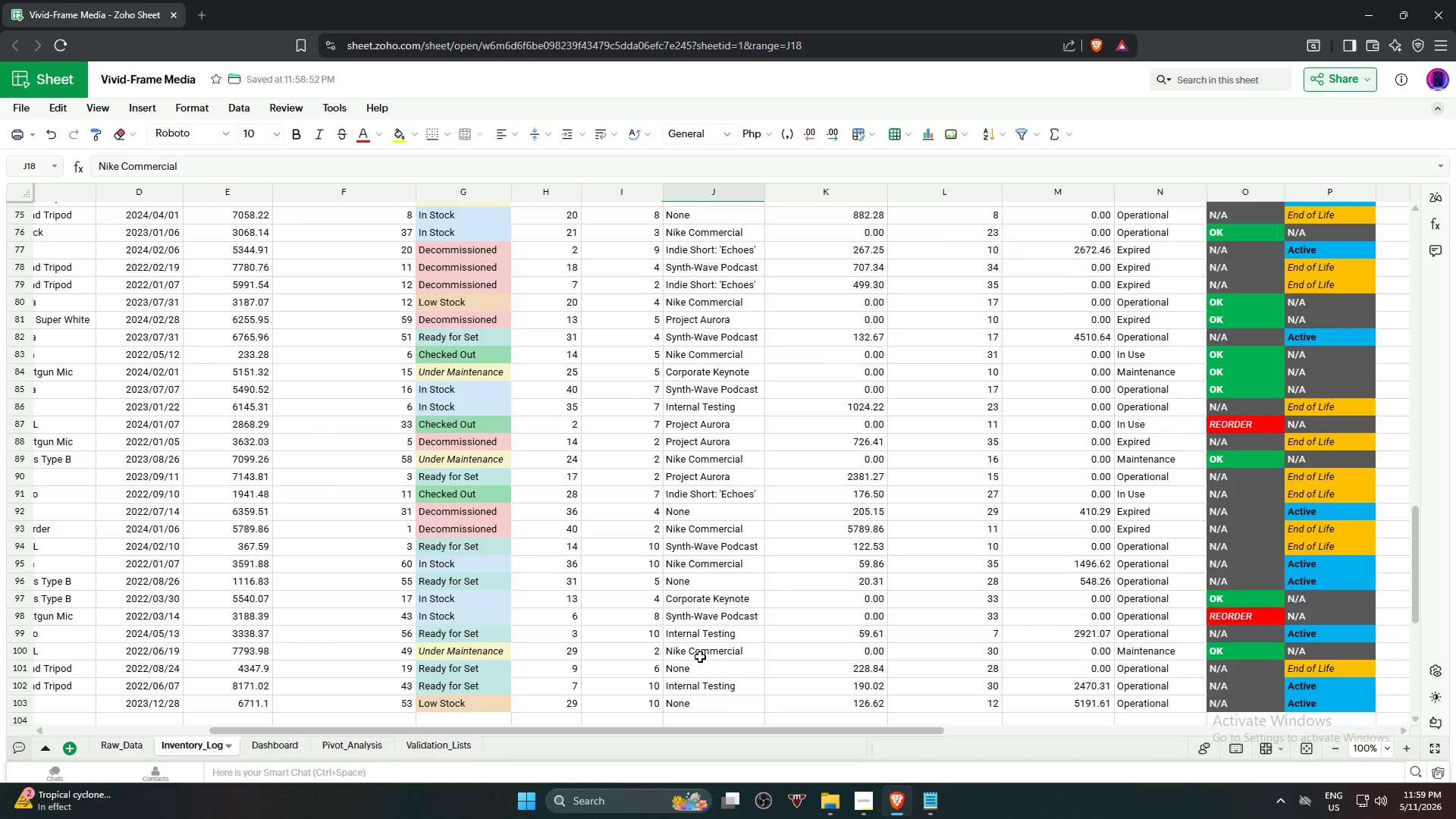 
wait(7.64)
 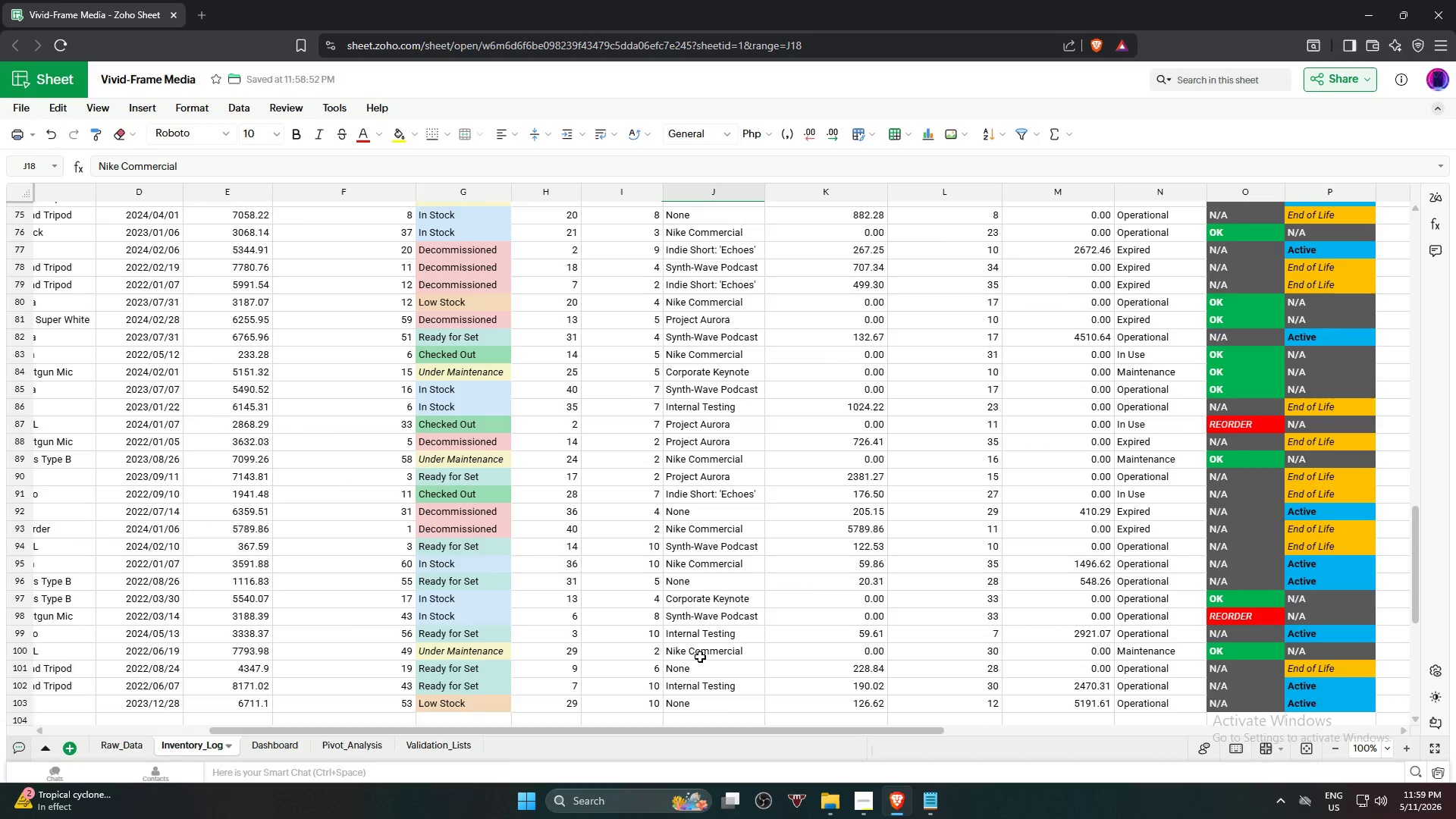 
scroll: coordinate [565, 538], scroll_direction: up, amount: 21.0
 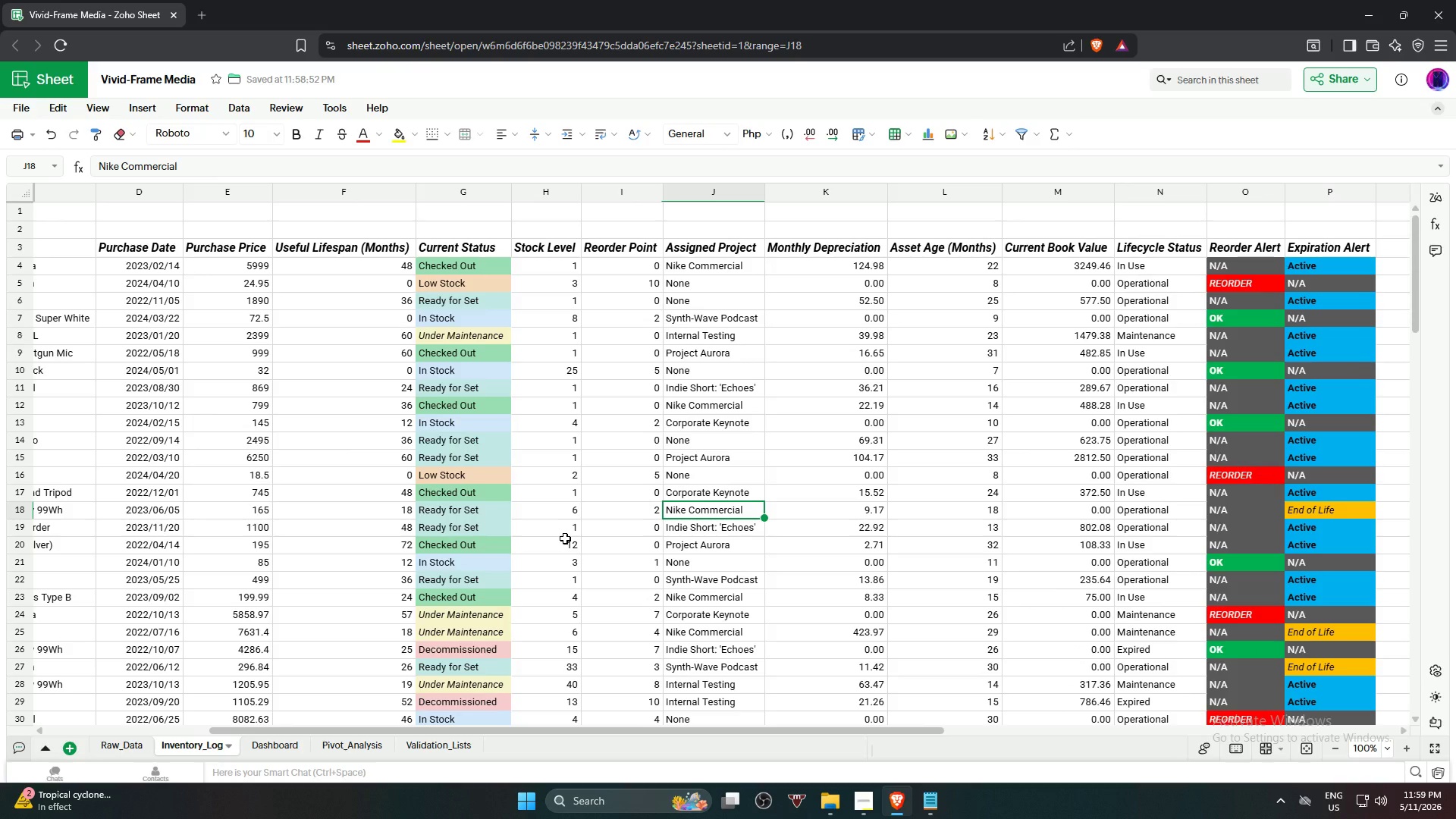 
wait(6.75)
 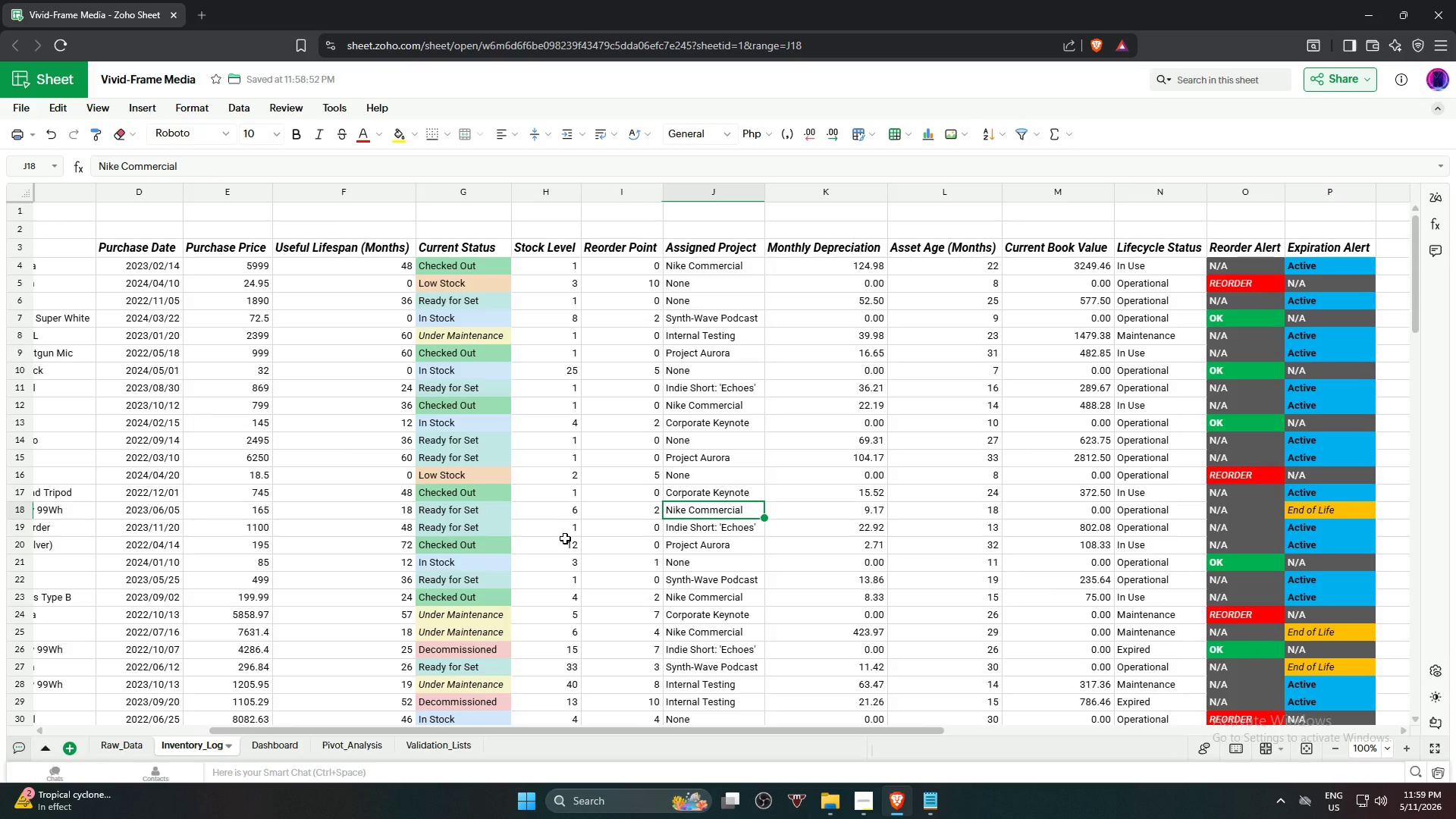 
left_click([261, 752])
 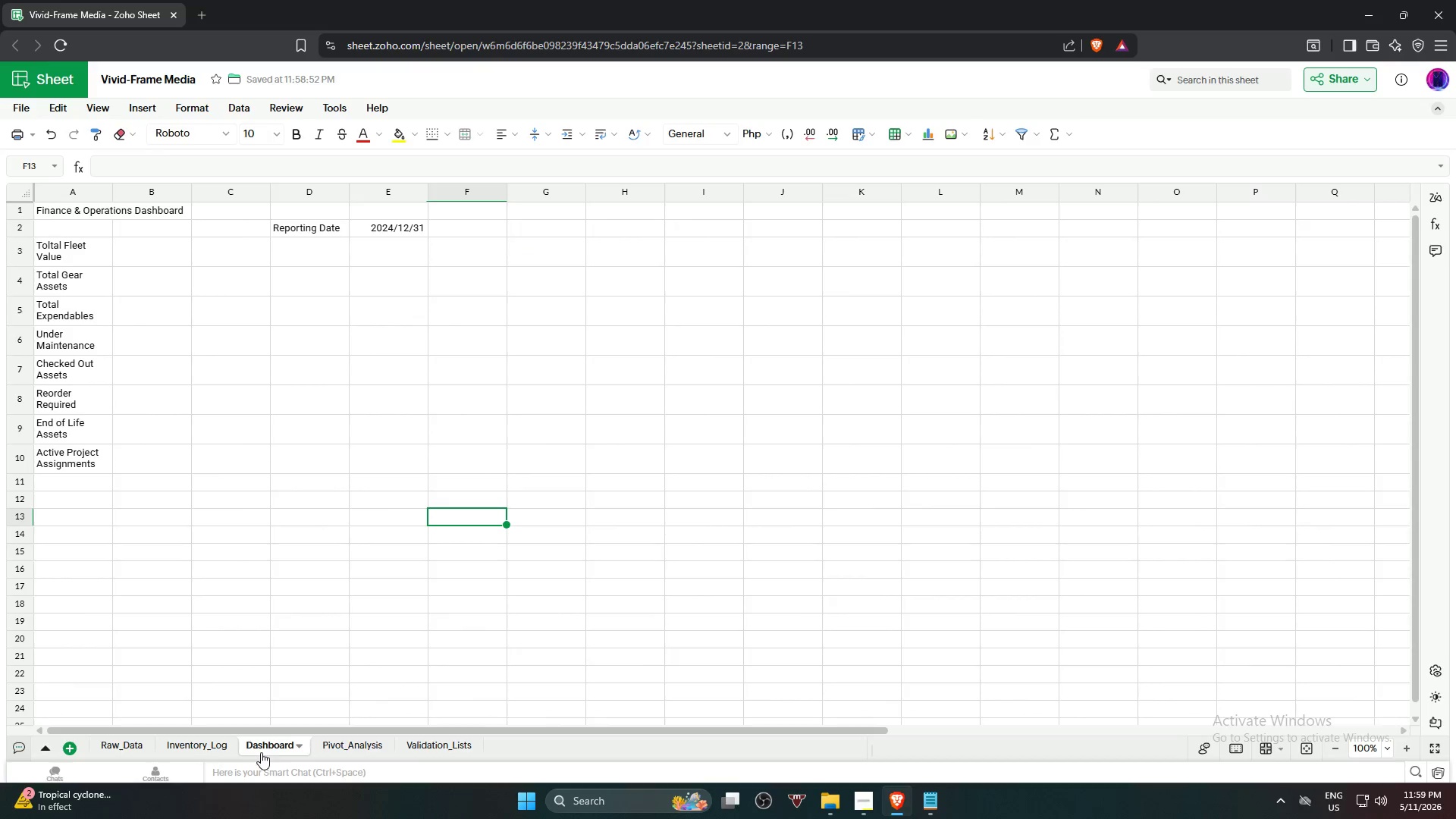 
mouse_move([321, 668])
 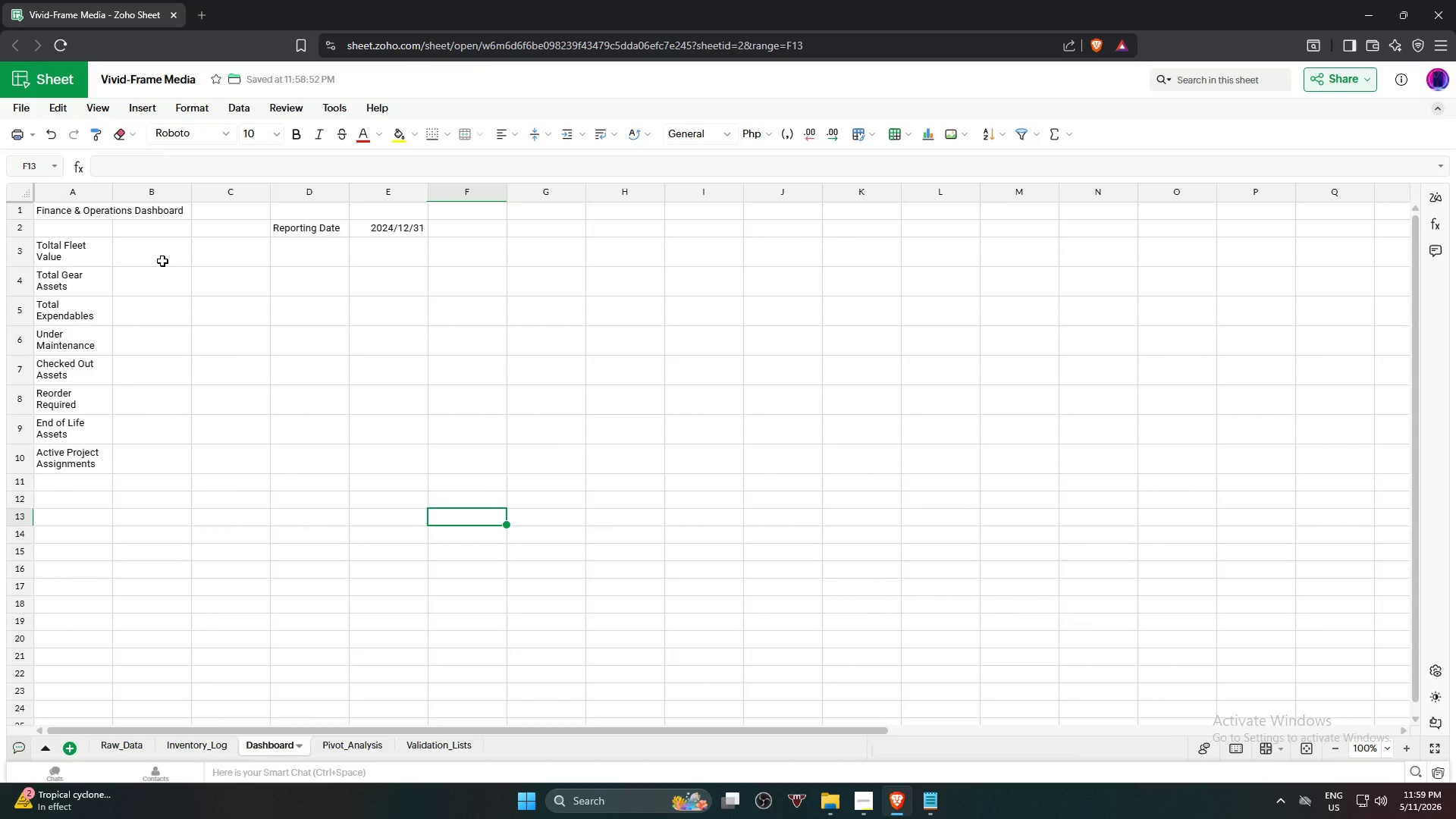 
left_click([162, 261])
 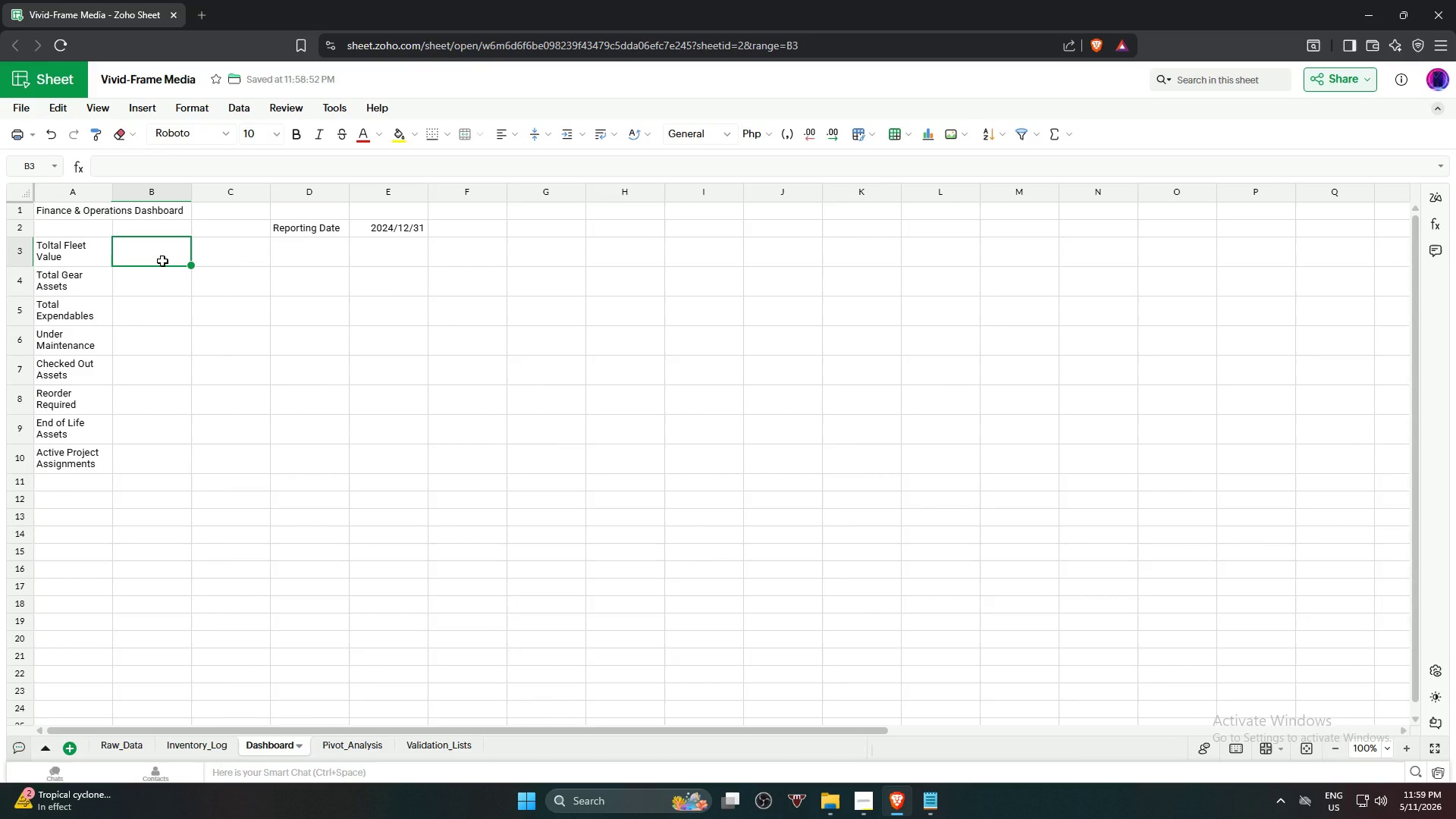 
type(=sum)
 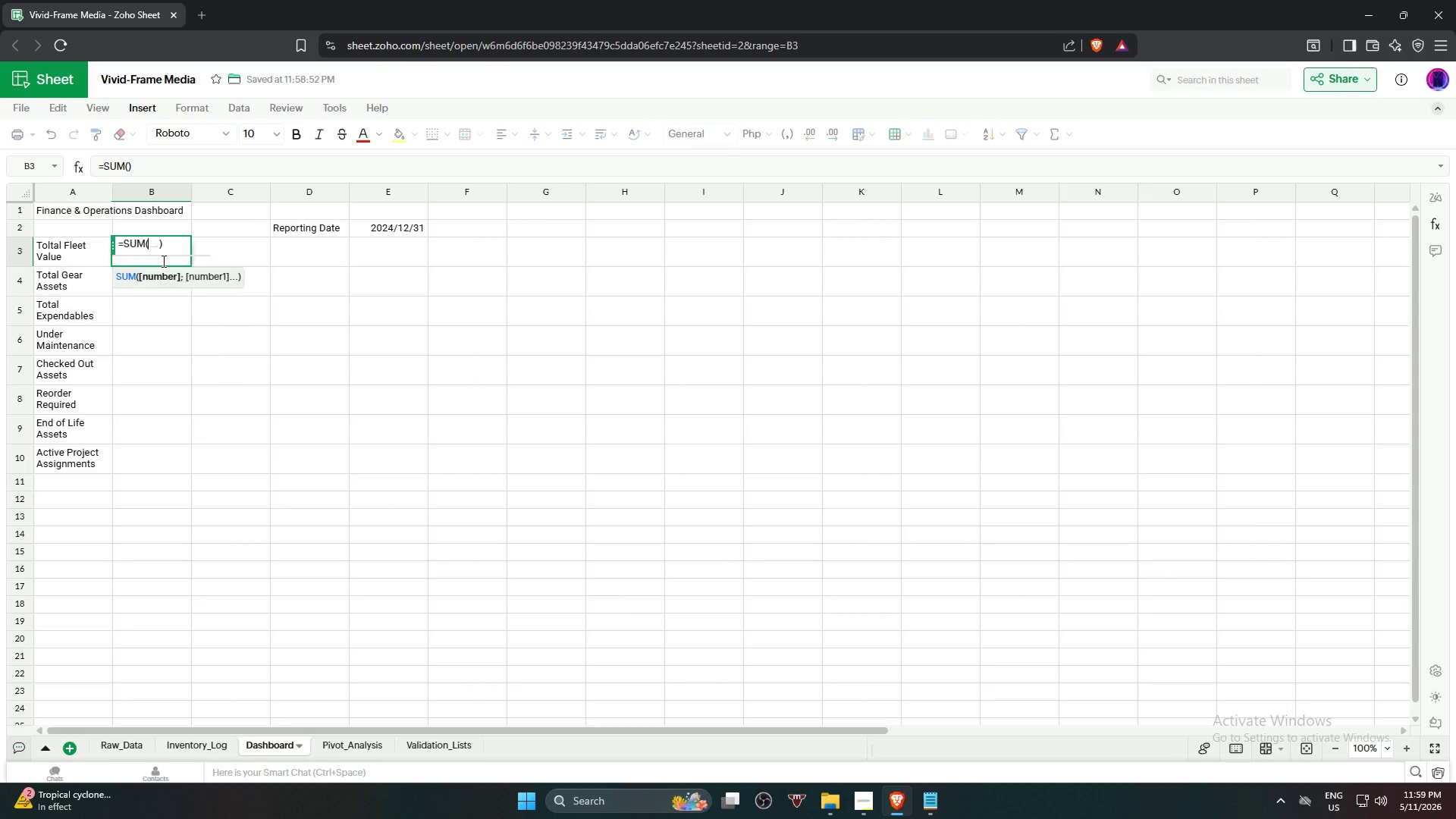 
key(Enter)
 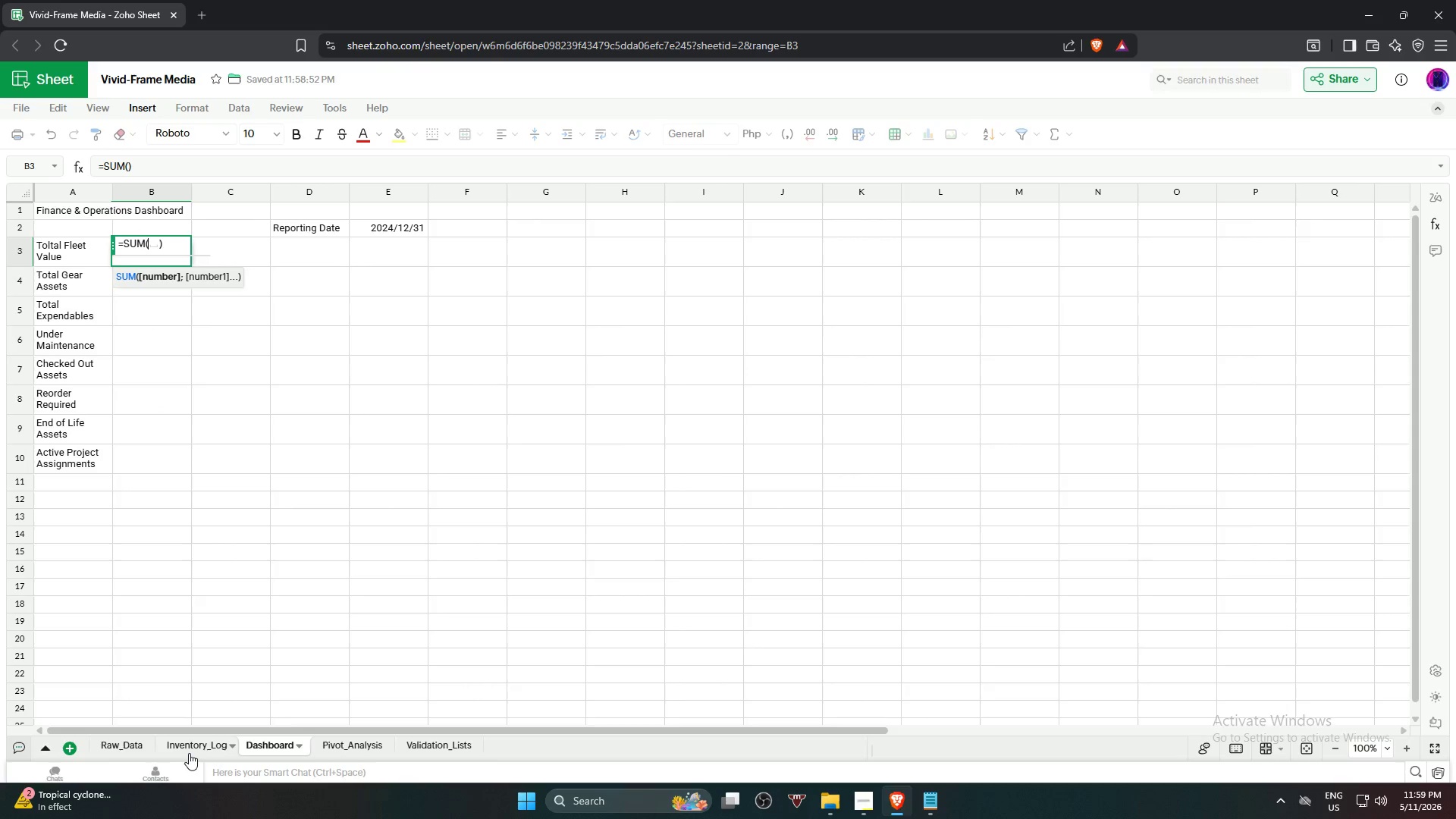 
left_click([187, 752])
 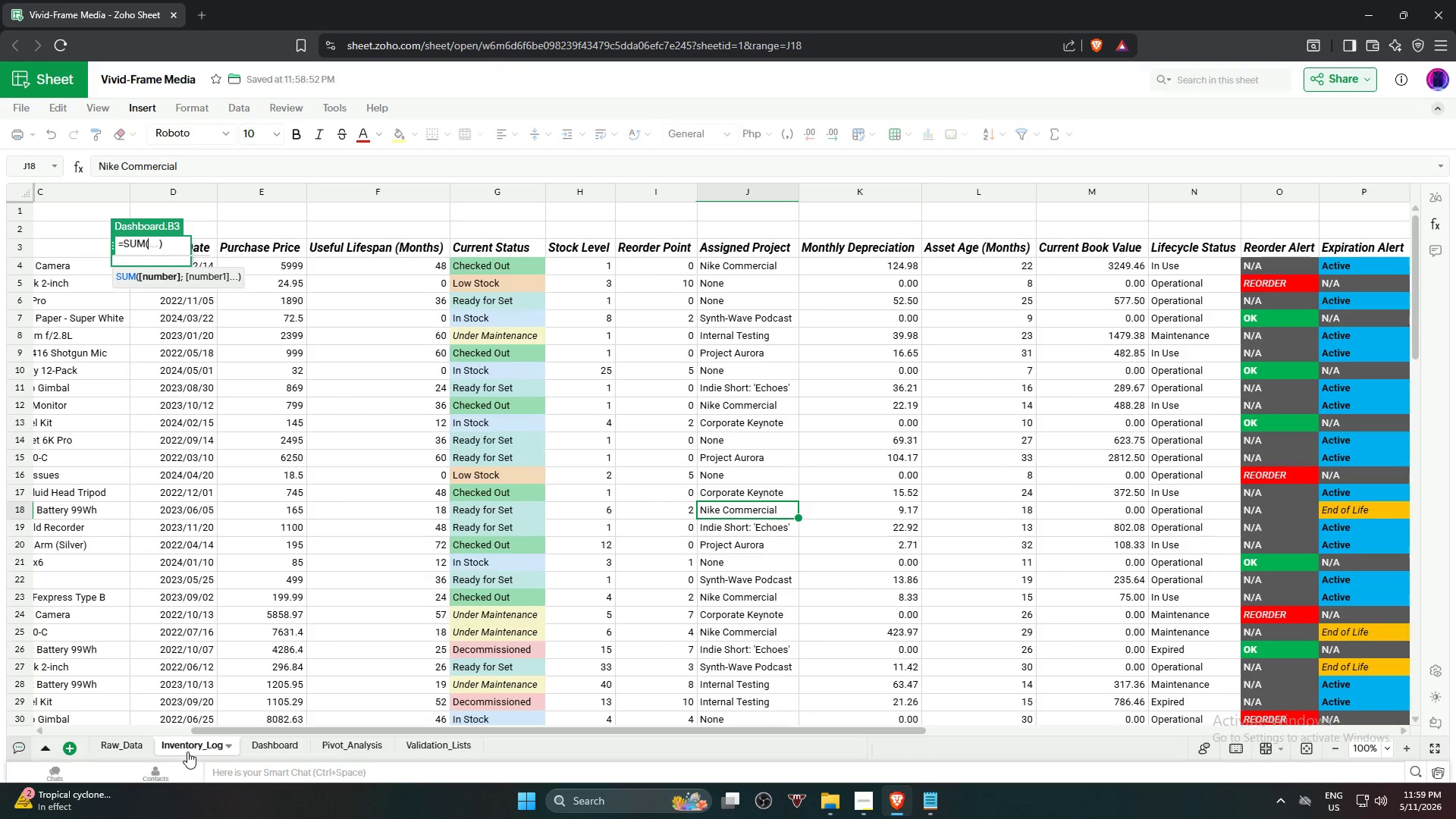 
mouse_move([199, 743])
 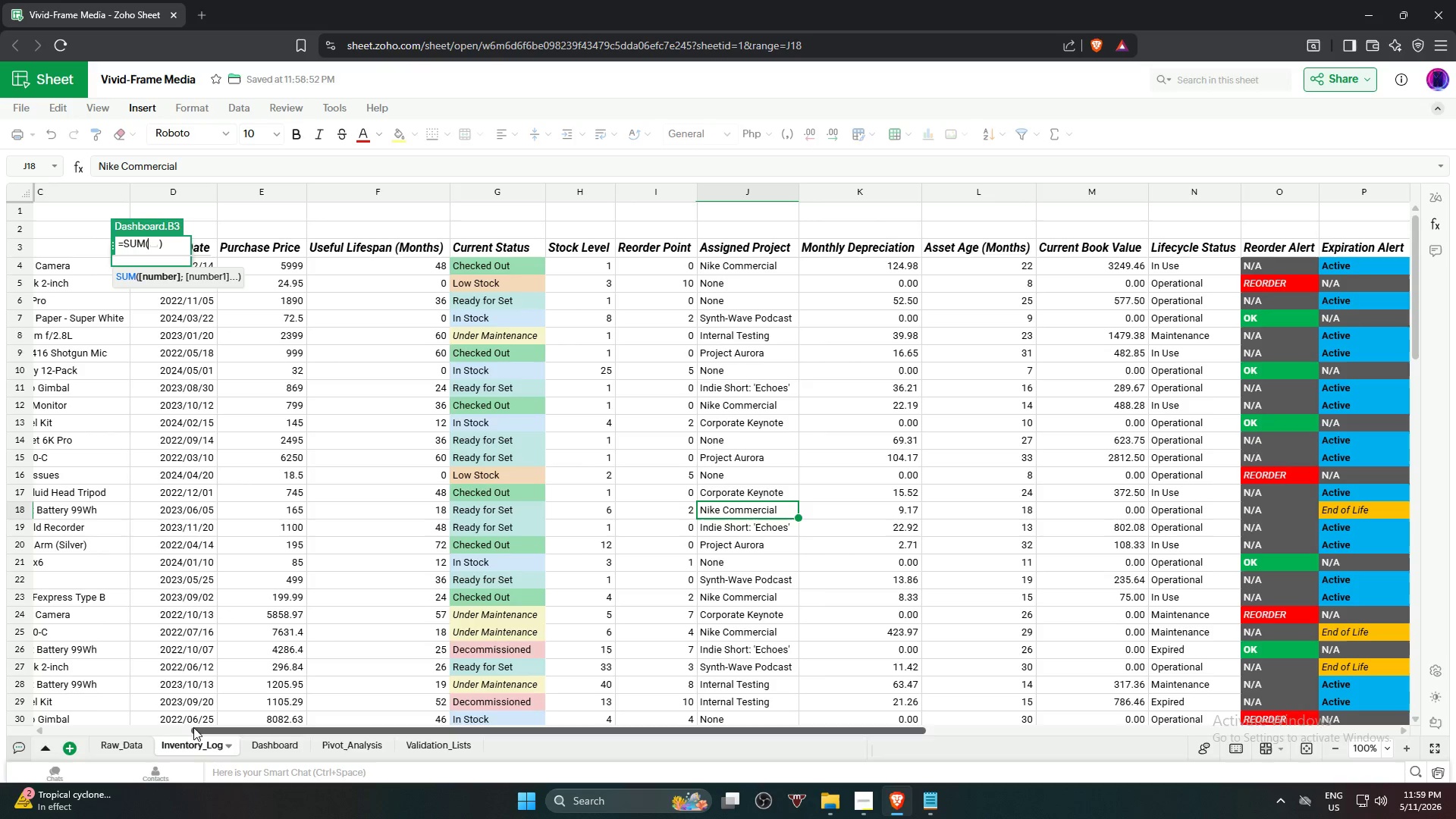 
mouse_move([191, 711])
 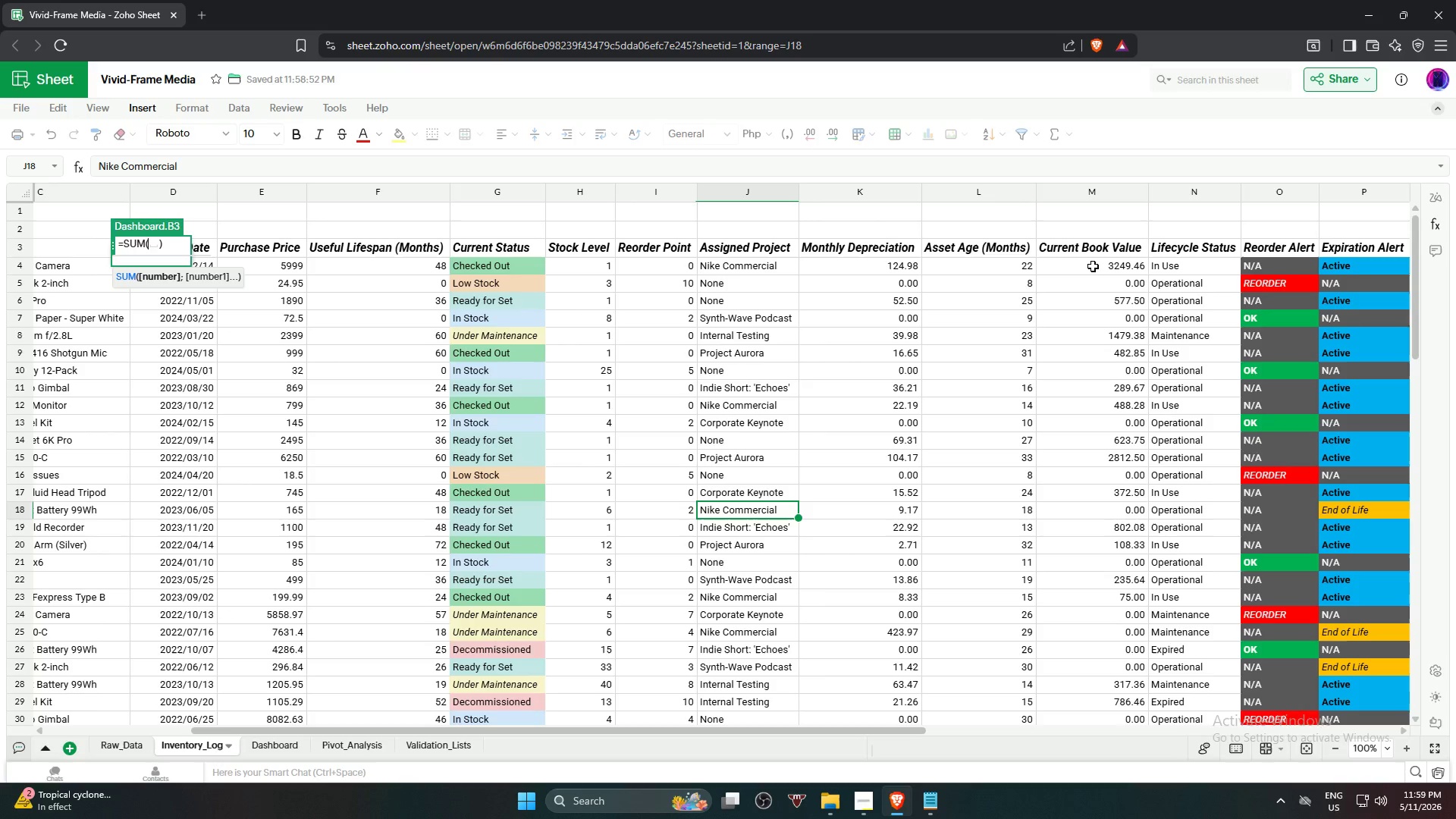 
wait(13.56)
 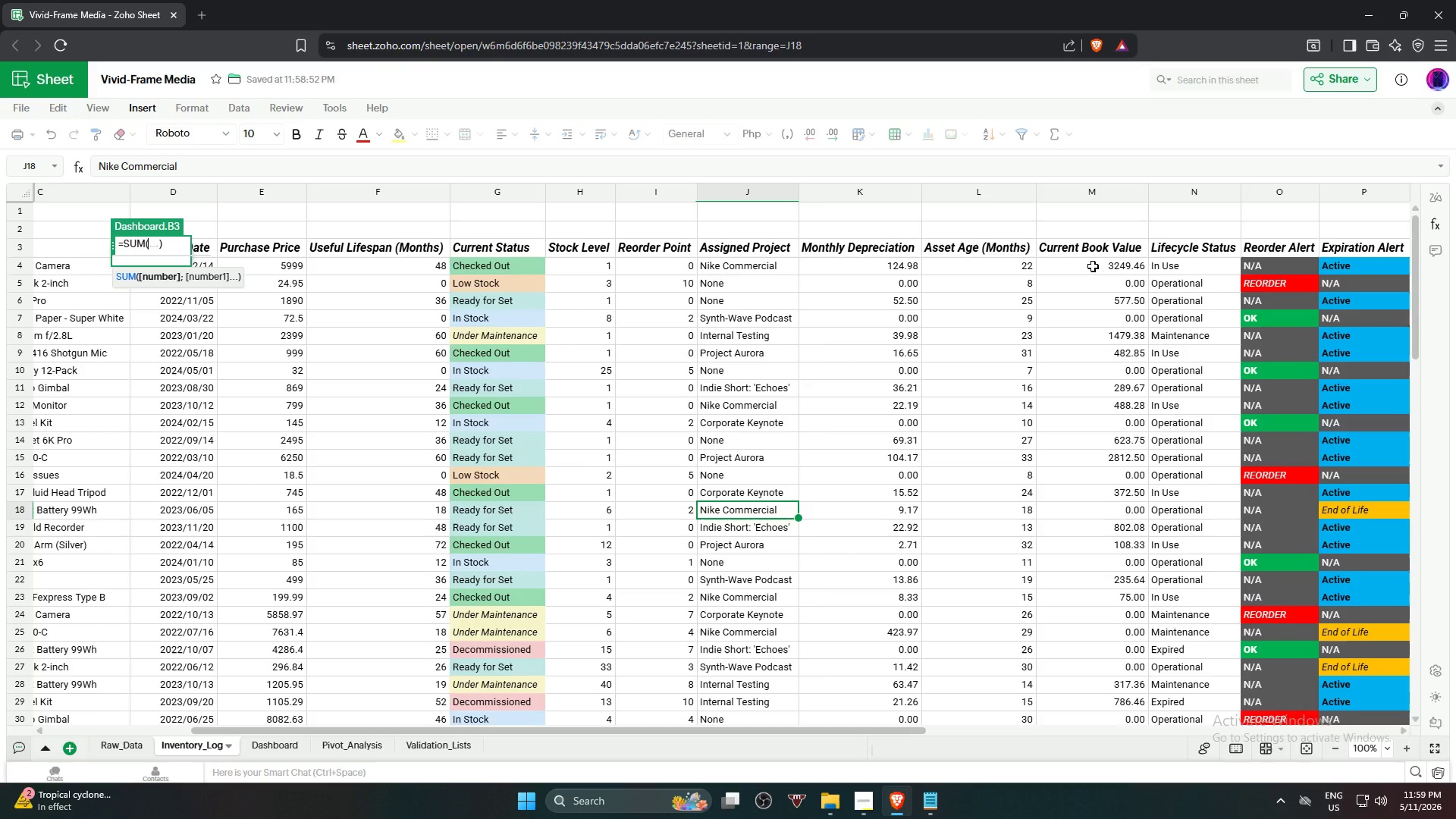 
left_click([1093, 266])
 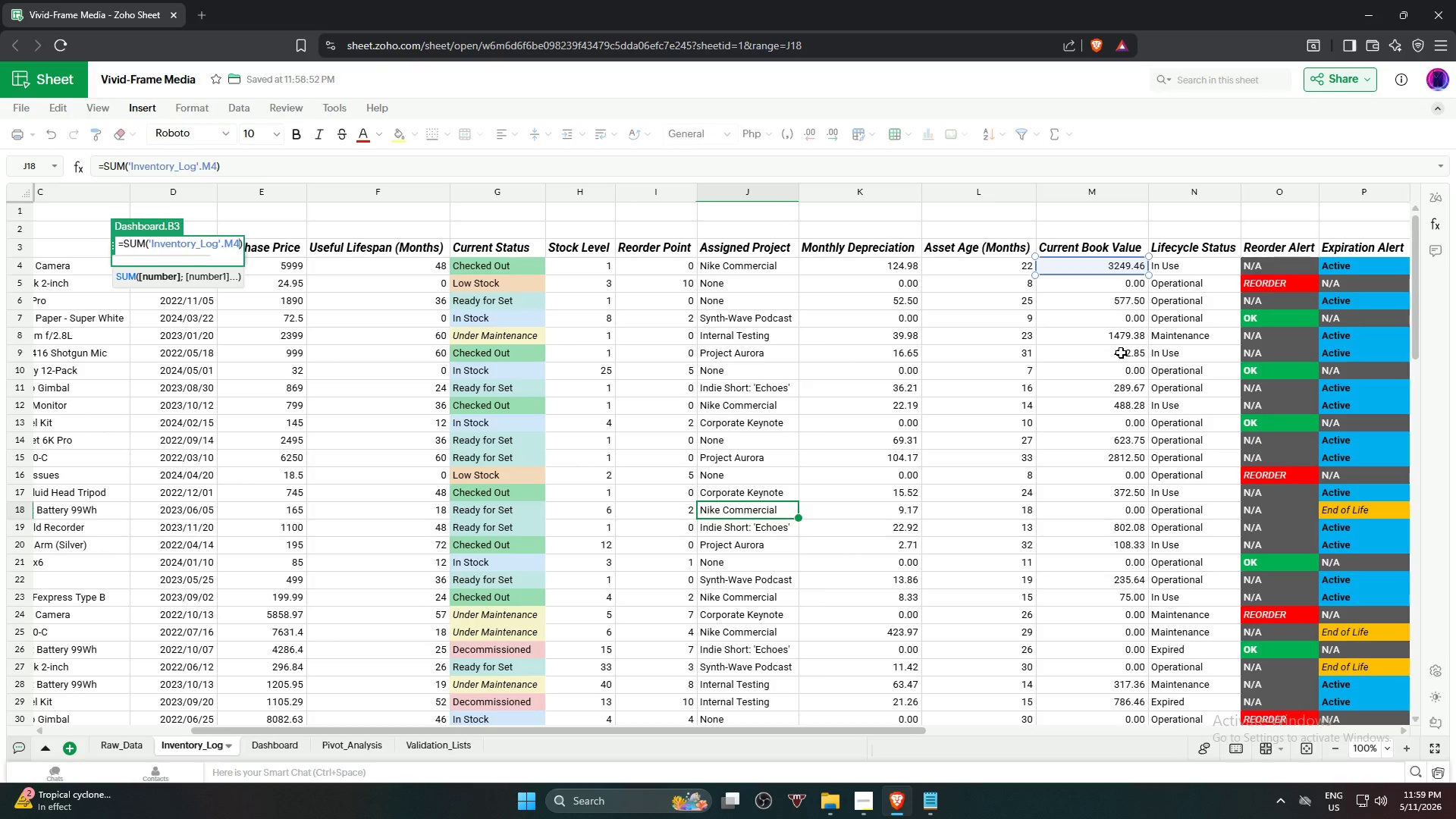 
scroll: coordinate [1097, 460], scroll_direction: down, amount: 20.0
 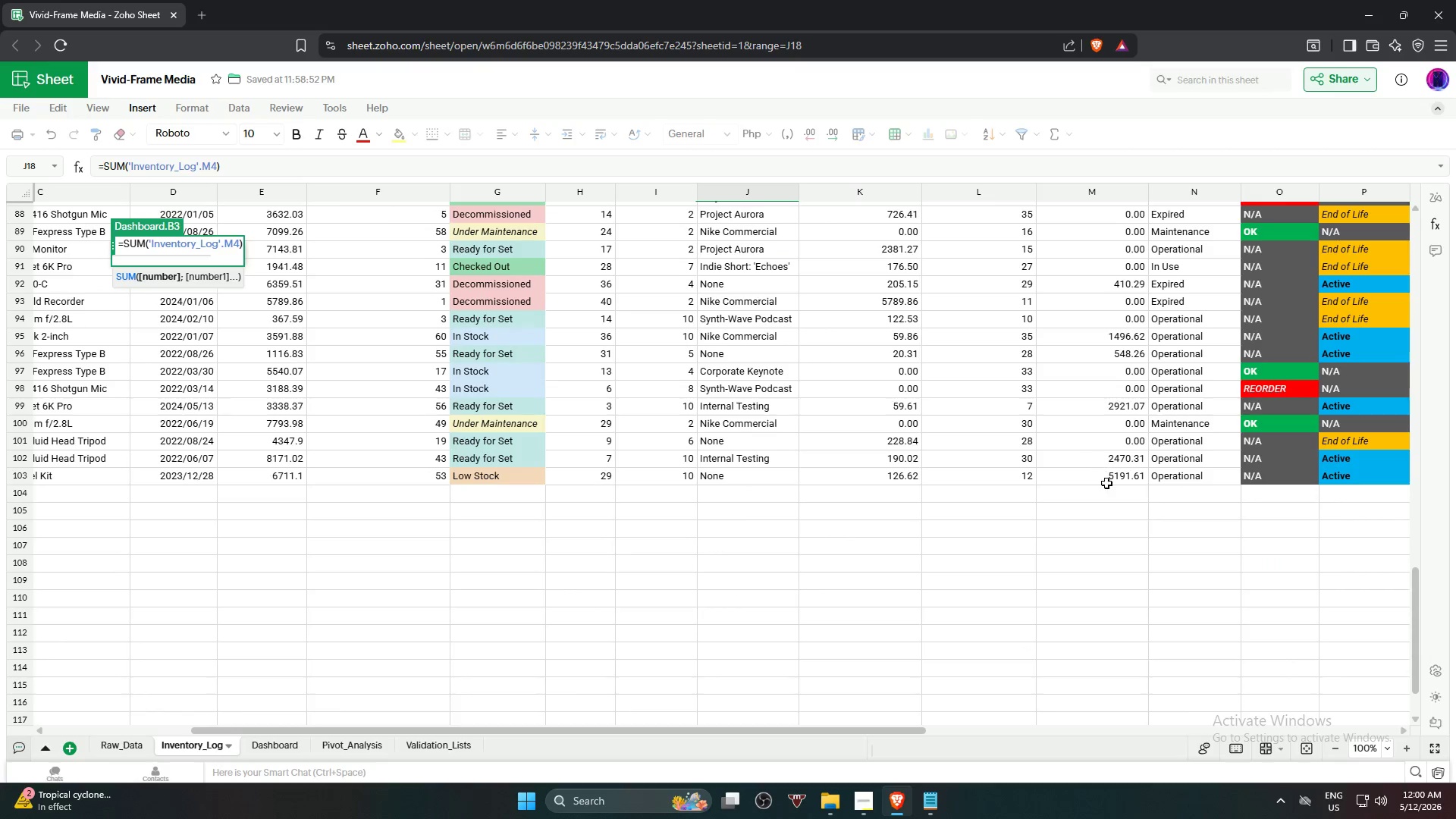 
hold_key(key=ShiftLeft, duration=2.19)
left_click([1119, 477])
 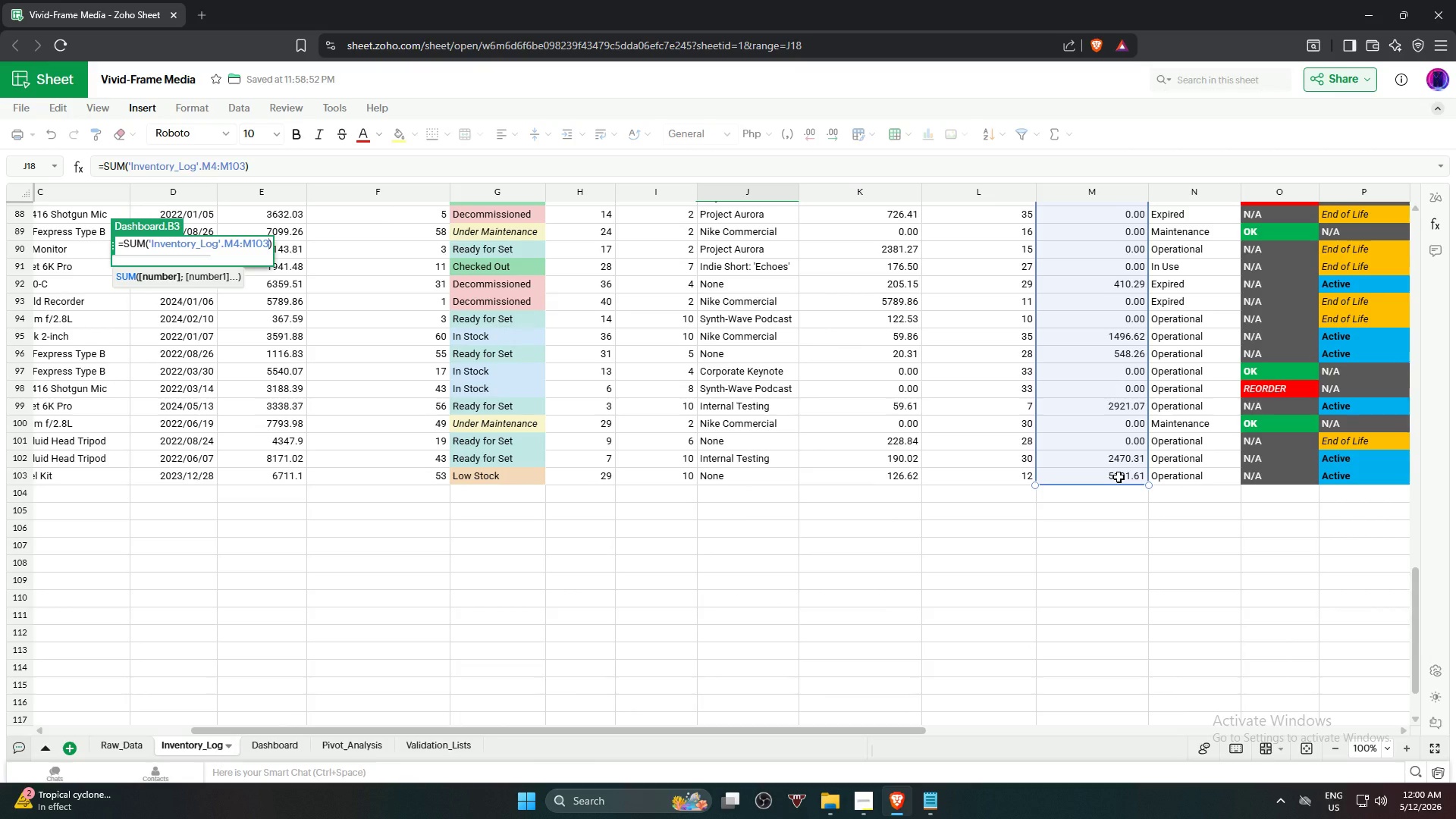 
key(NumpadEnter)
 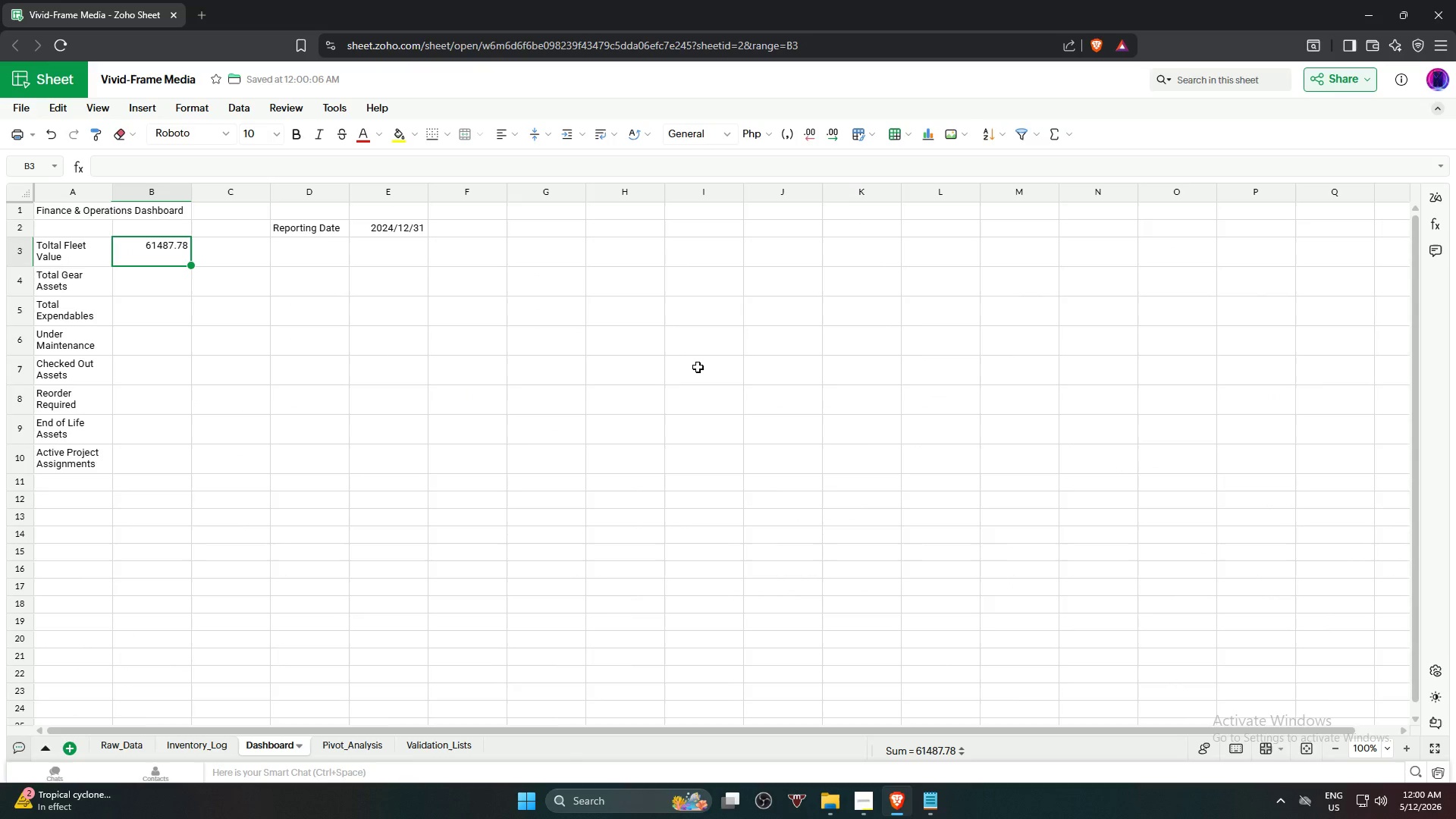 
left_click([419, 419])
 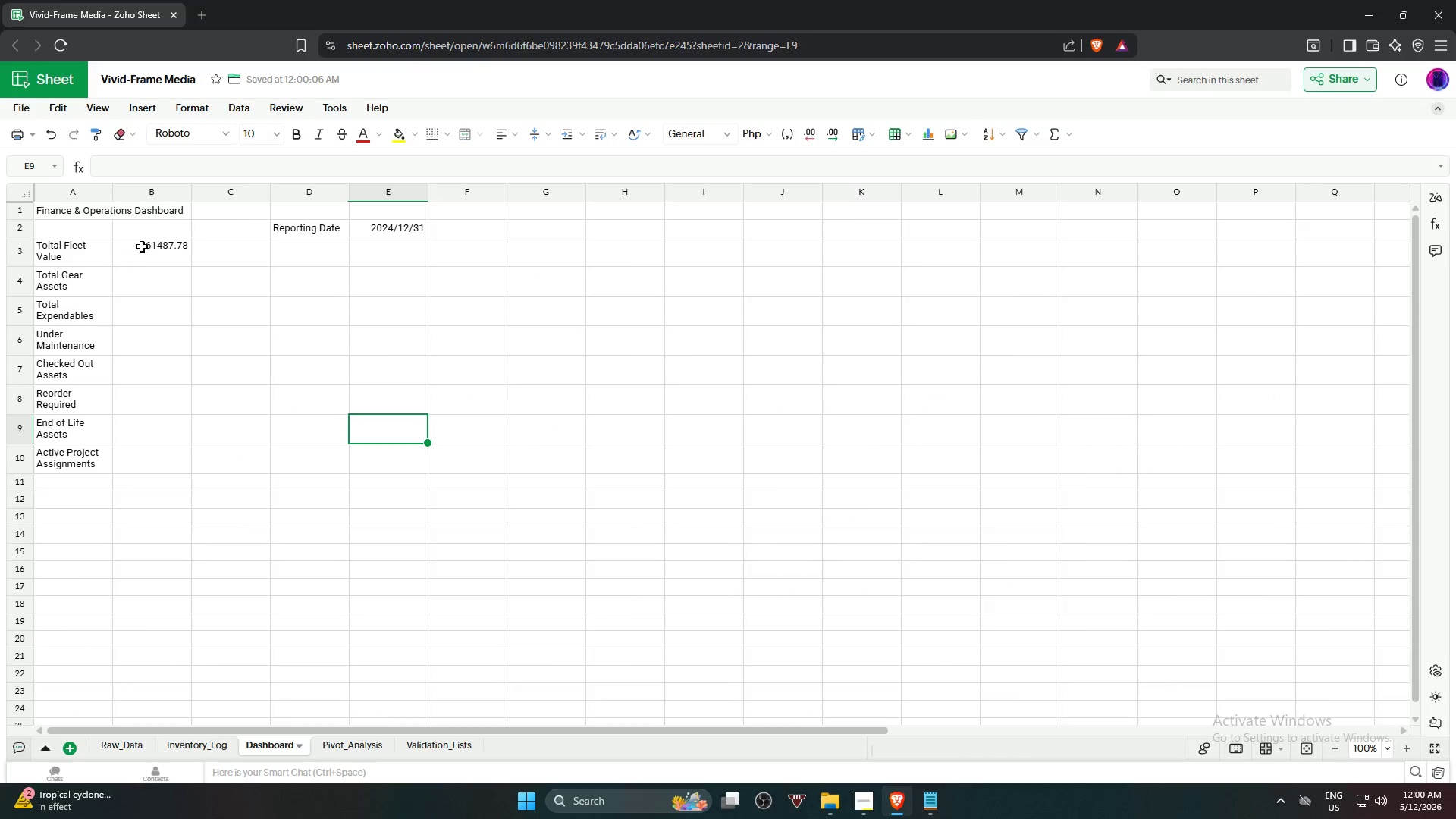 
left_click([149, 250])
 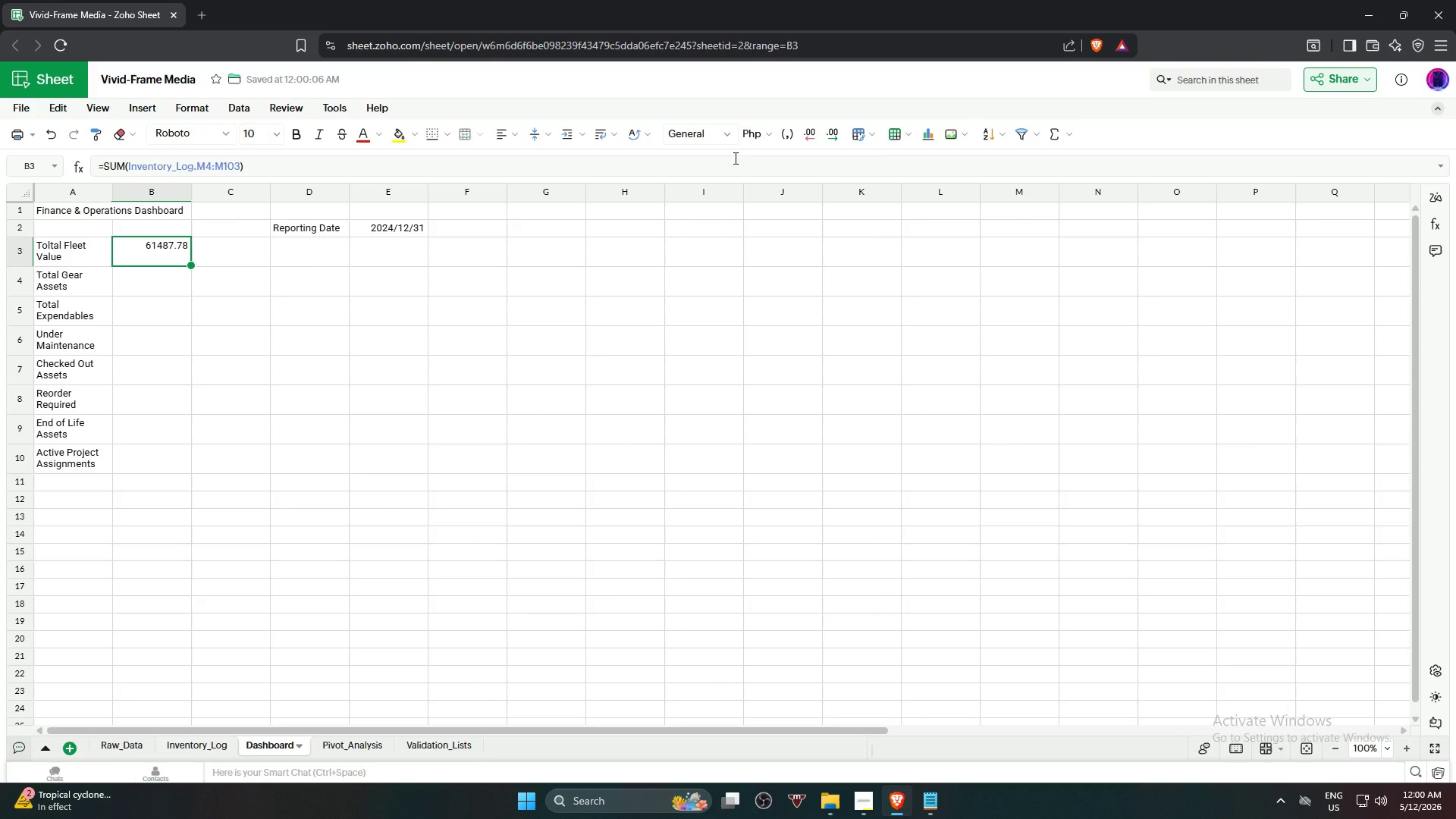 
left_click([721, 136])
 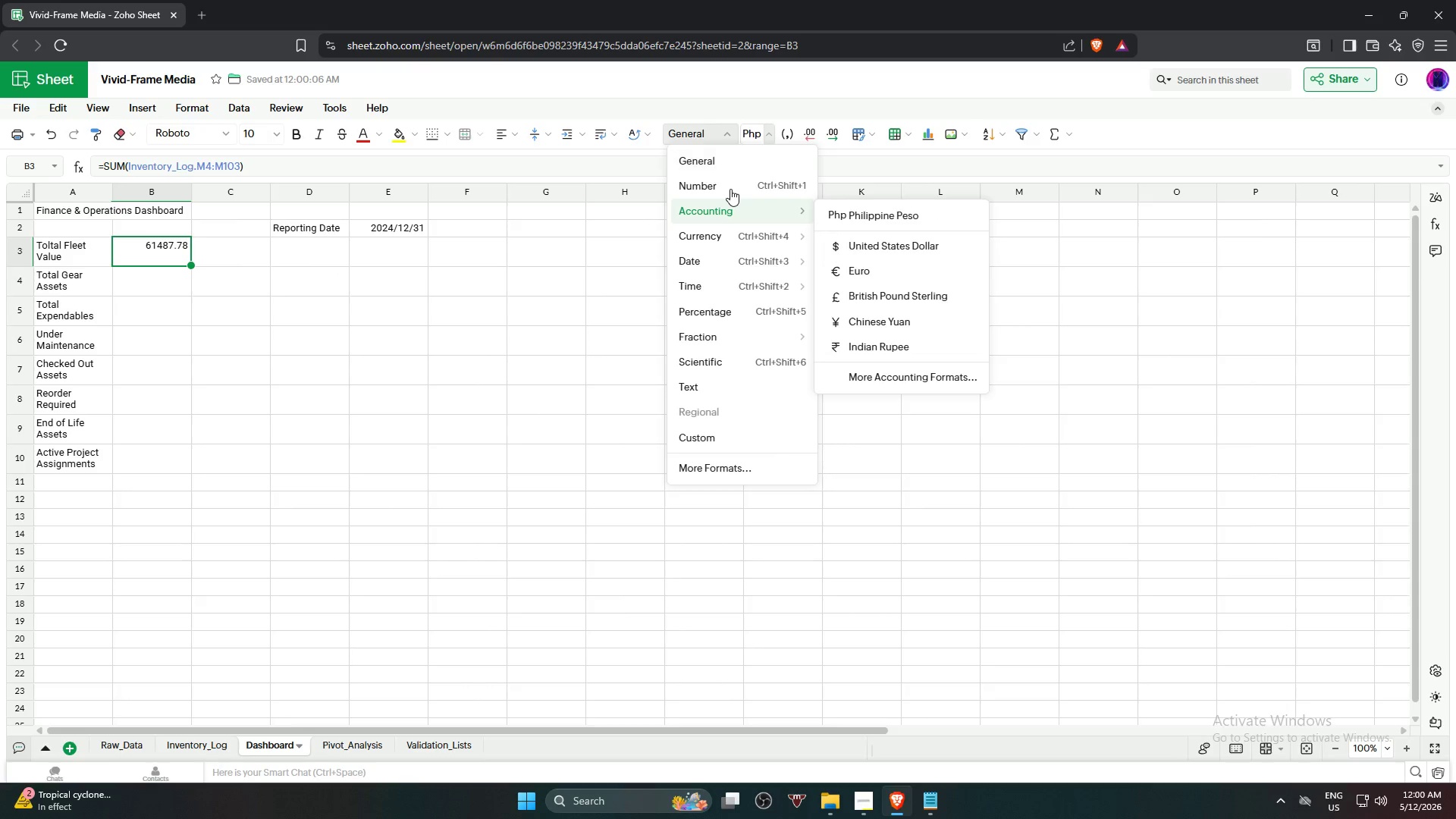 
left_click([730, 189])
 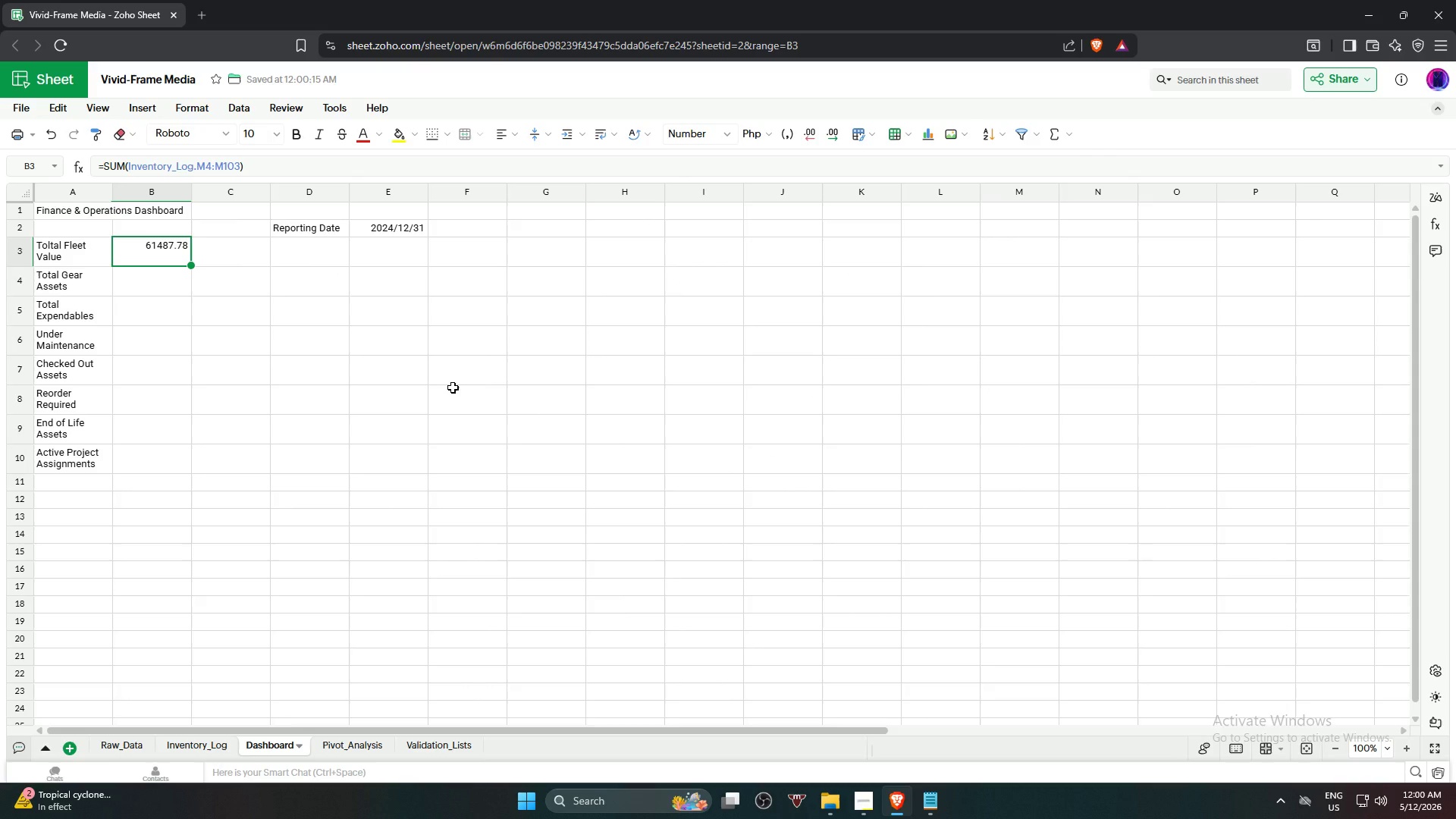 
wait(6.41)
 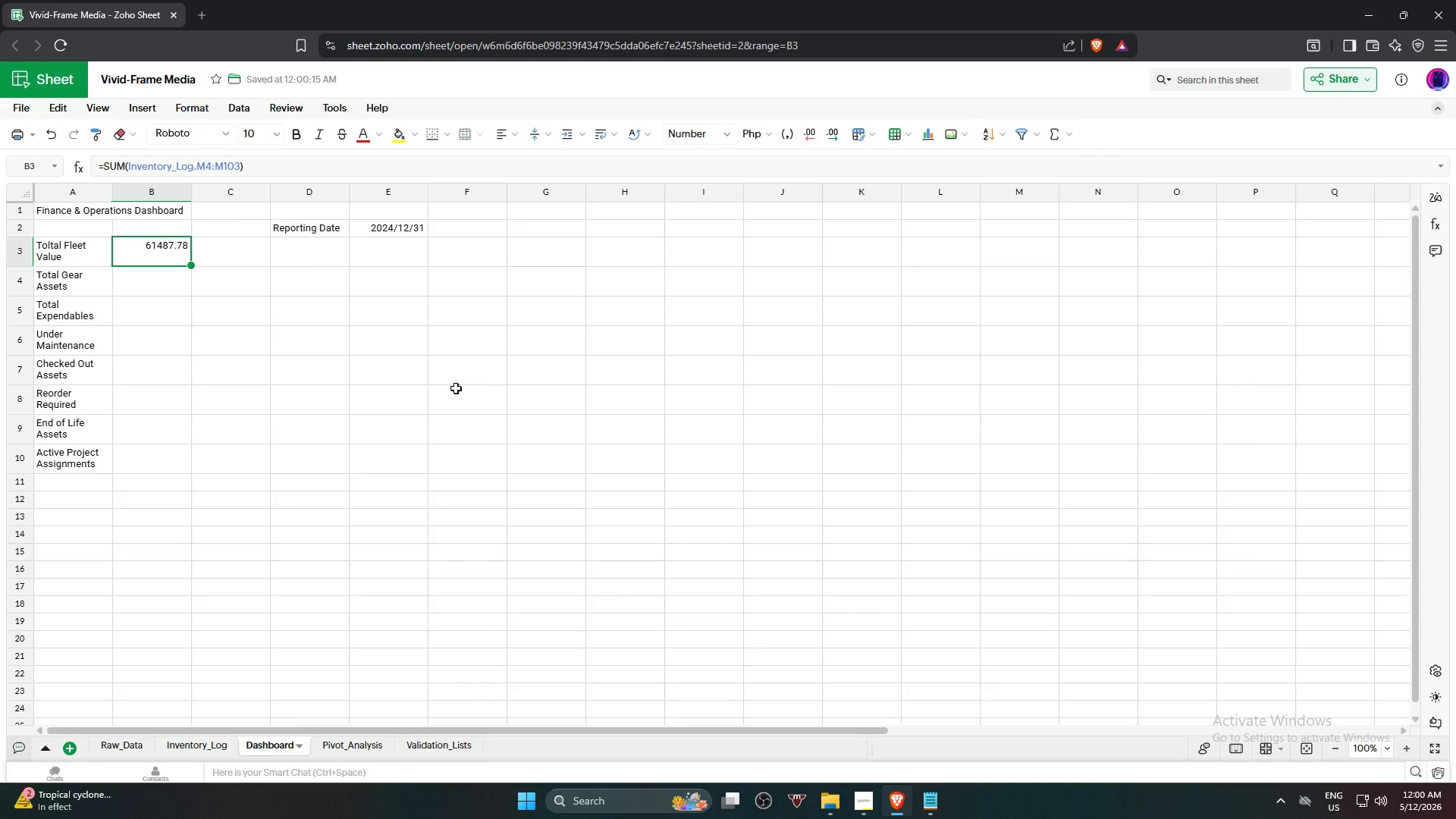 
left_click([65, 255])
 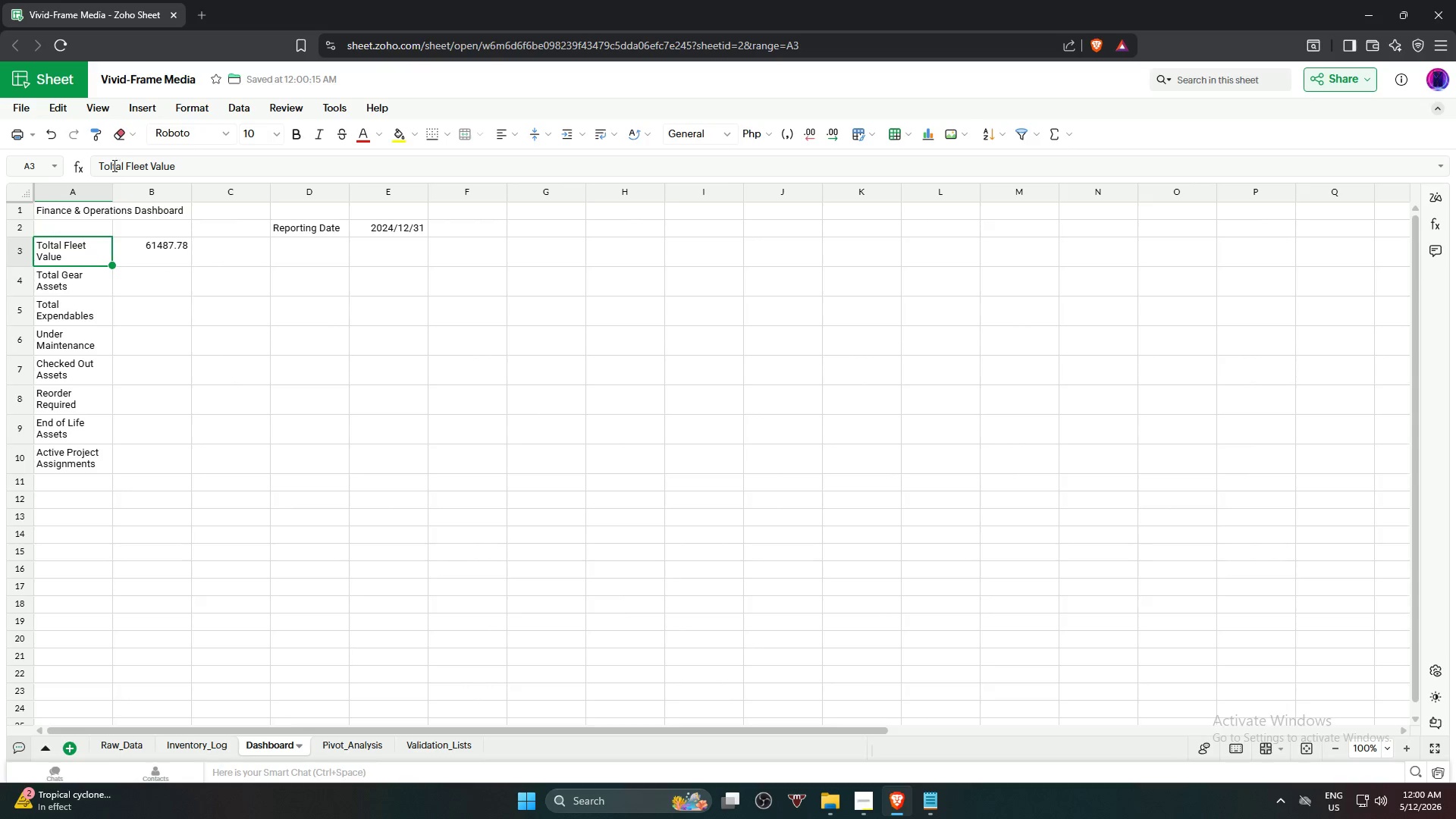 
left_click([112, 165])
 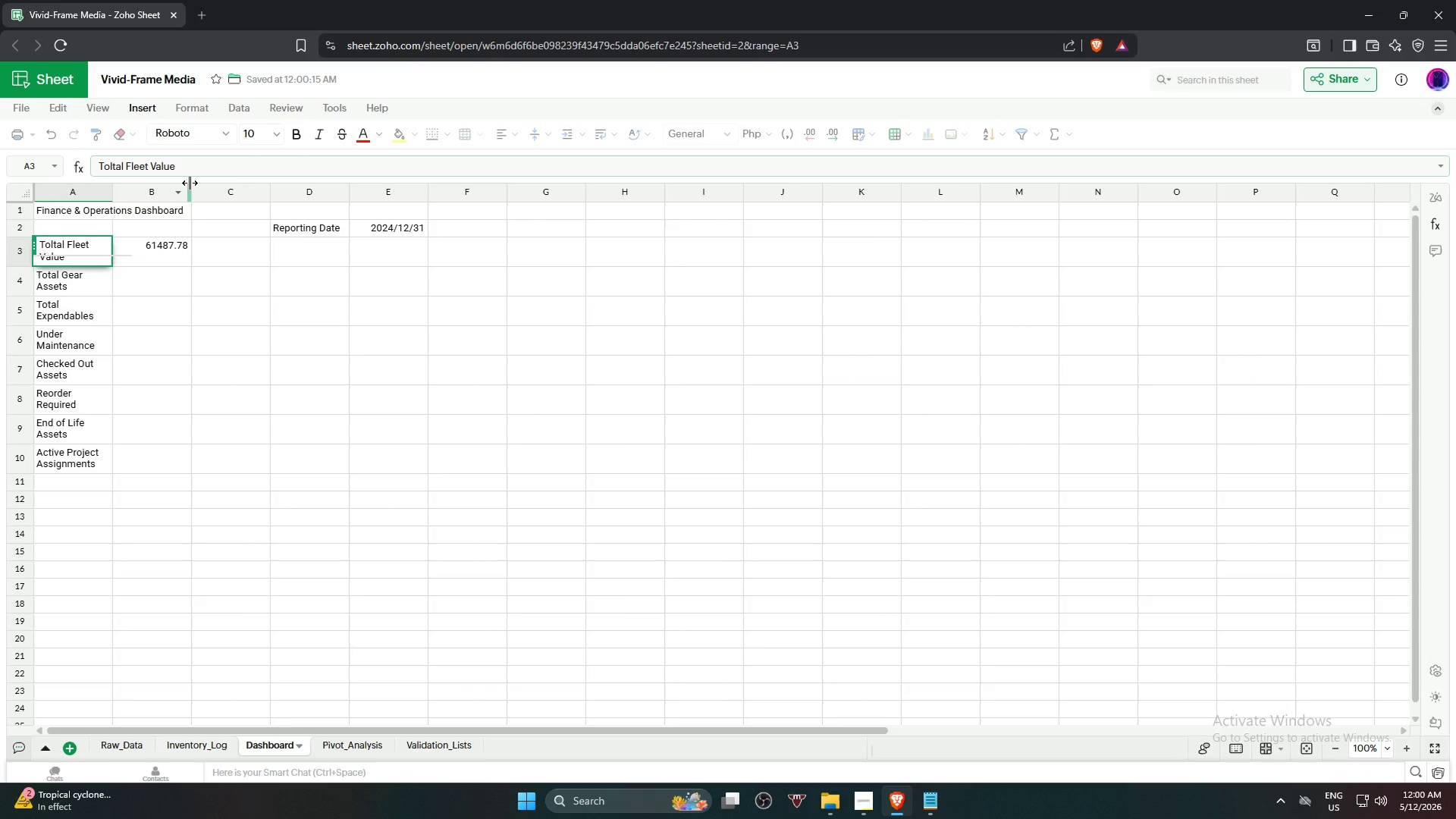 
key(Backspace)
 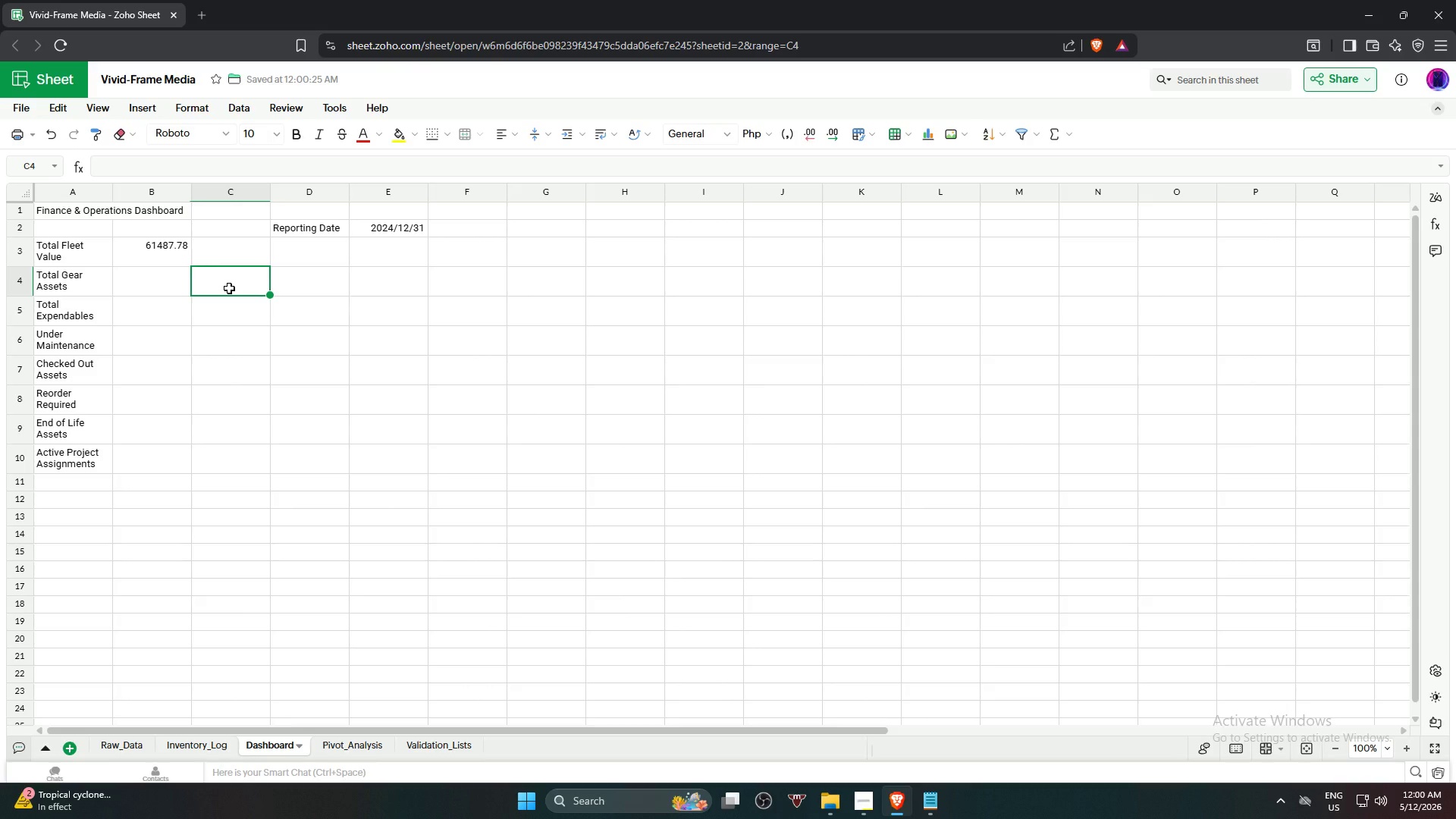 
wait(7.77)
 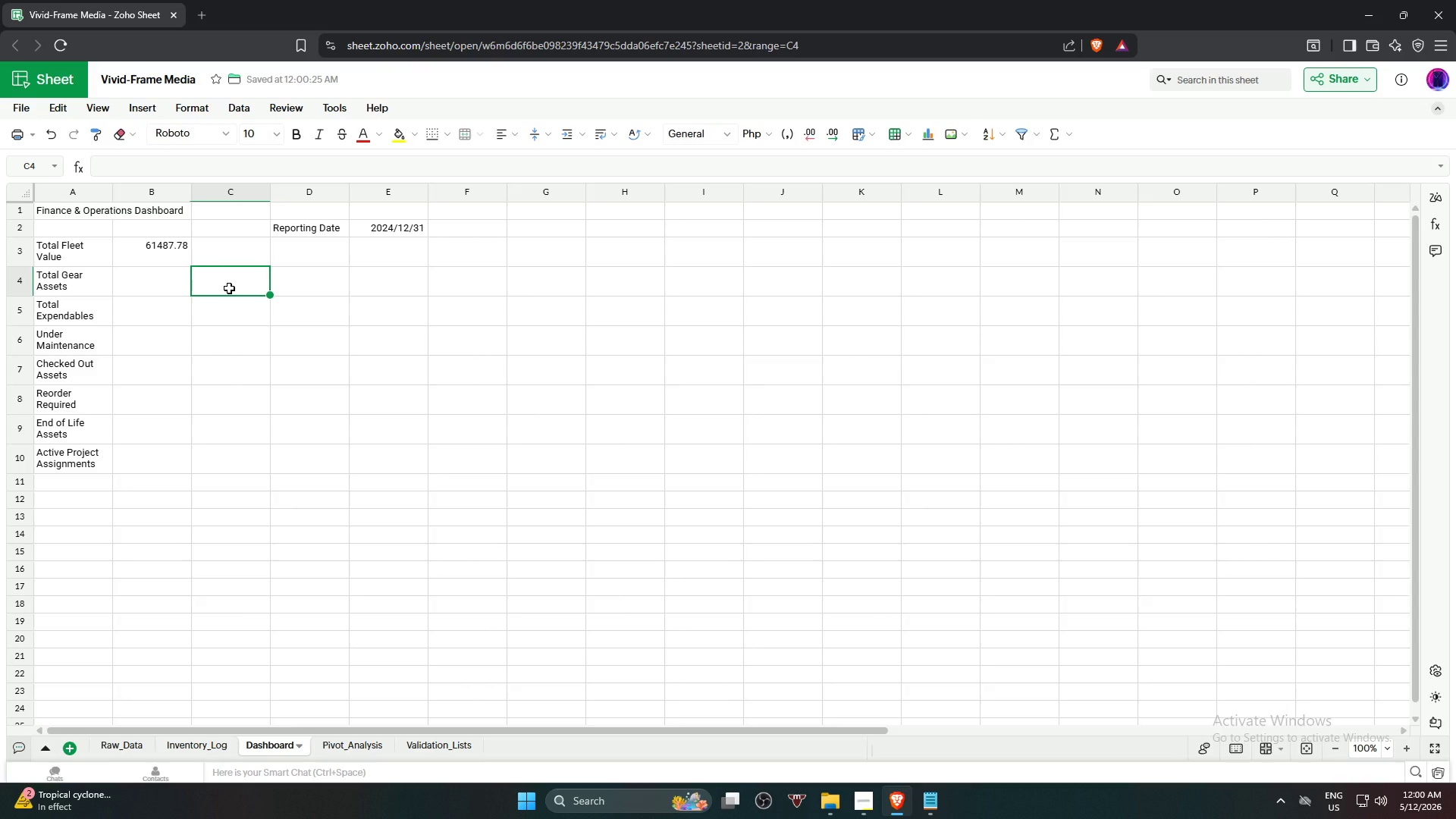 
left_click([168, 370])
 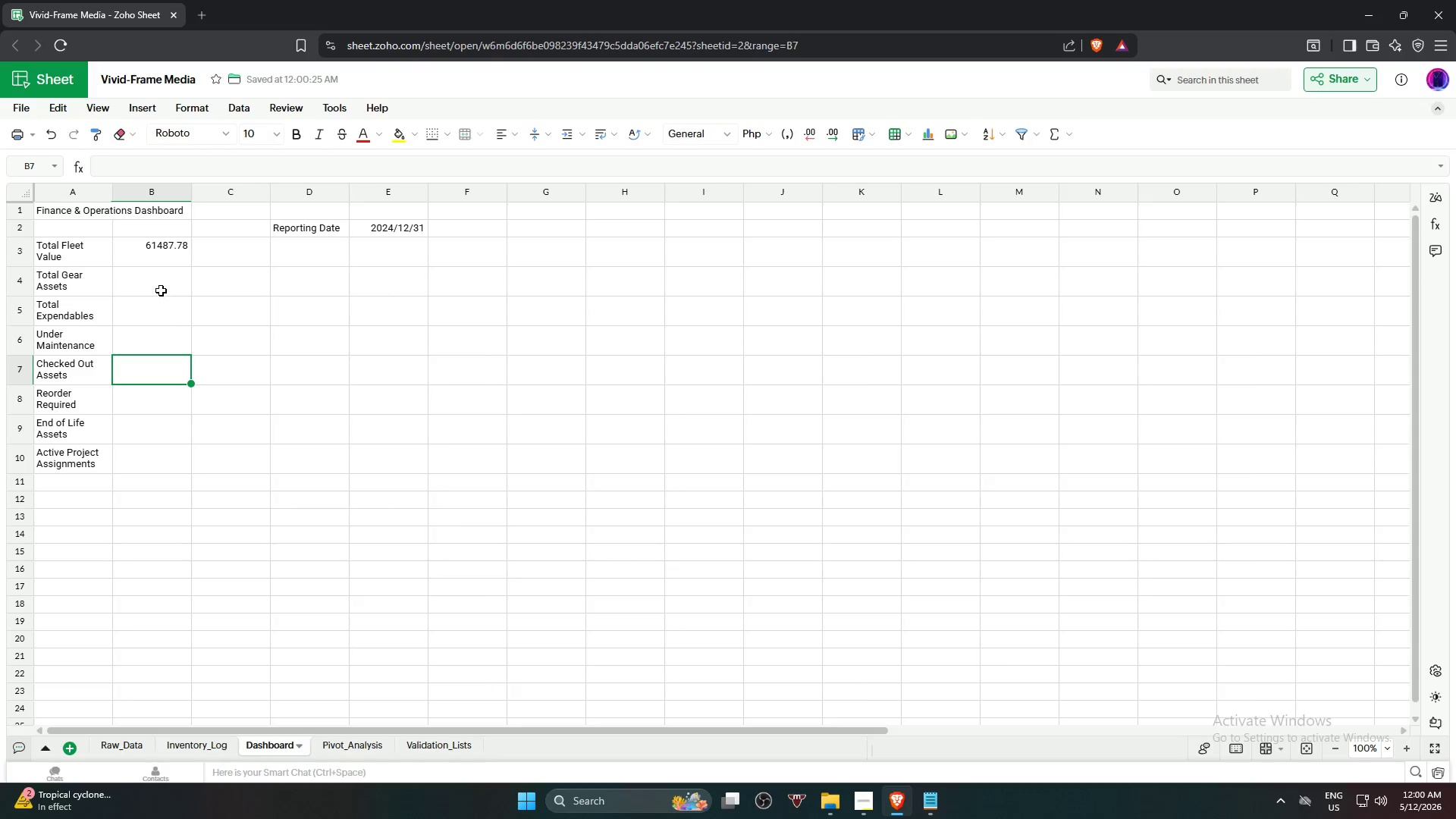 
left_click([160, 288])
 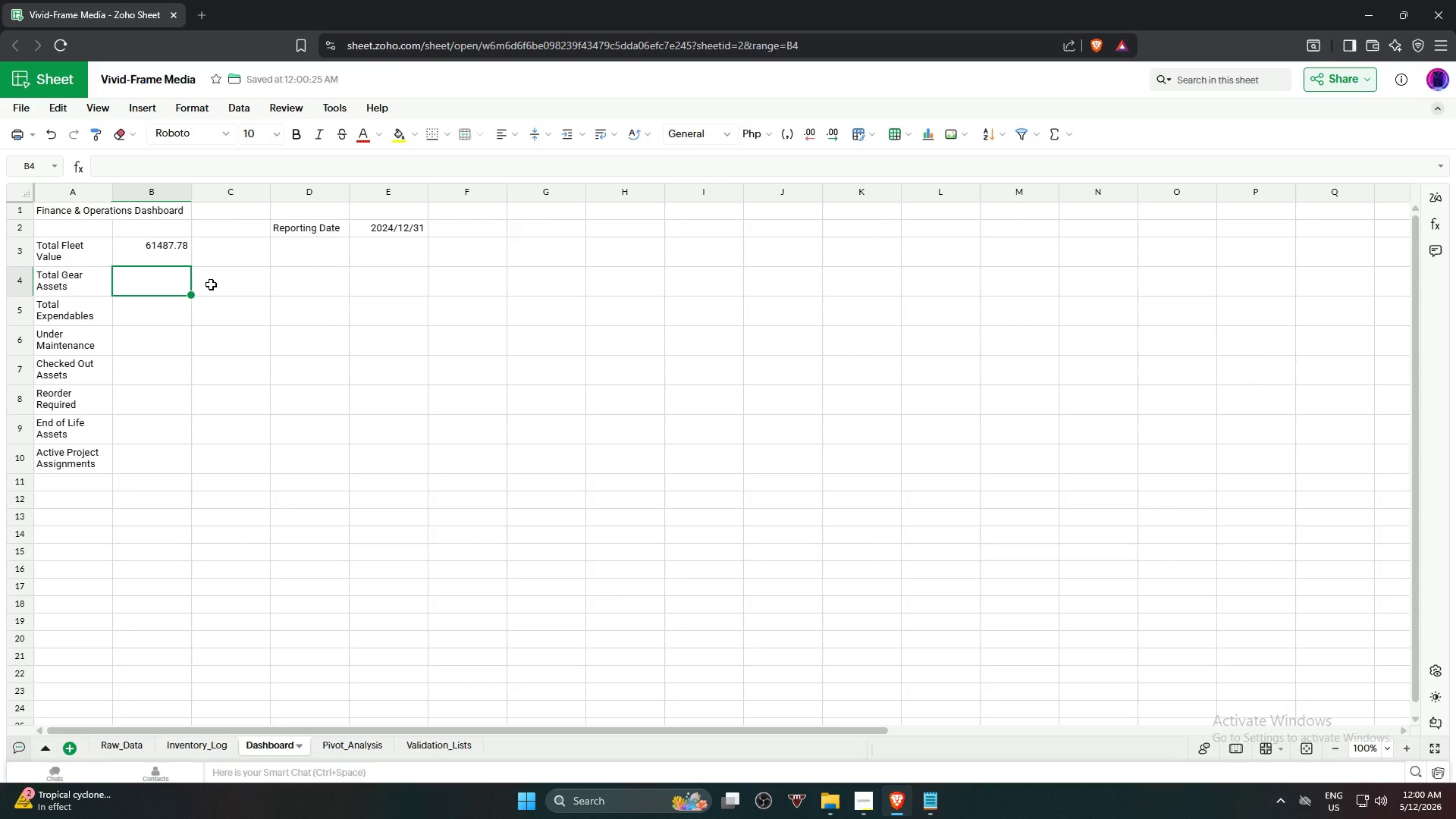 
type(=counif)
key(Backspace)
key(Backspace)
type(tif)
 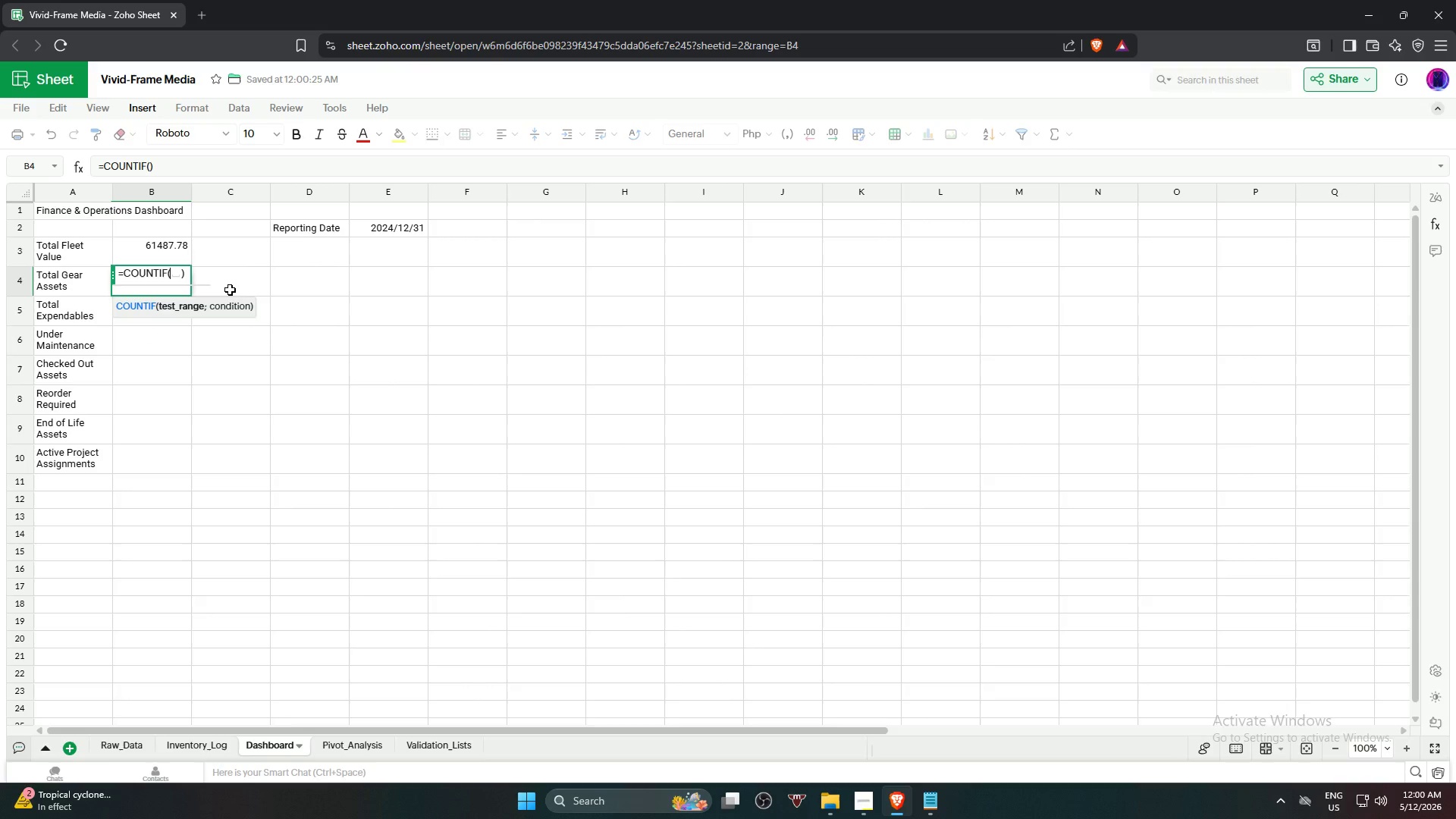 
key(Enter)
 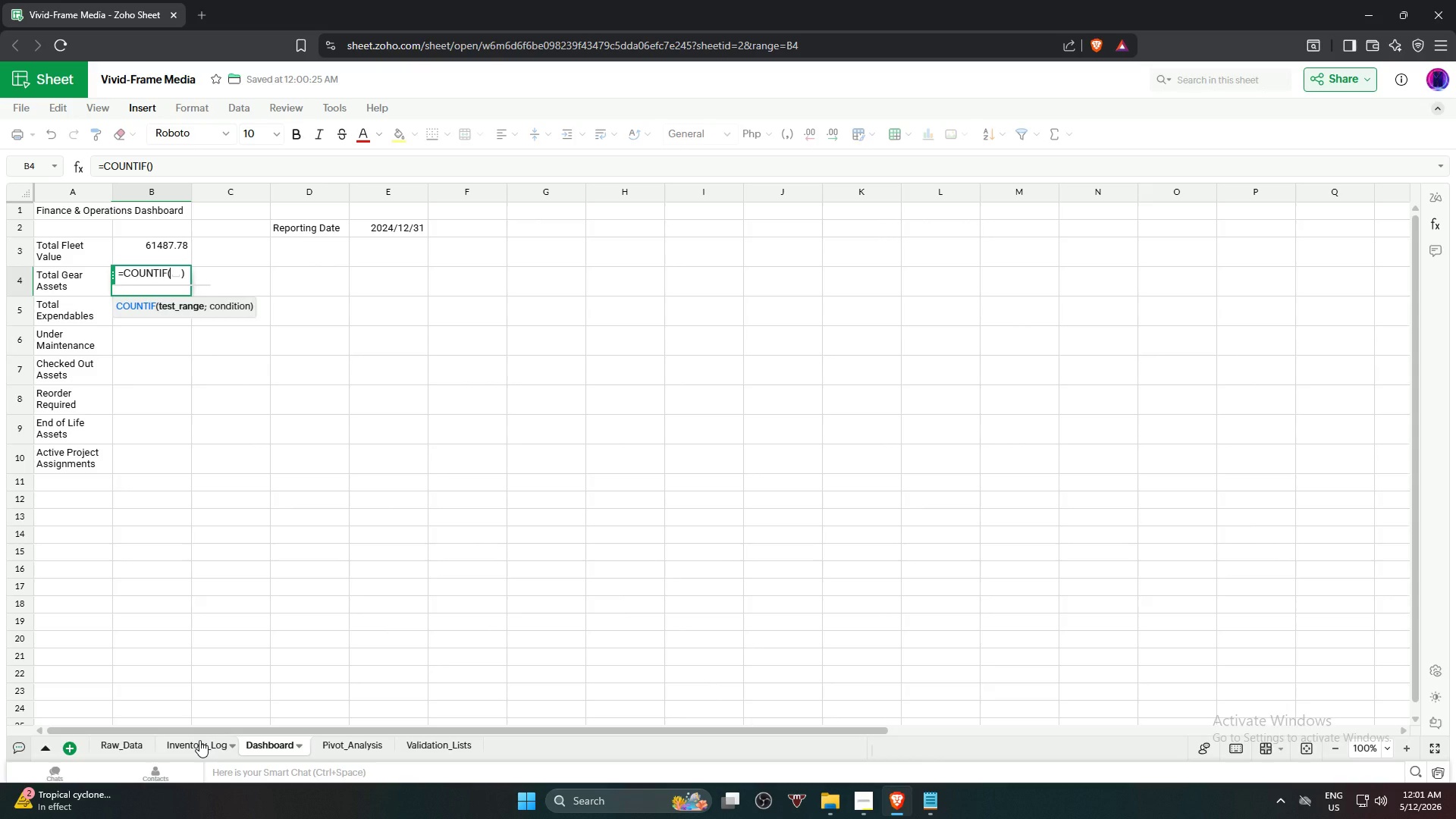 
wait(45.58)
 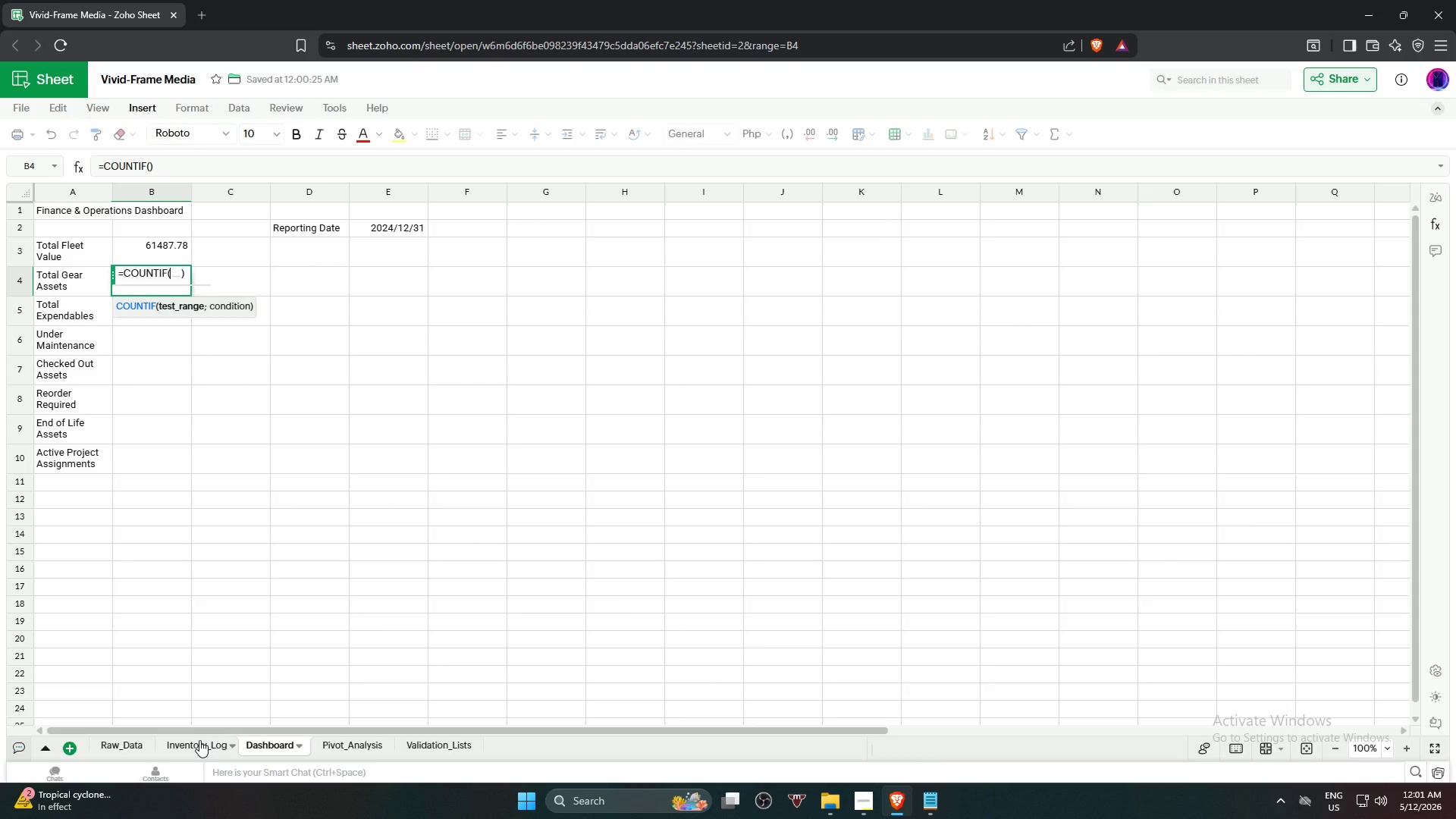 
left_click([193, 743])
 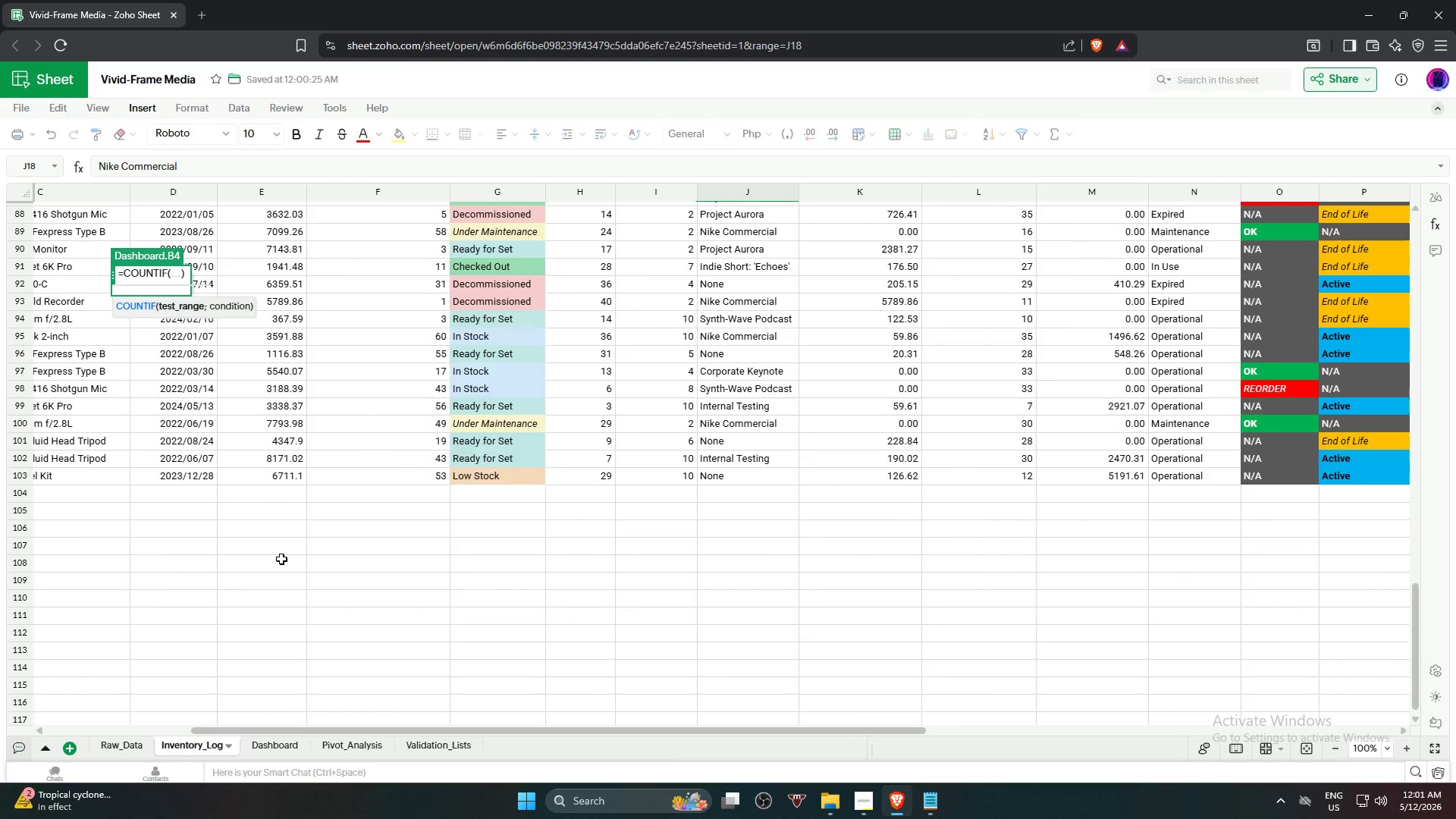 
scroll: coordinate [284, 526], scroll_direction: up, amount: 25.0
 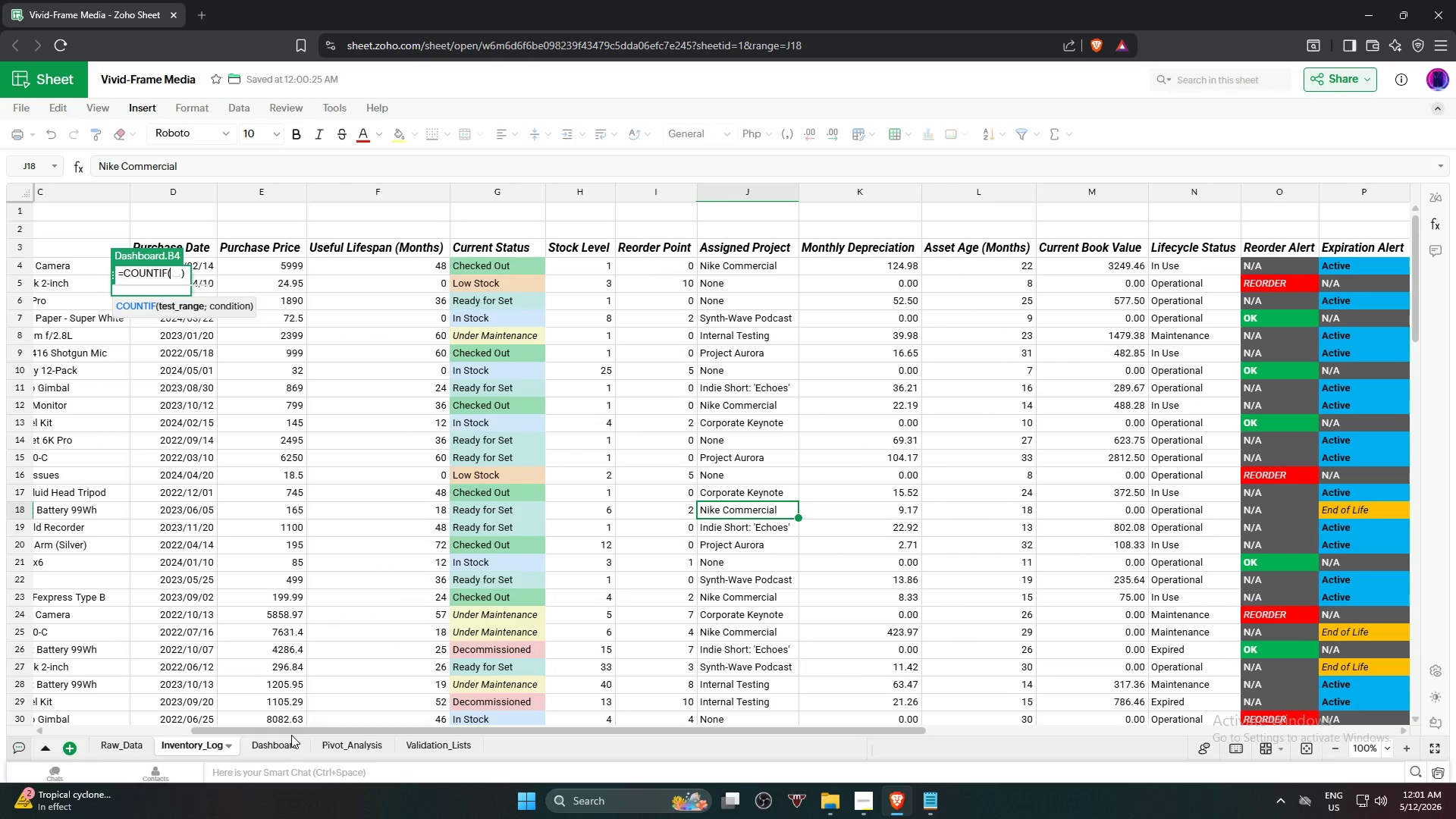 
left_click_drag(start_coordinate=[290, 732], to_coordinate=[95, 711])
 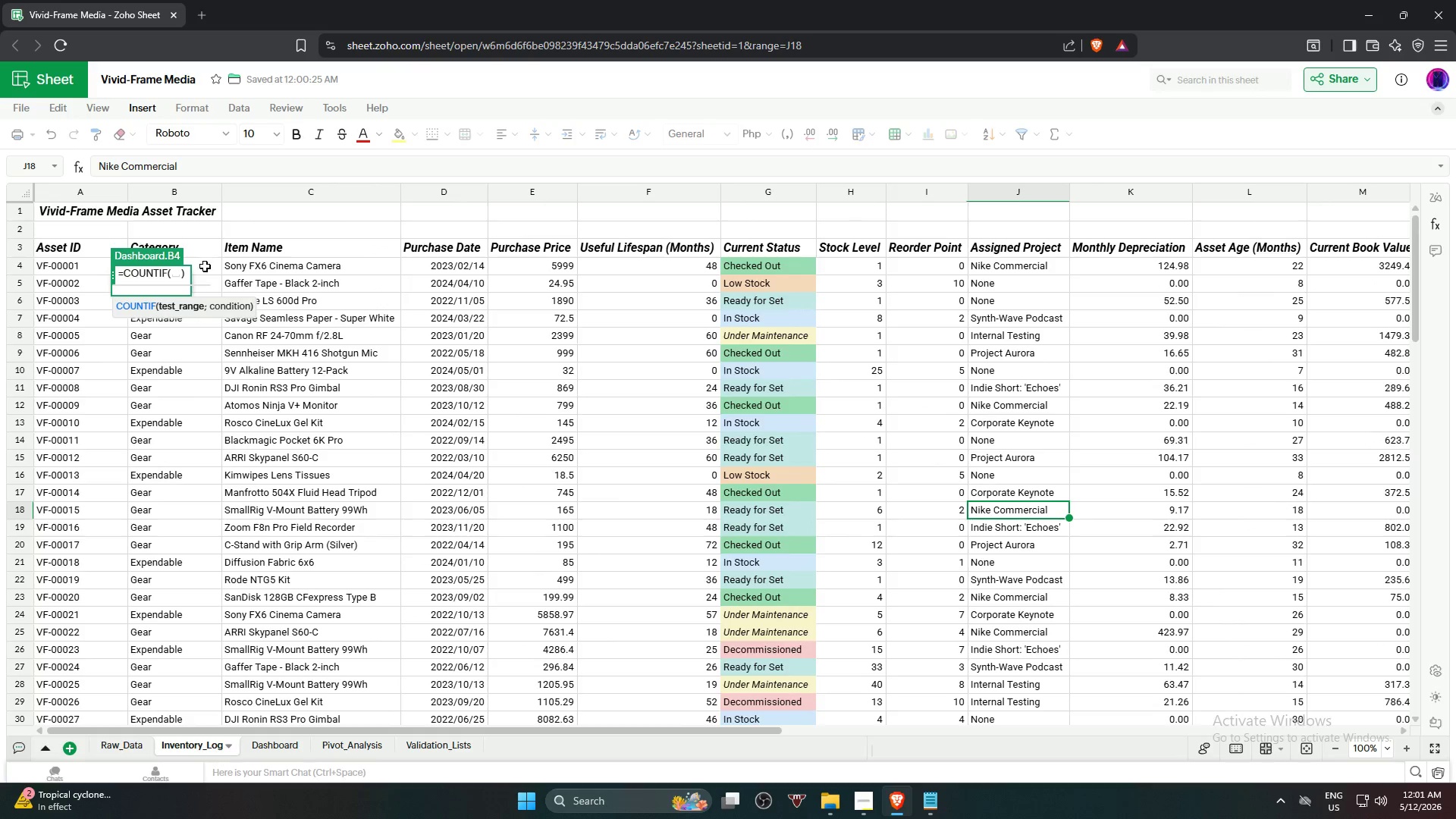 
left_click([205, 267])
 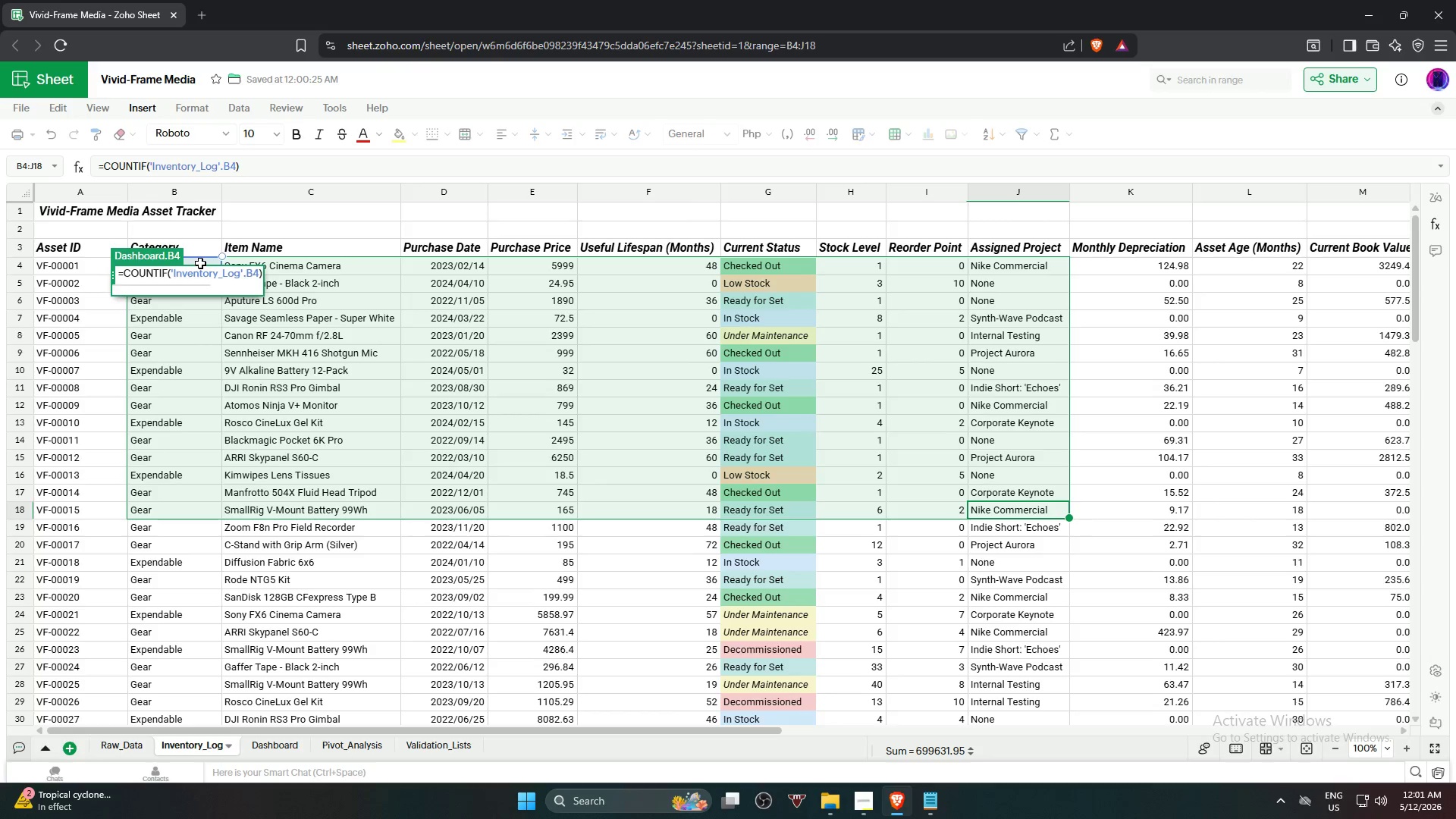 
left_click([200, 263])
 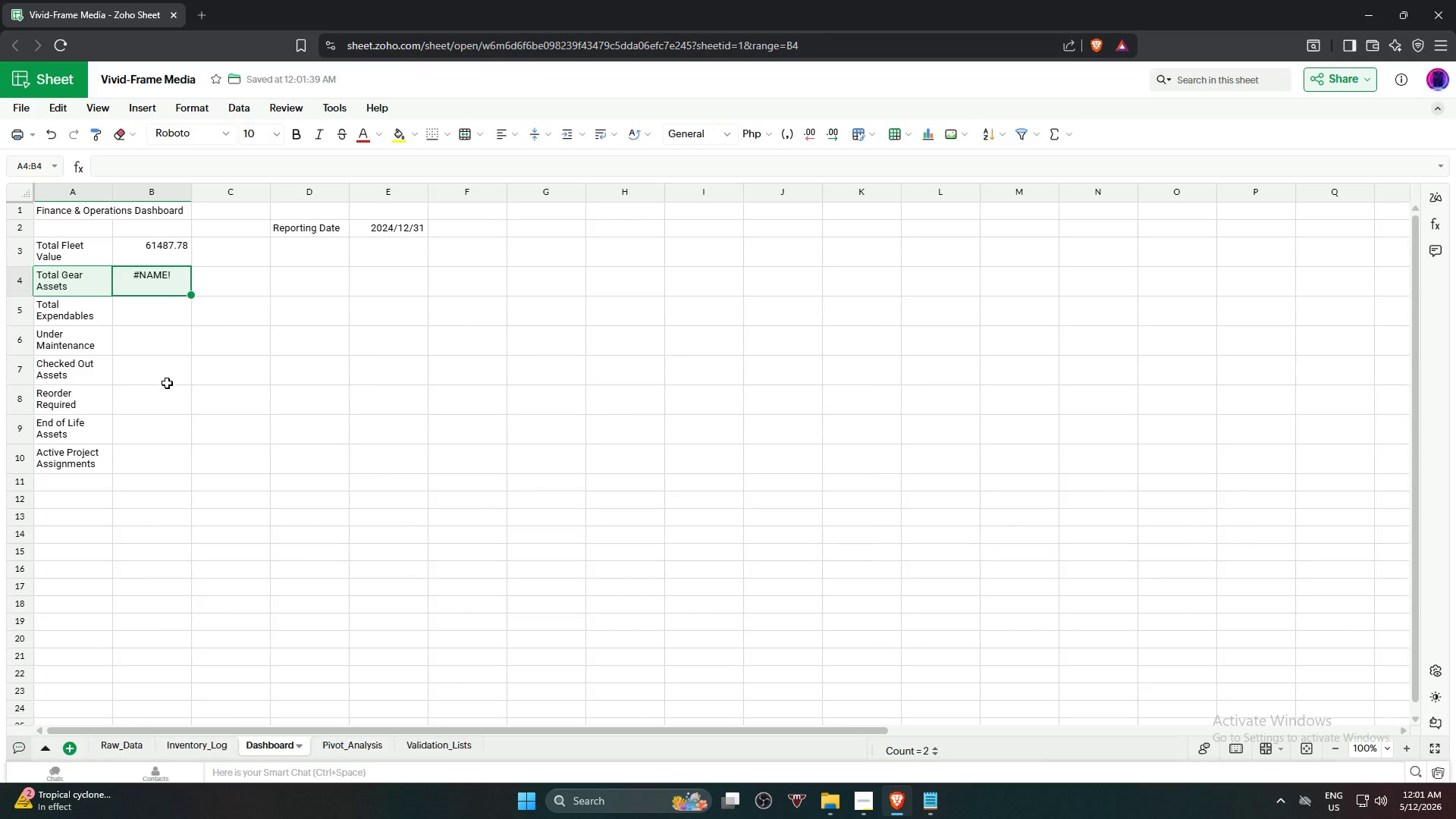 
left_click([159, 287])
 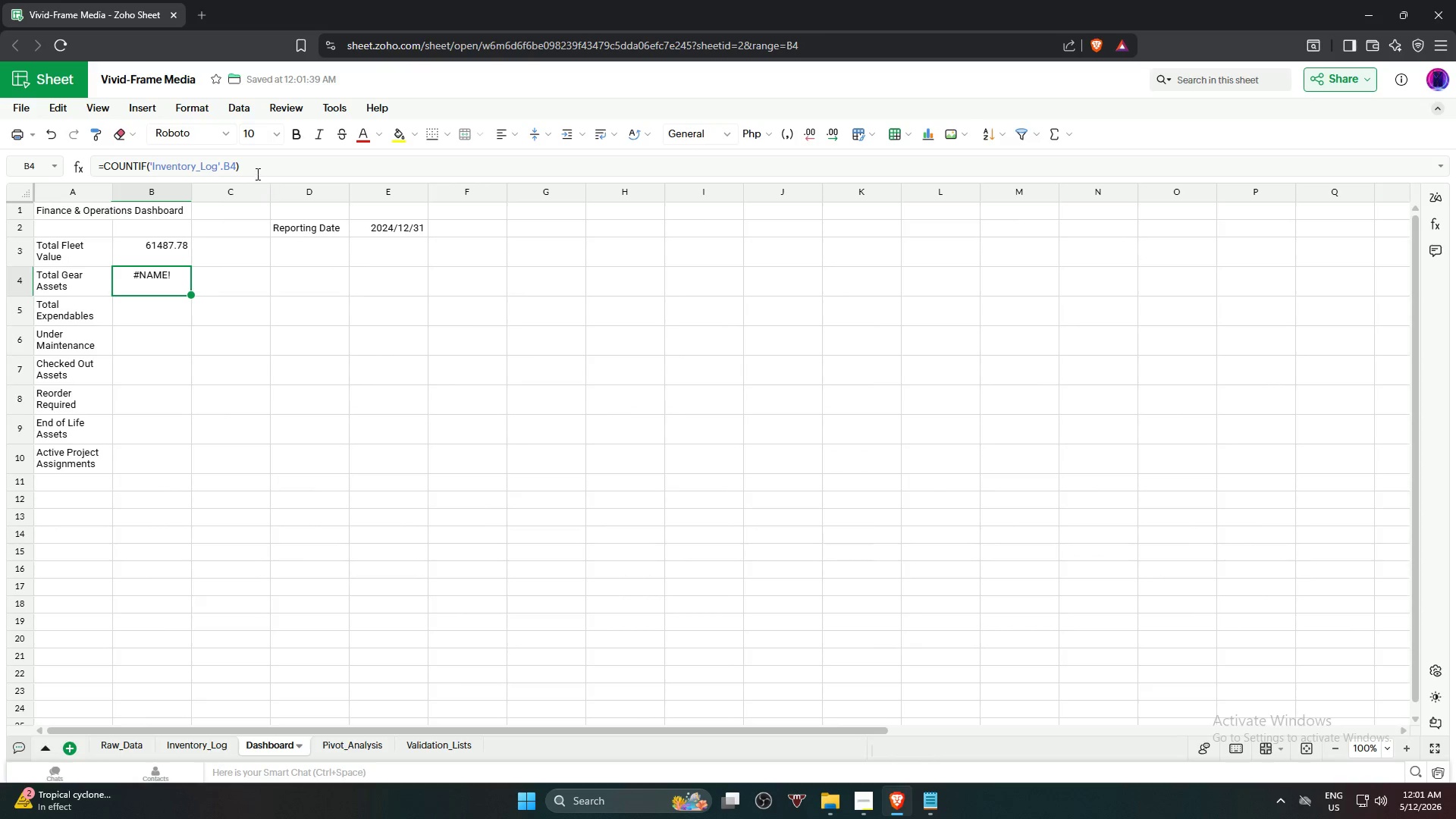 
left_click_drag(start_coordinate=[254, 168], to_coordinate=[149, 169])
 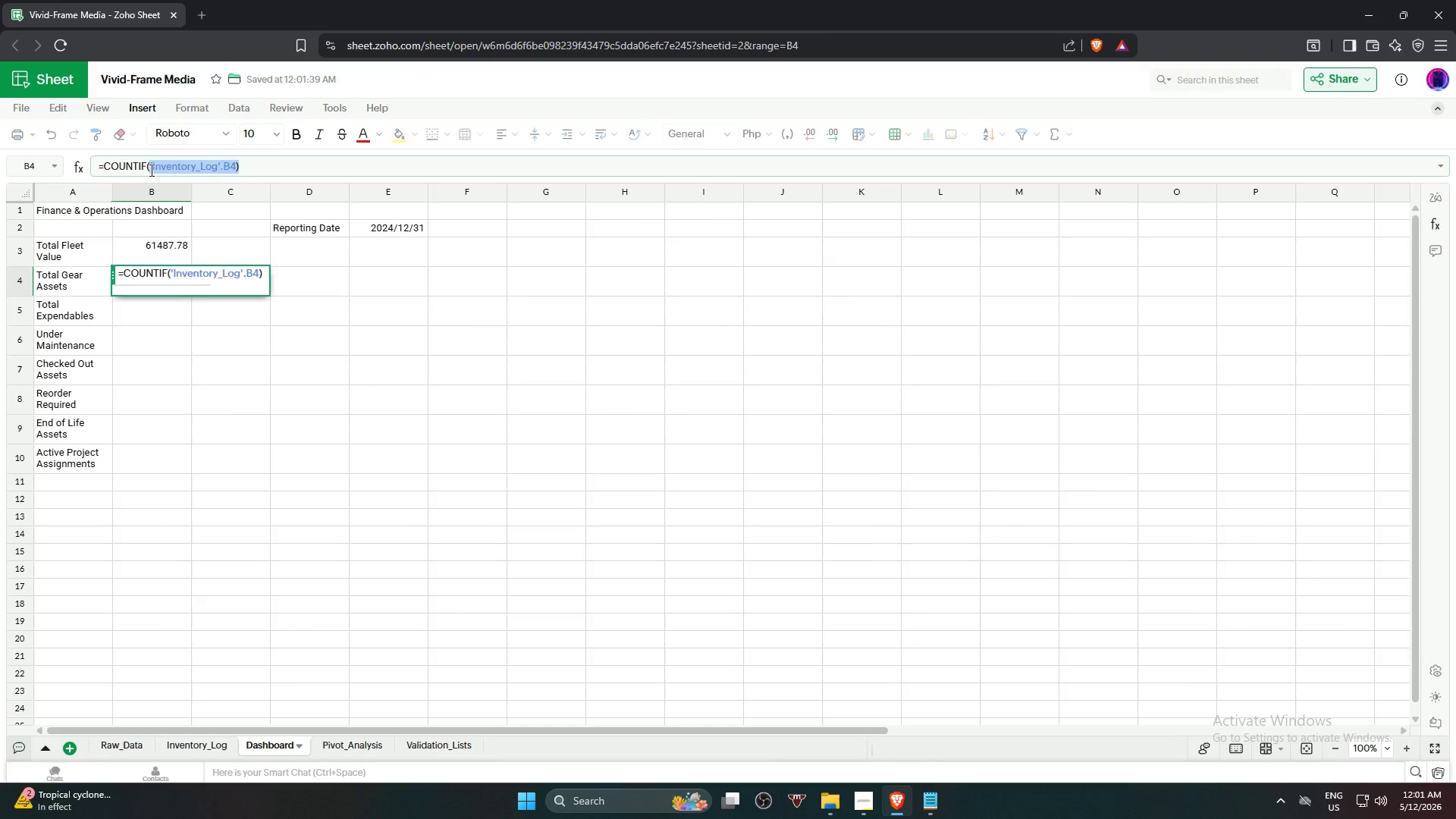 
key(Backspace)
 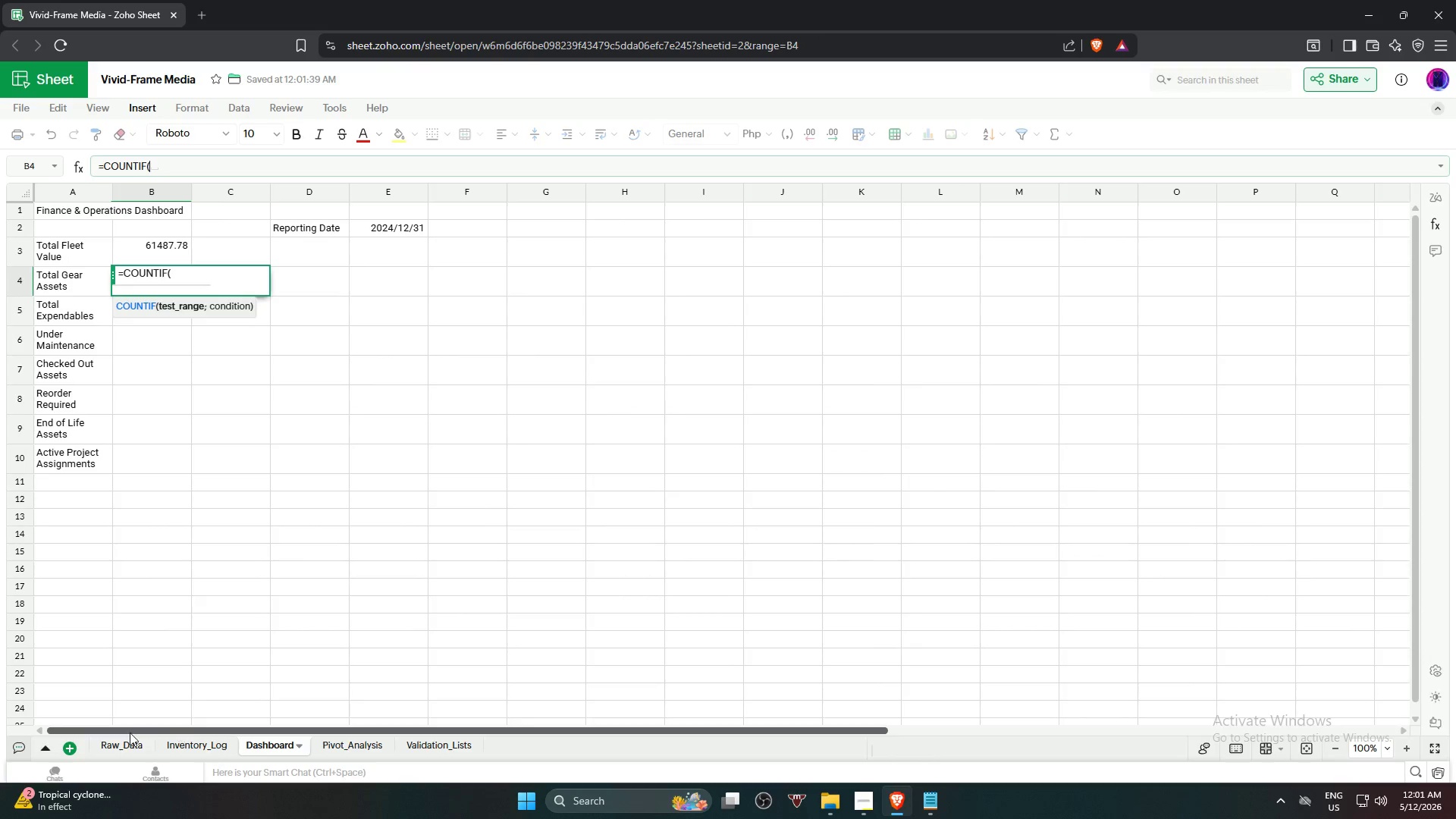 
left_click([115, 744])
 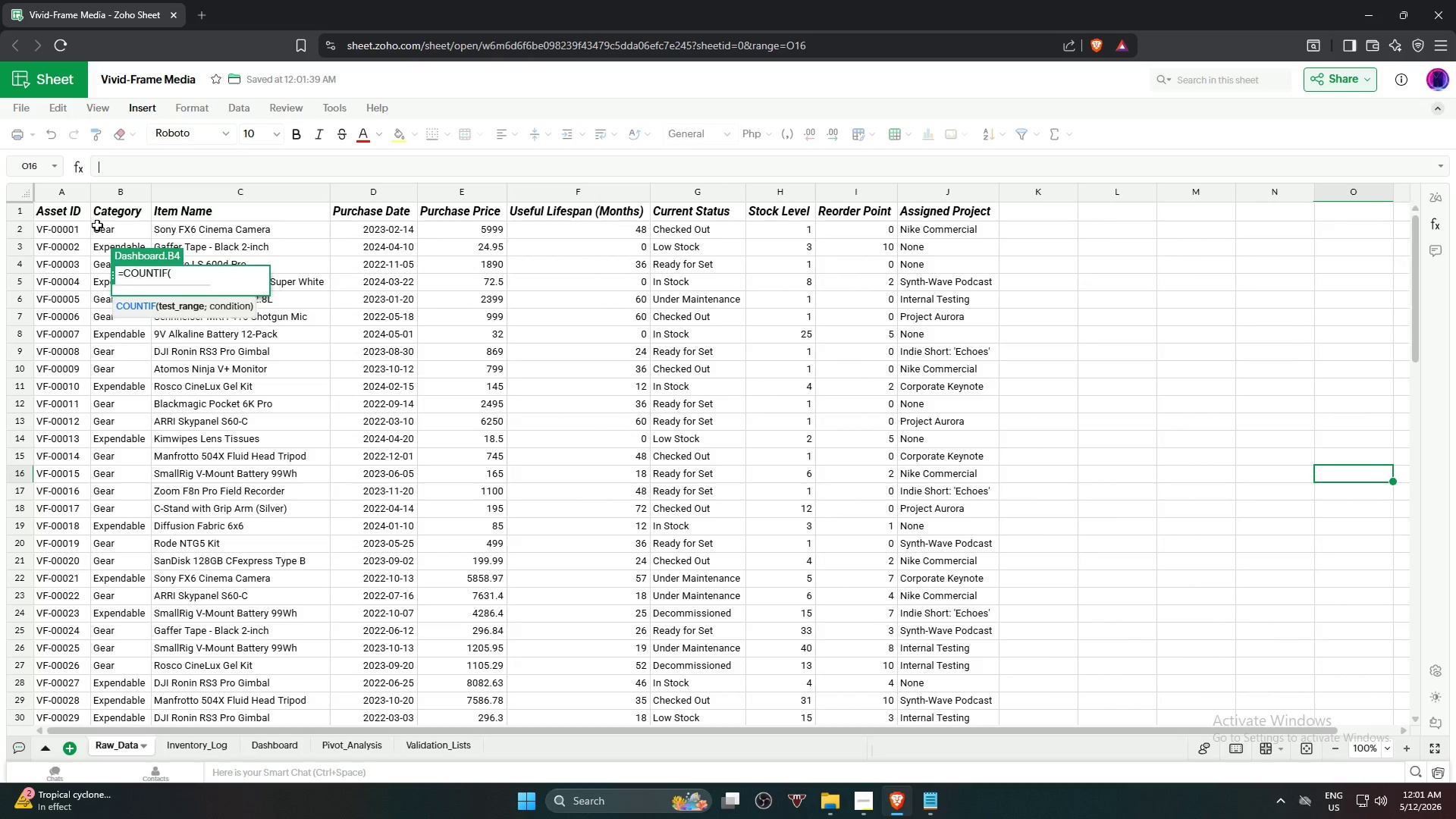 
left_click([105, 230])
 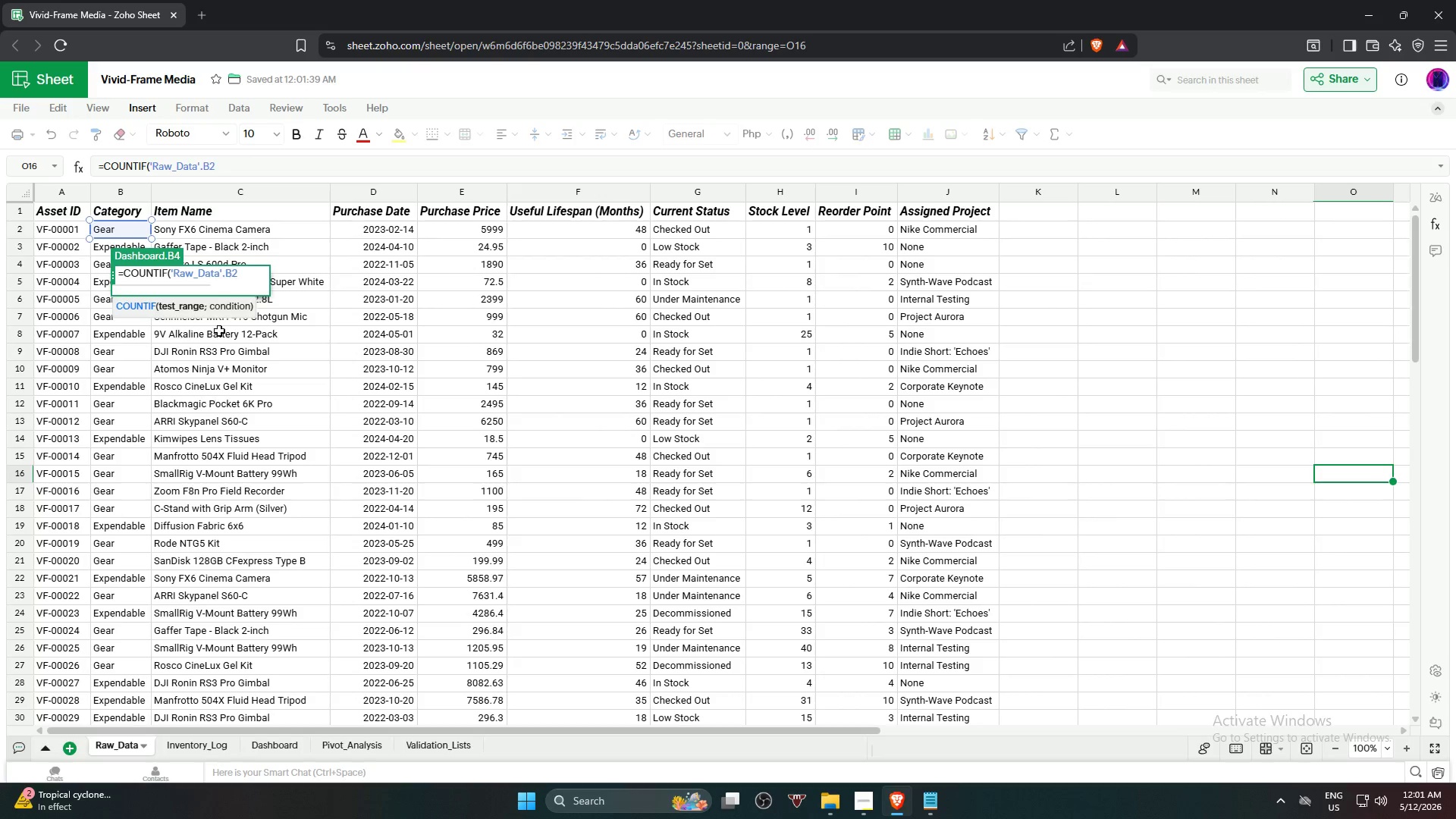 
left_click_drag(start_coordinate=[229, 165], to_coordinate=[148, 165])
 